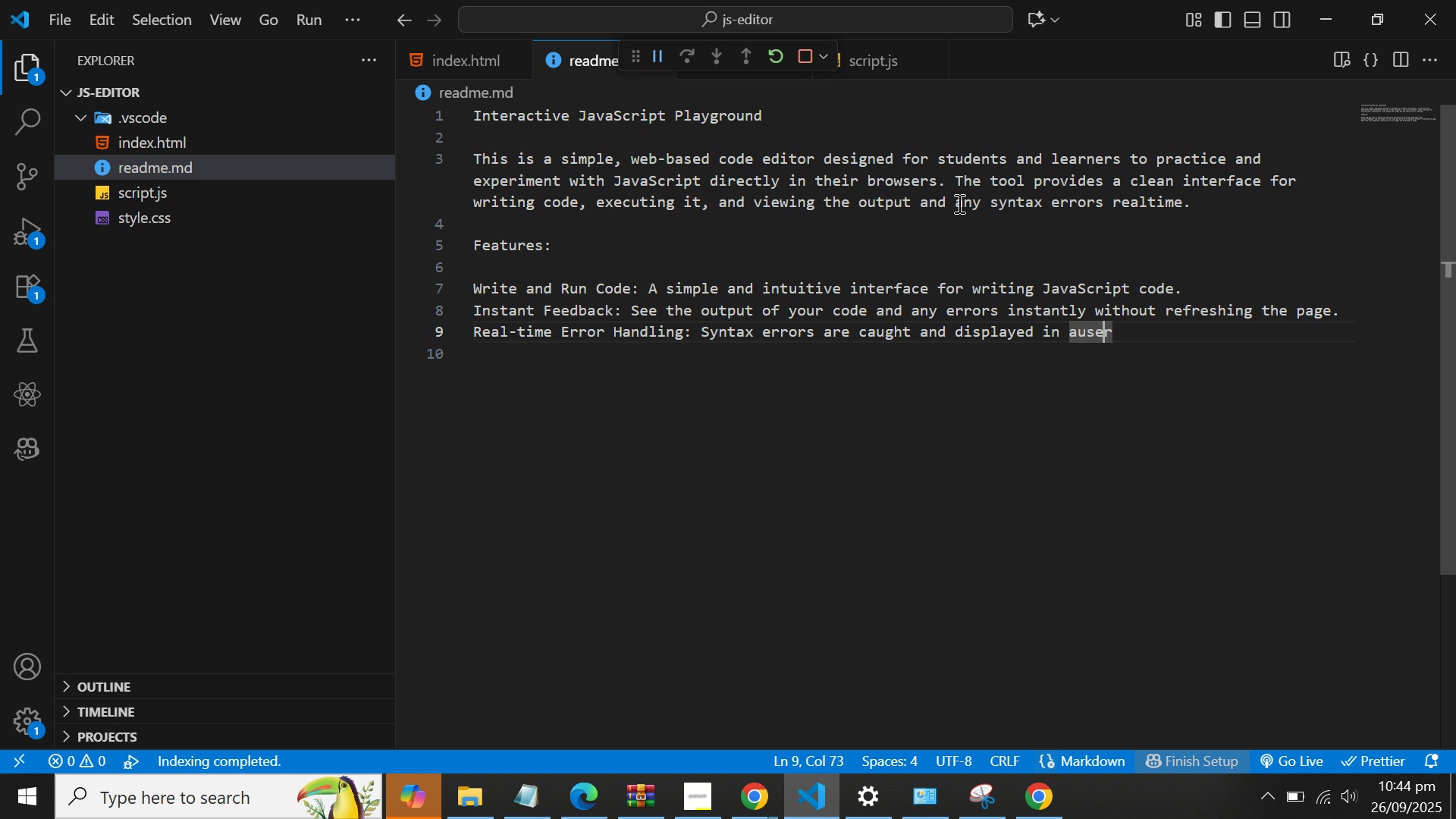 
key(ArrowLeft)
 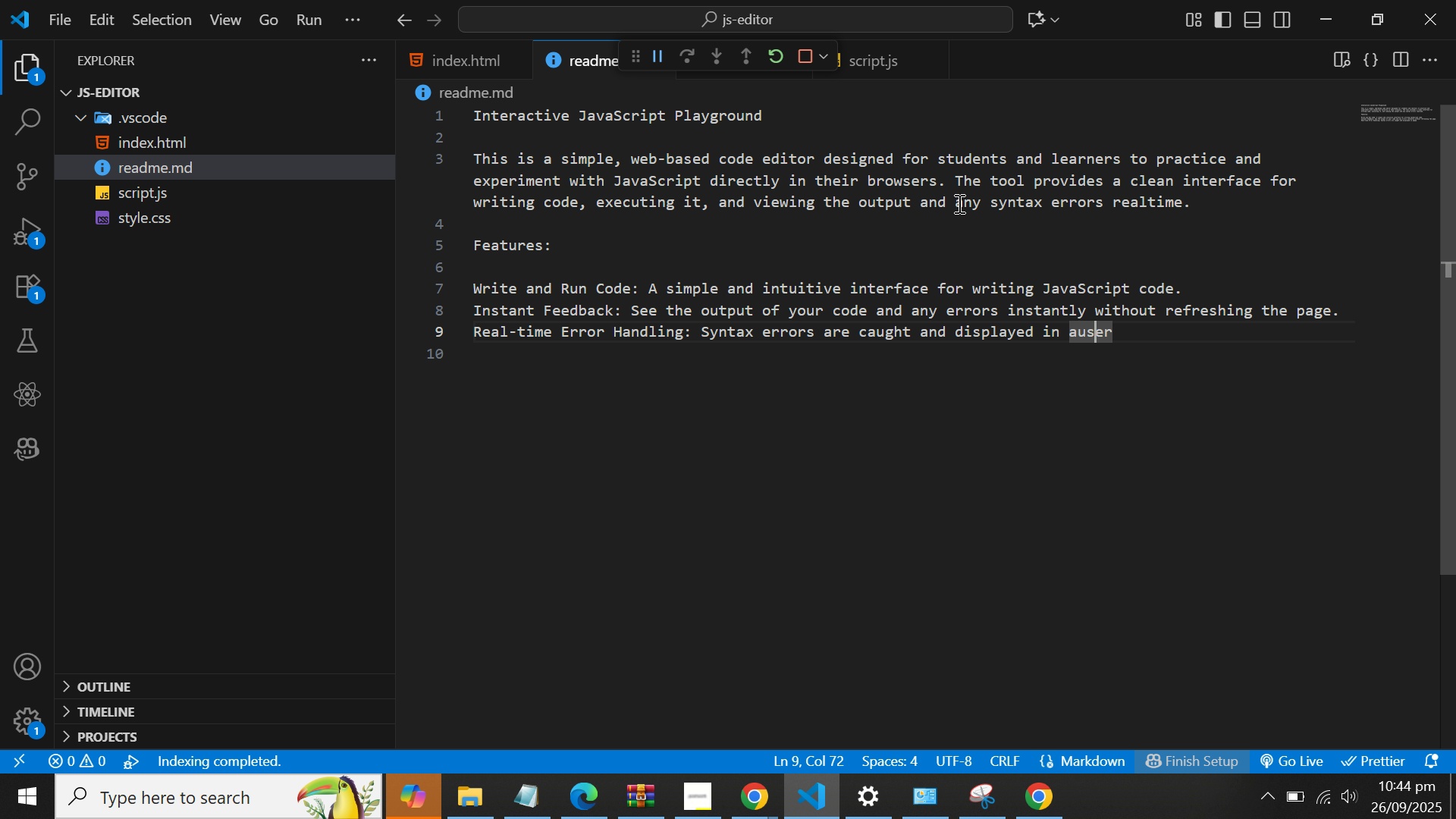 
key(ArrowLeft)
 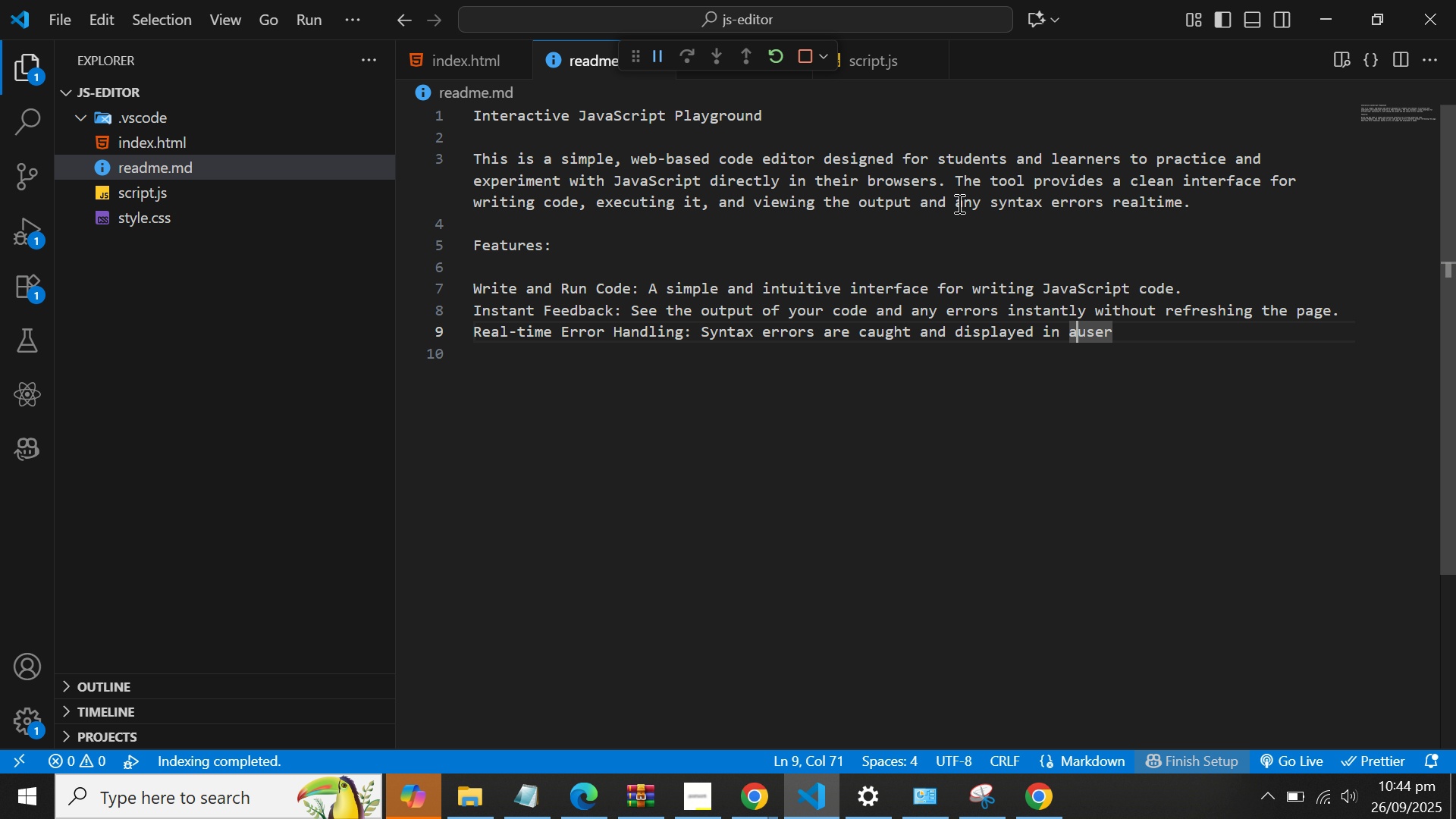 
key(ArrowLeft)
 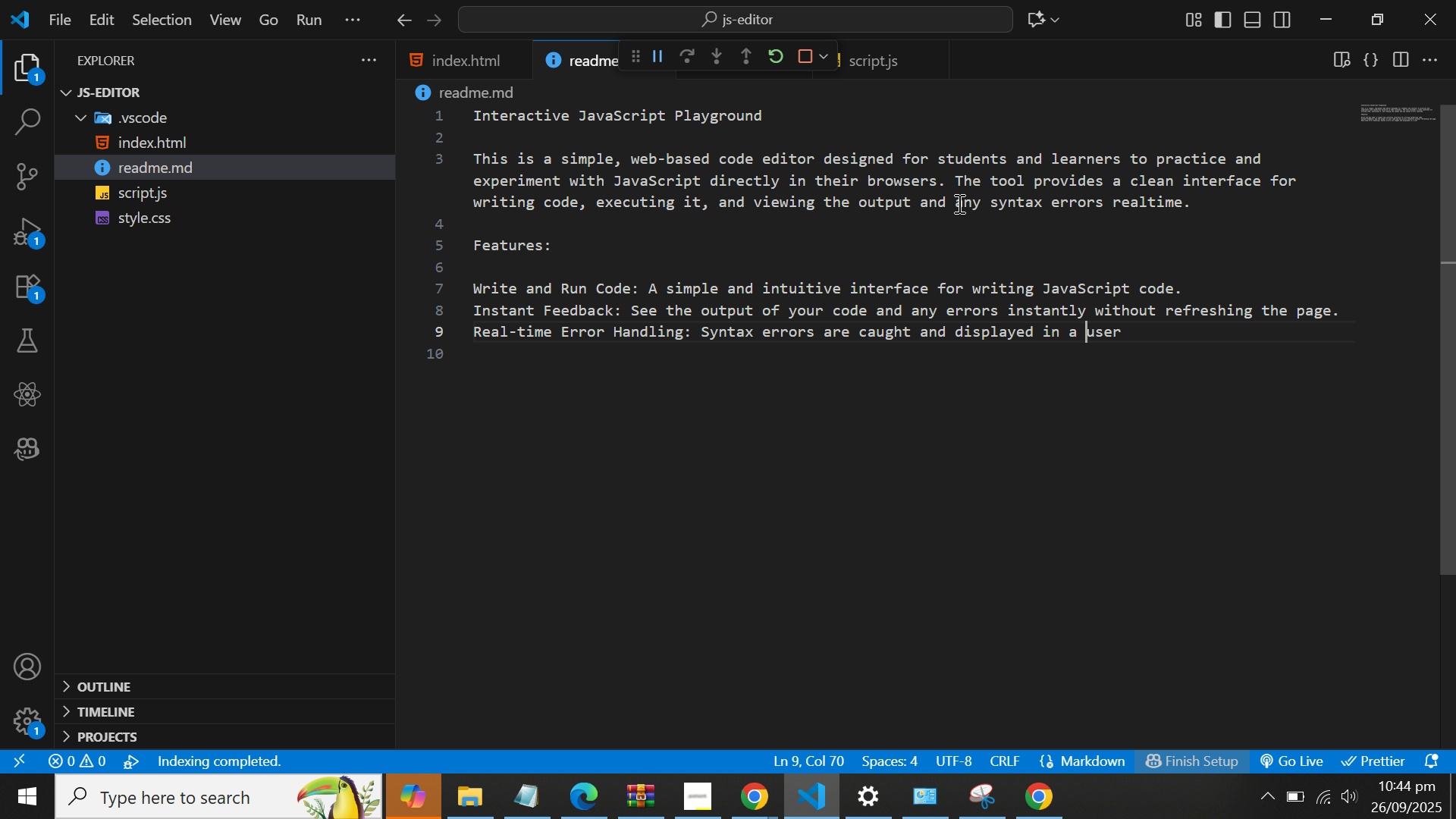 
key(Space)
 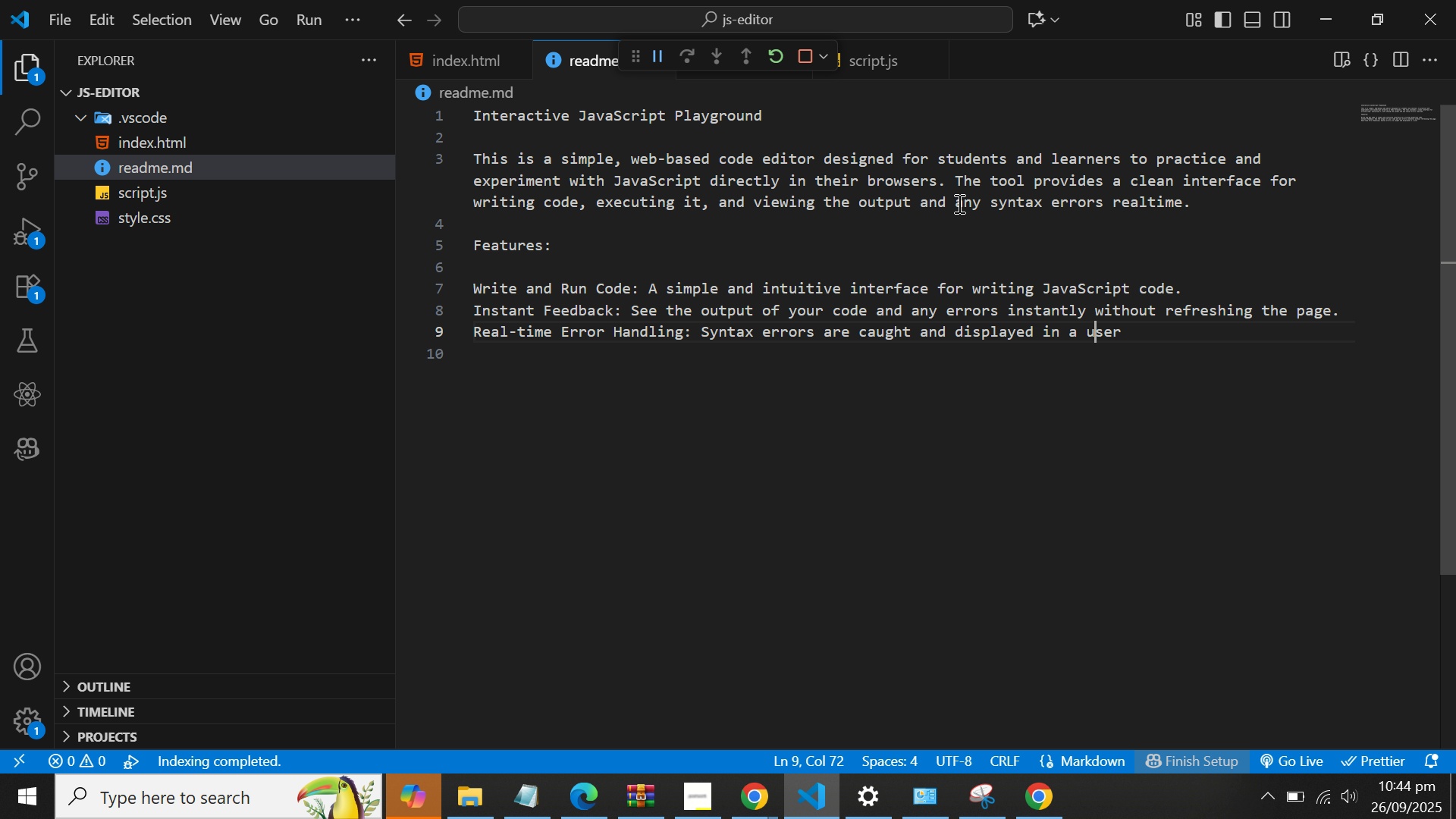 
key(ArrowRight)
 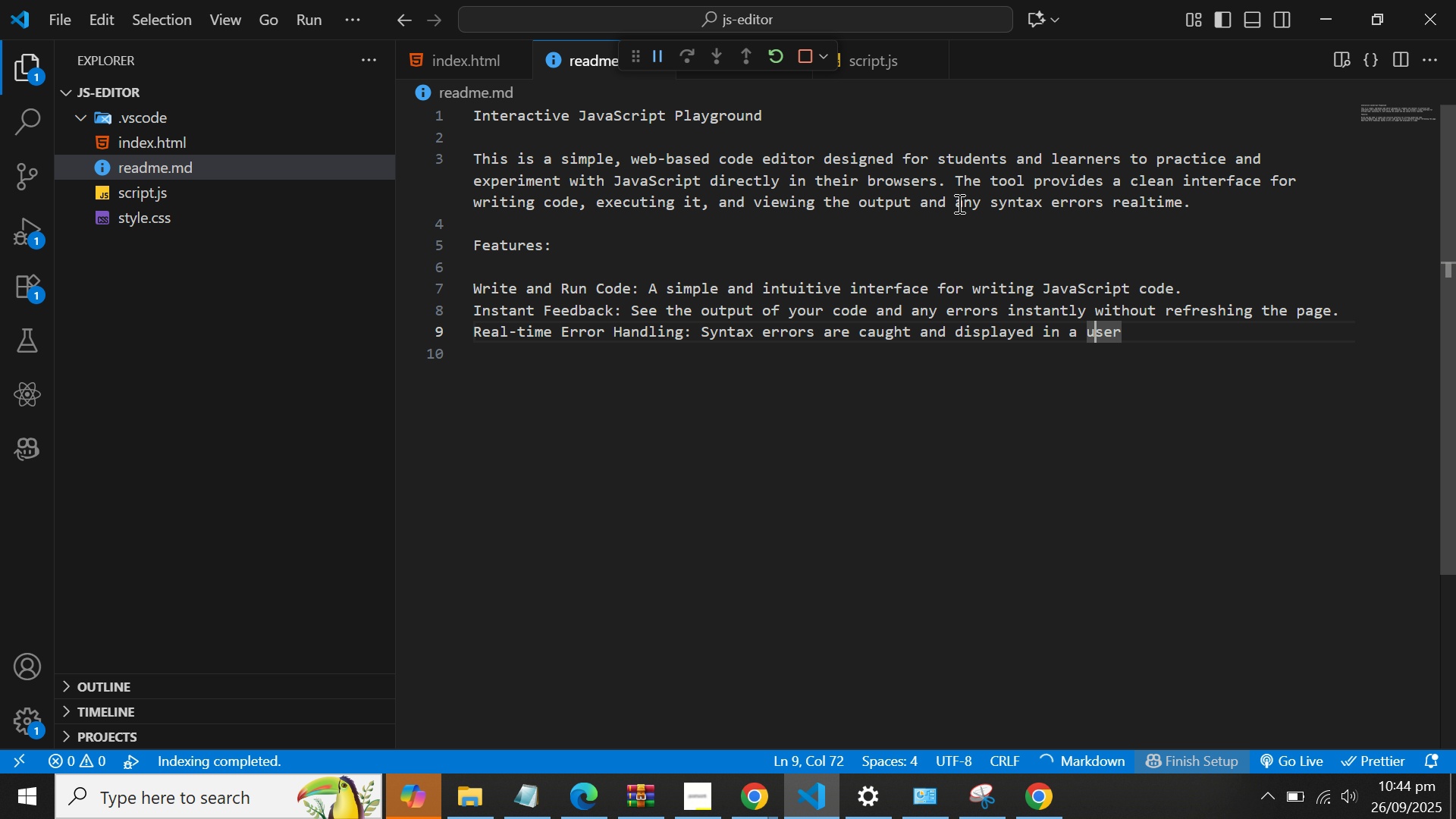 
key(ArrowRight)
 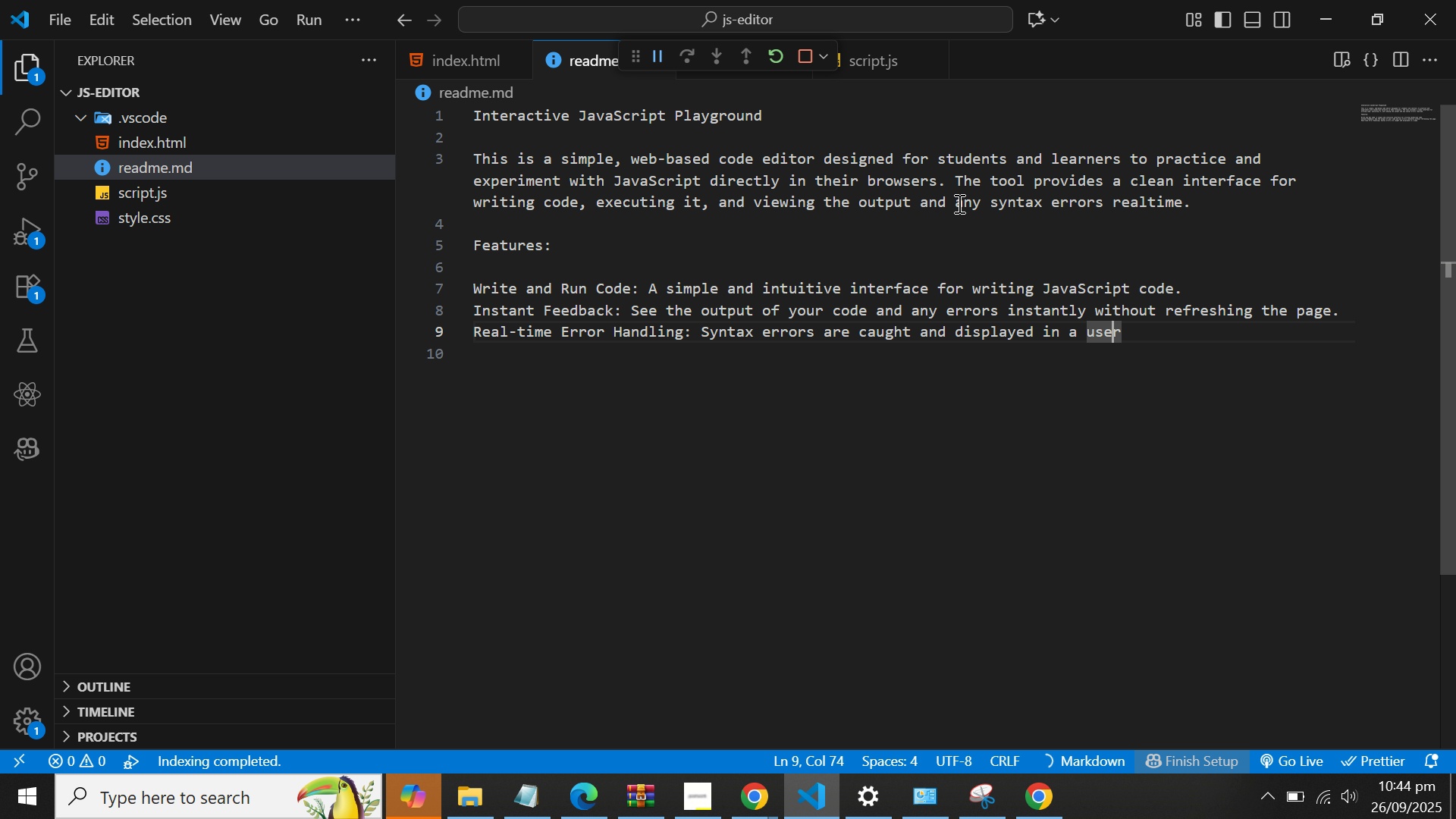 
key(ArrowRight)
 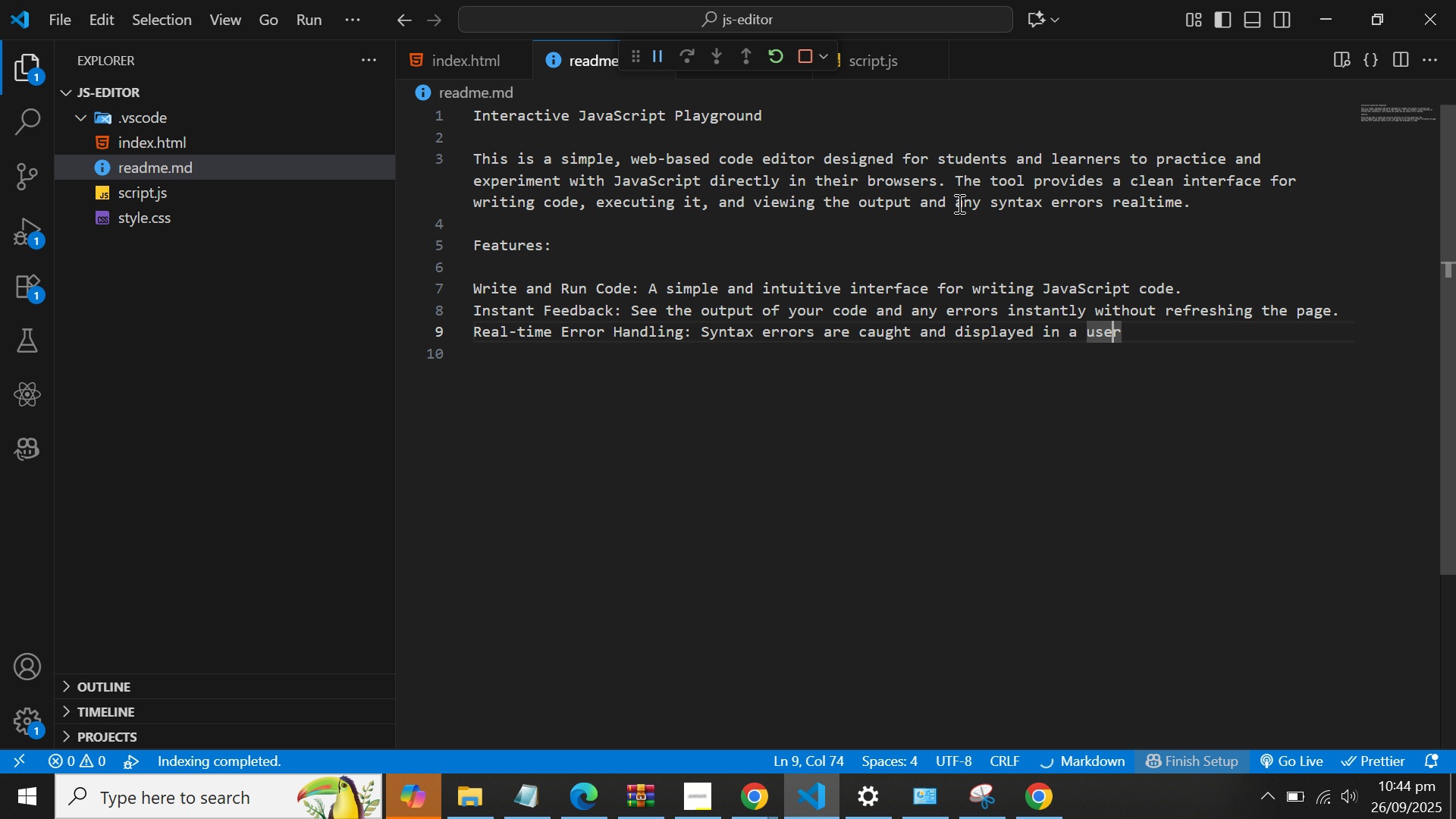 
key(ArrowRight)
 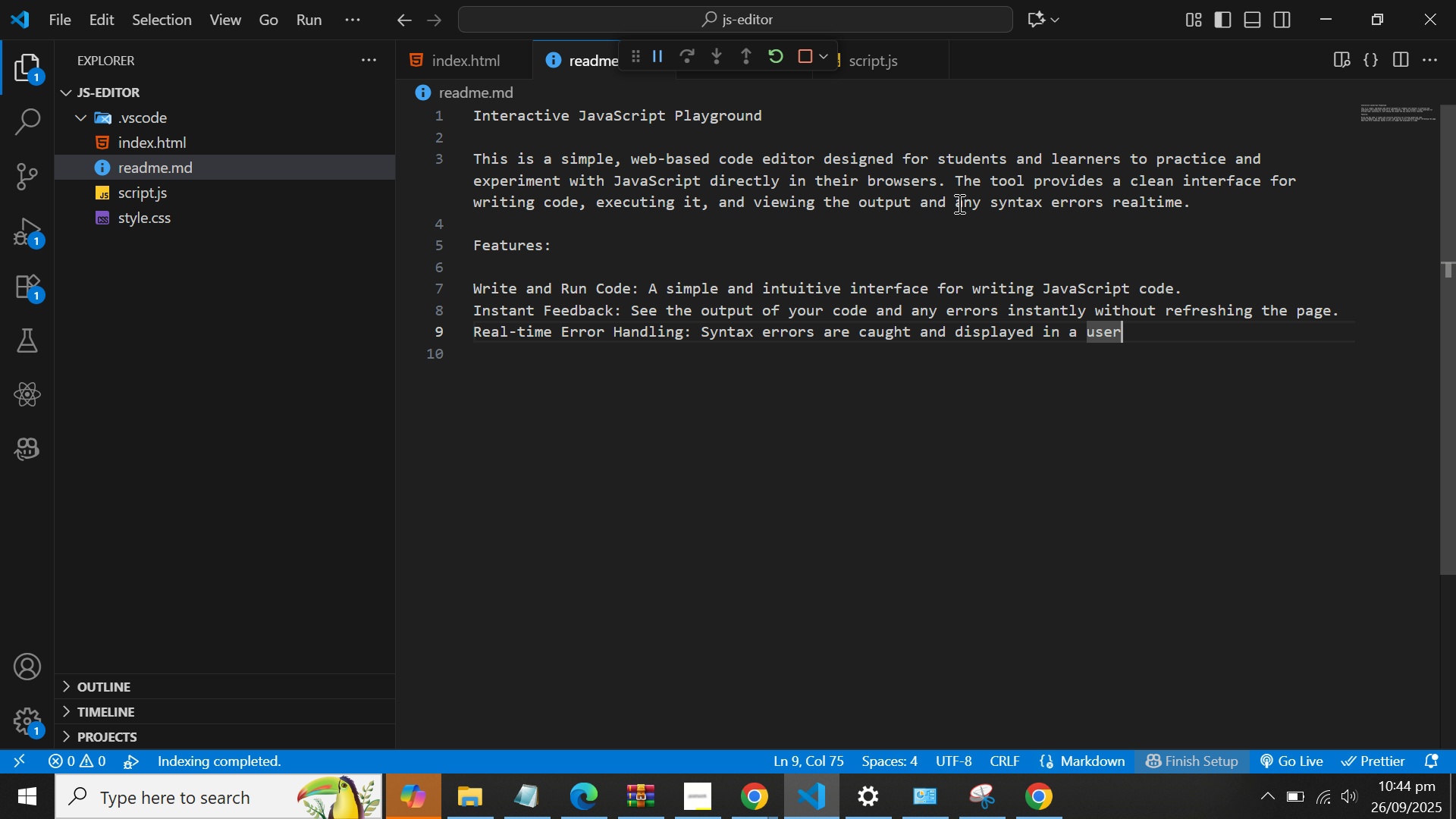 
key(ArrowRight)
 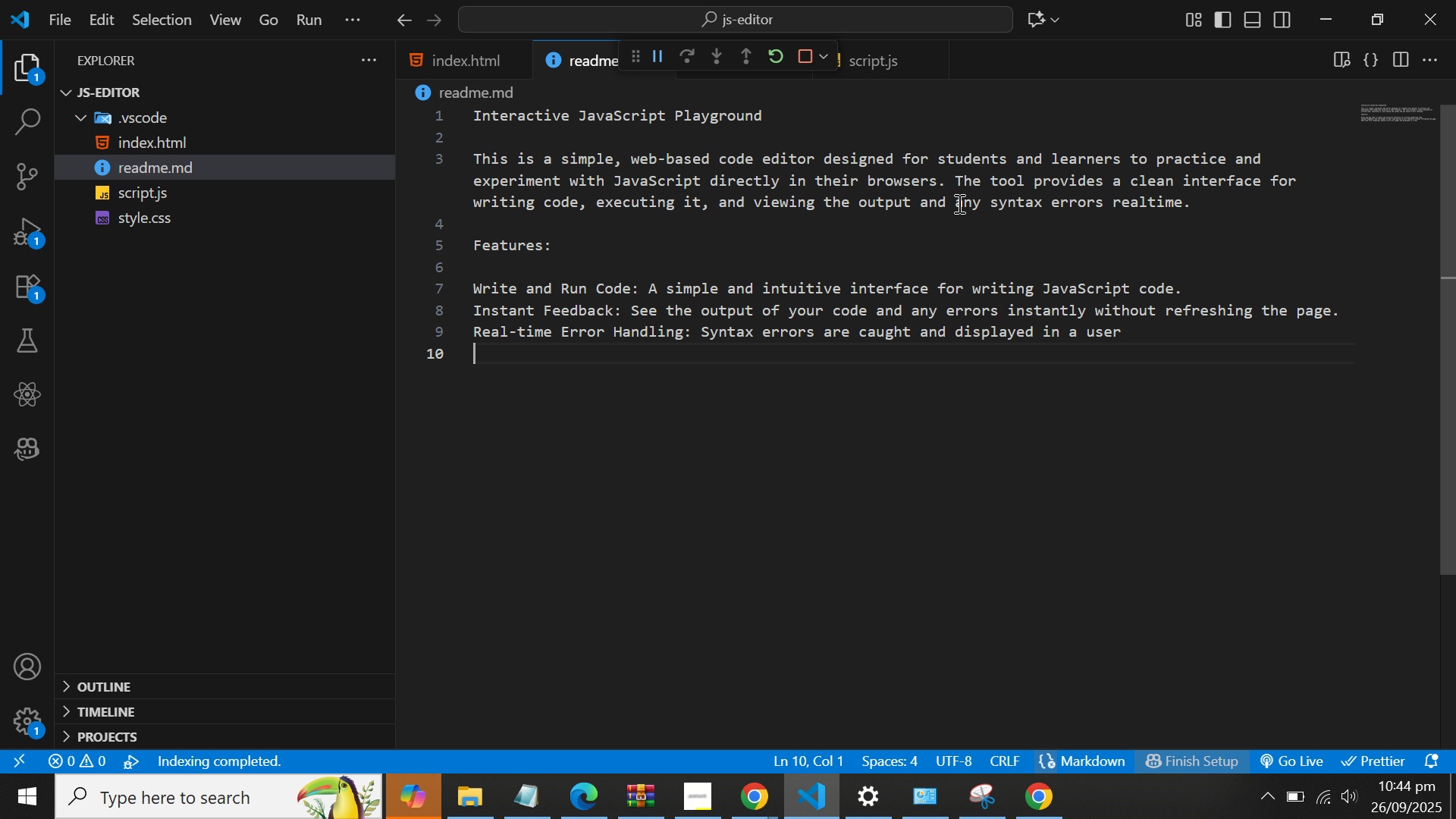 
key(ArrowLeft)
 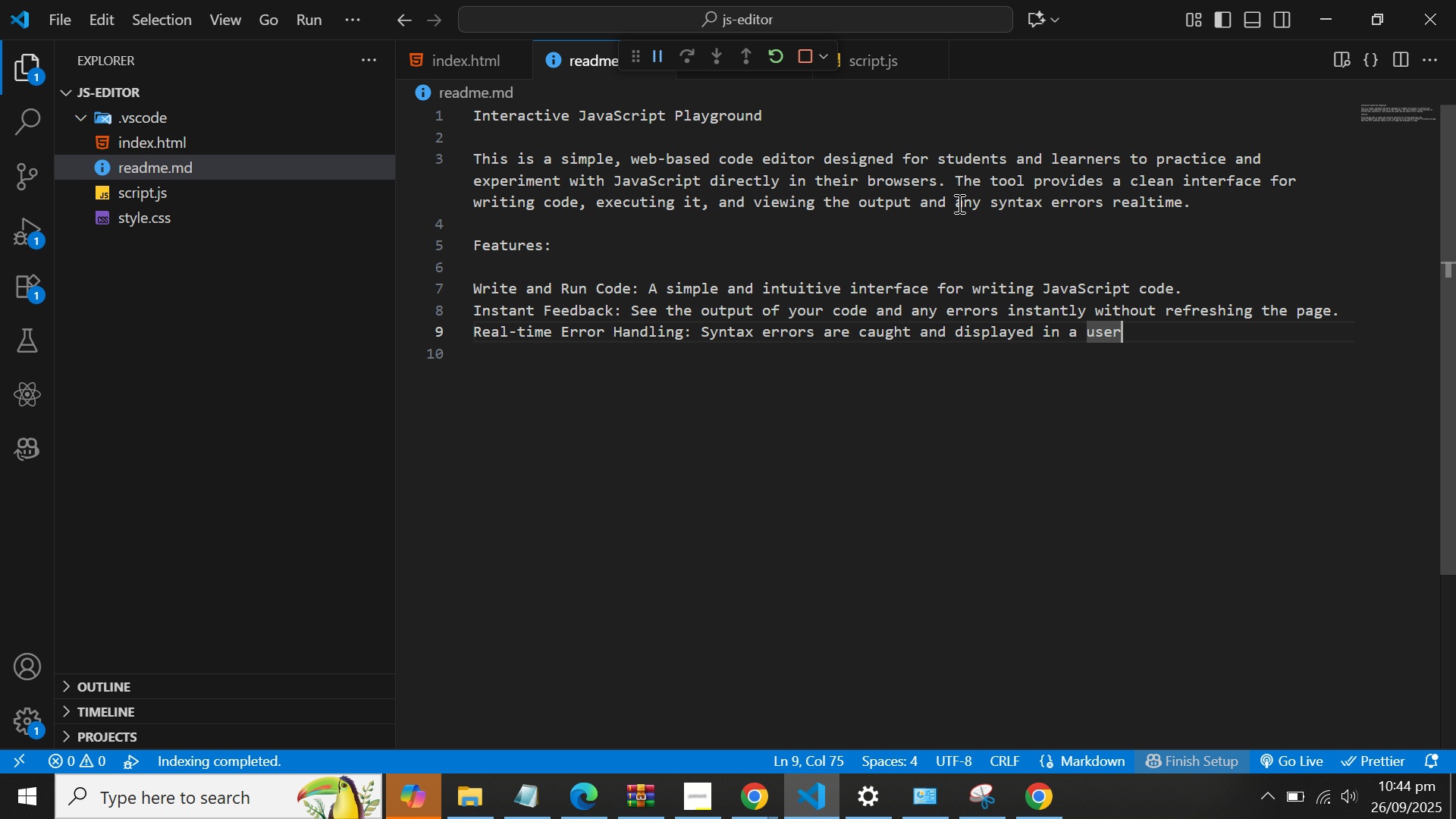 
type(-friendly format)
 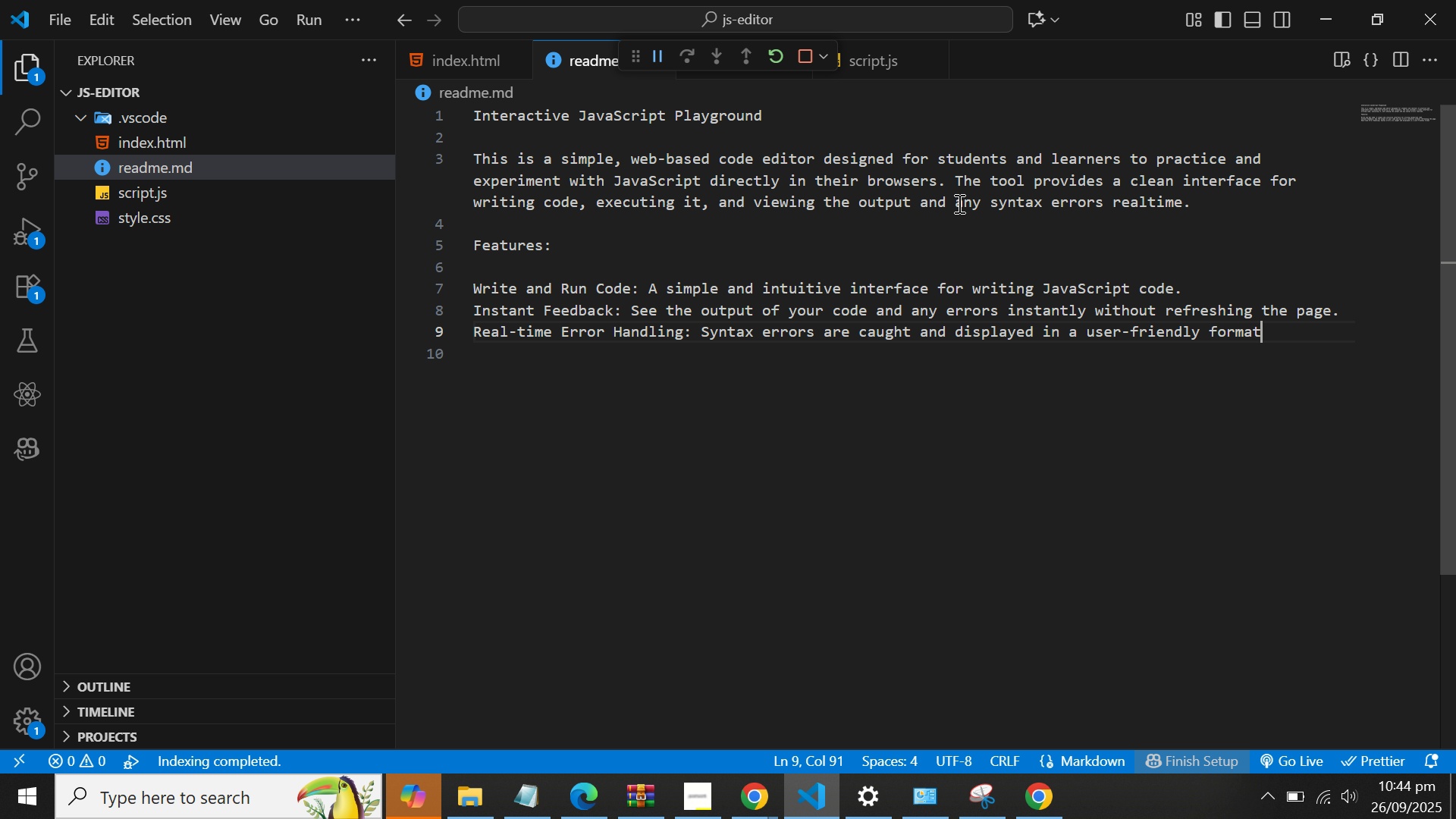 
wait(5.49)
 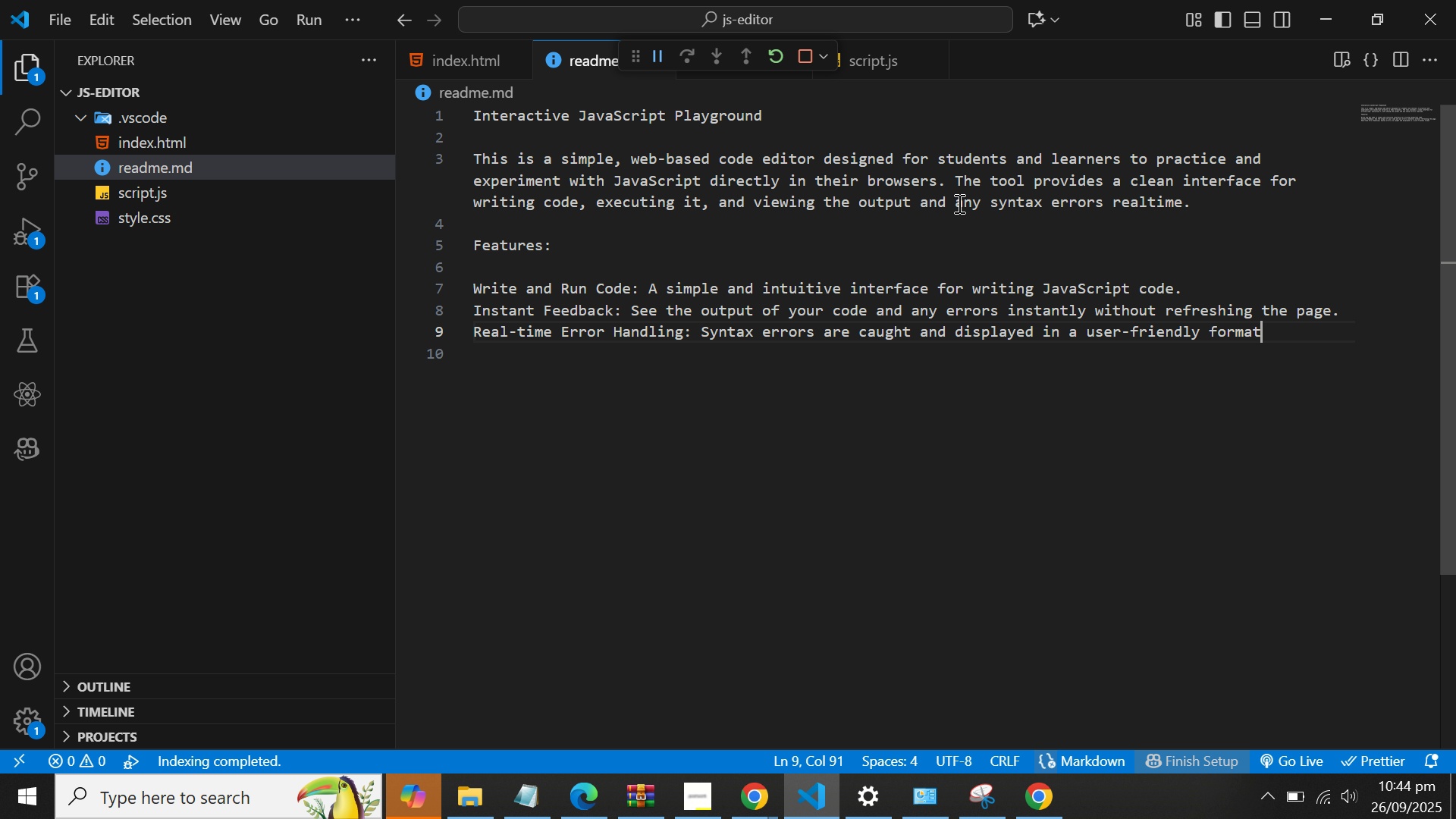 
type(, helping the students debug their code.)
 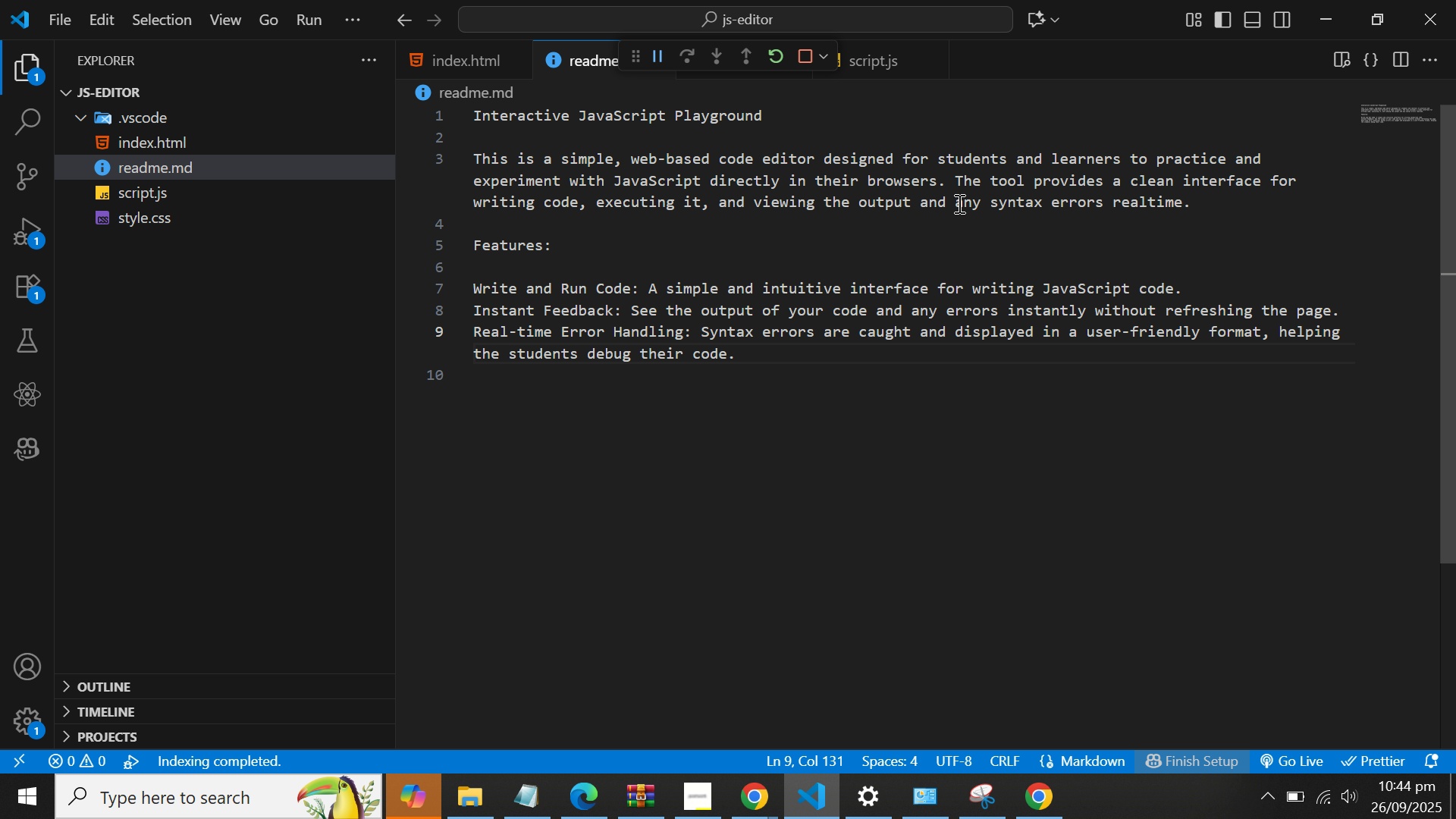 
key(Enter)
 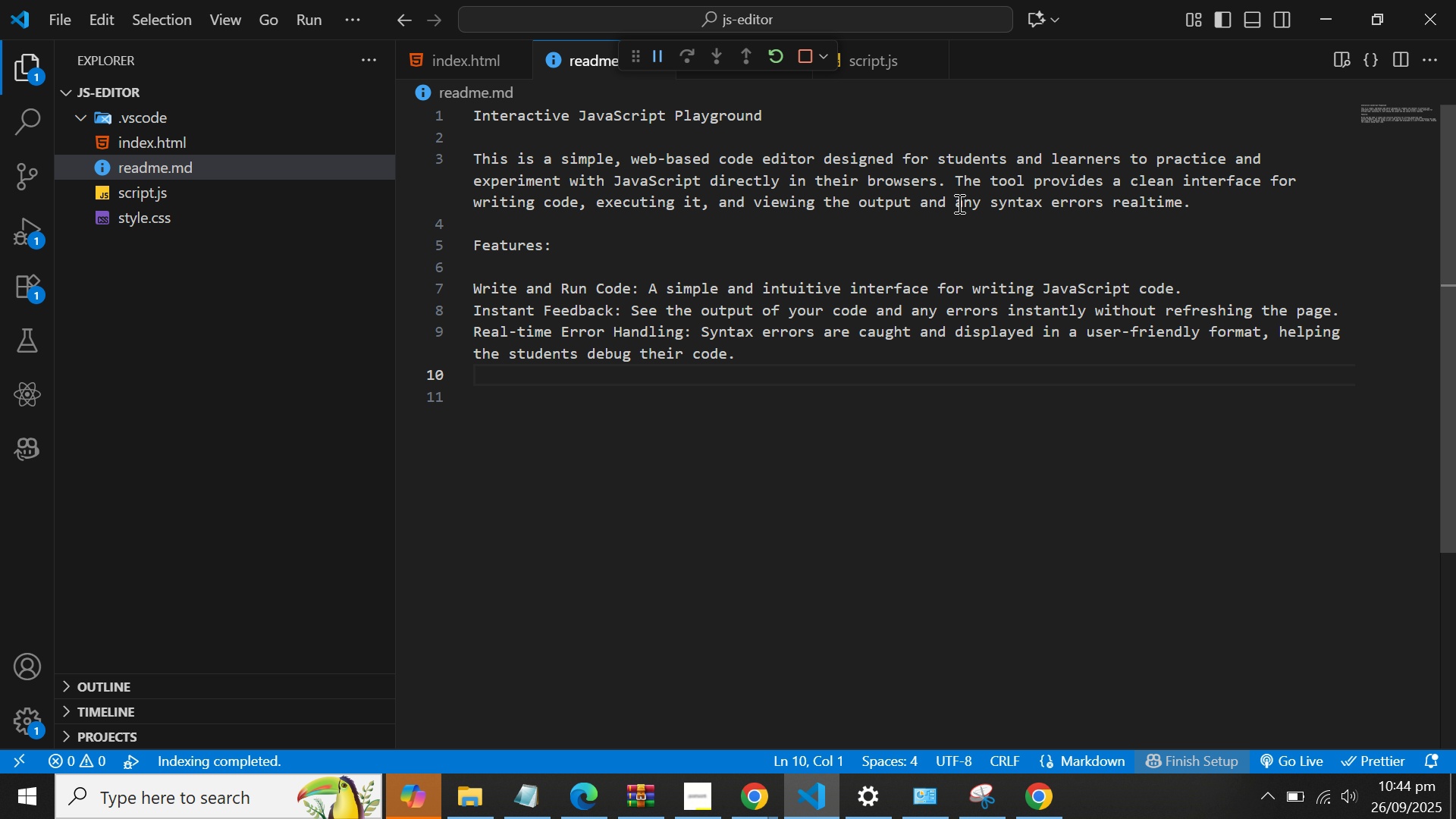 
type(Mobile-friendly design)
 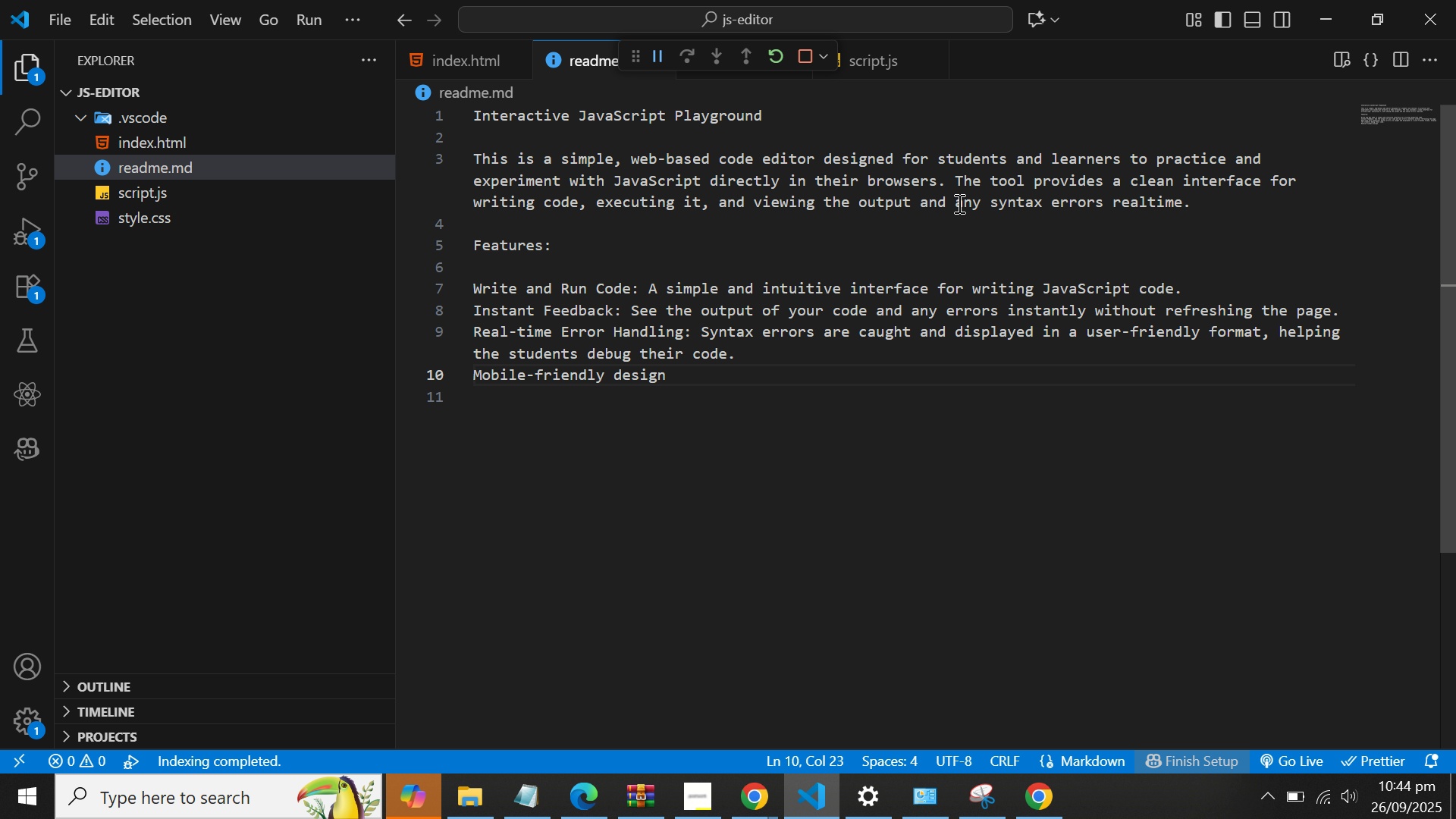 
type(: the inter)
key(Backspace)
key(Backspace)
key(Backspace)
type(y)
key(Backspace)
type(the in)
 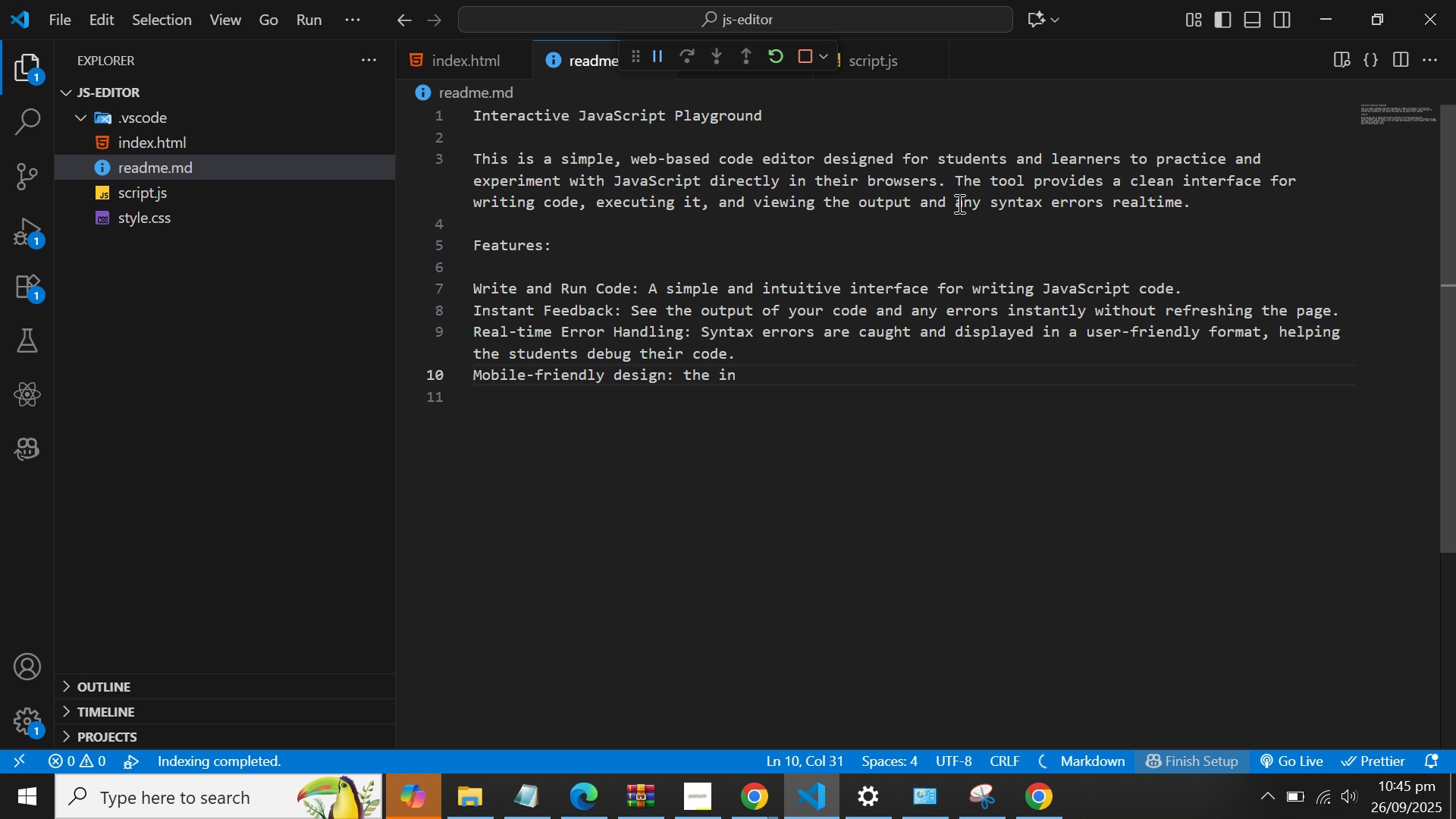 
key(ArrowLeft)
 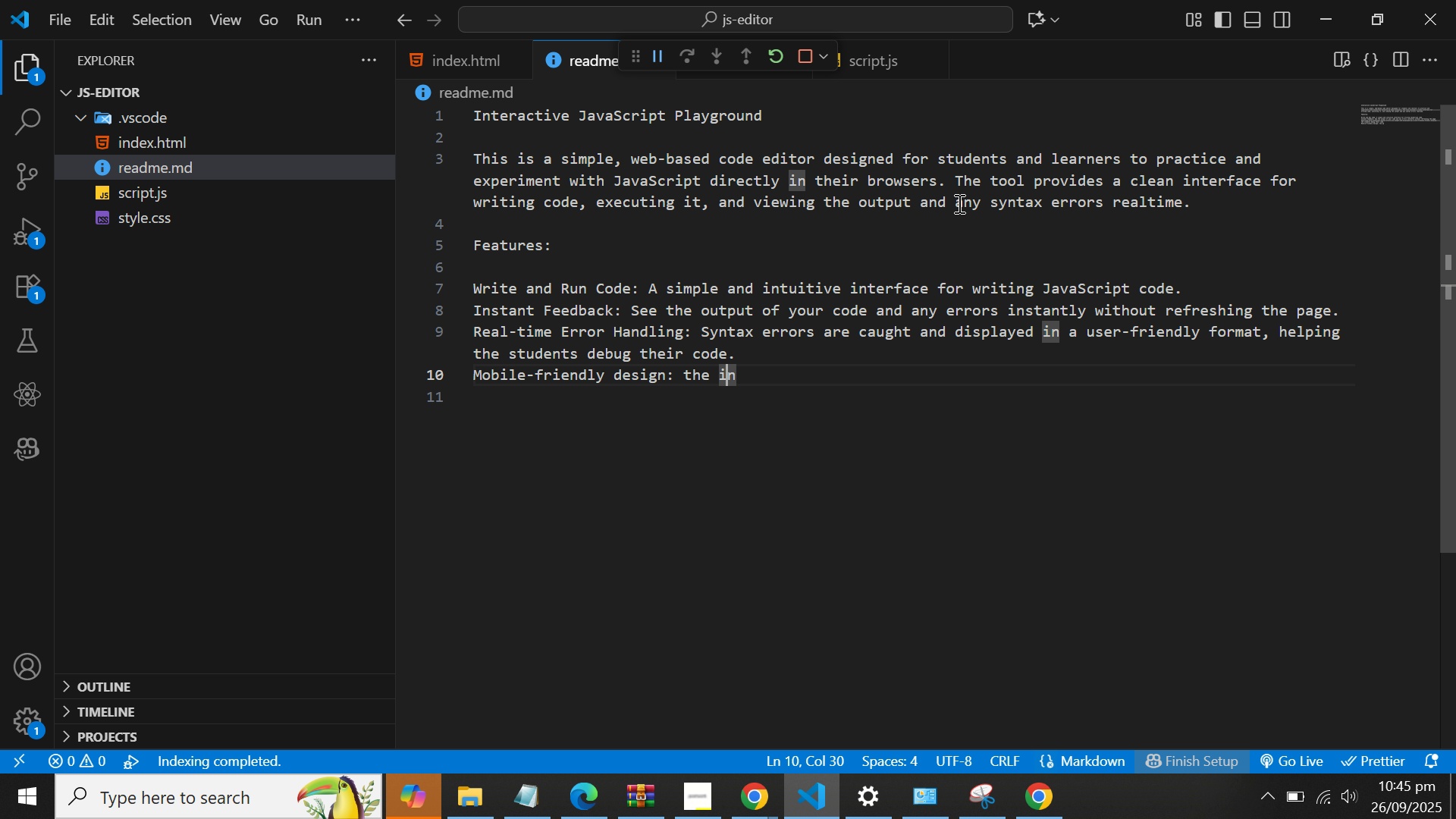 
key(ArrowLeft)
 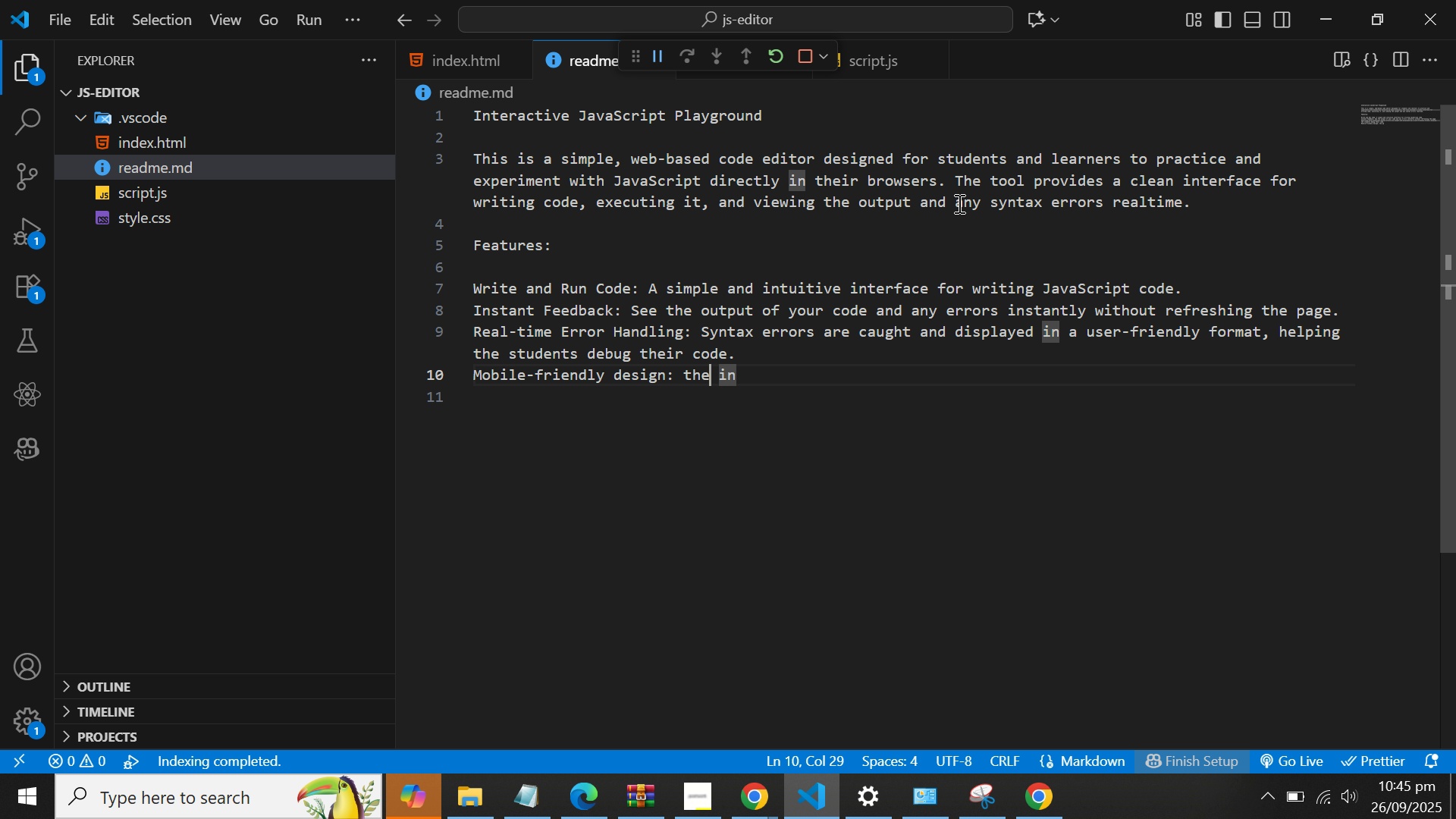 
key(ArrowLeft)
 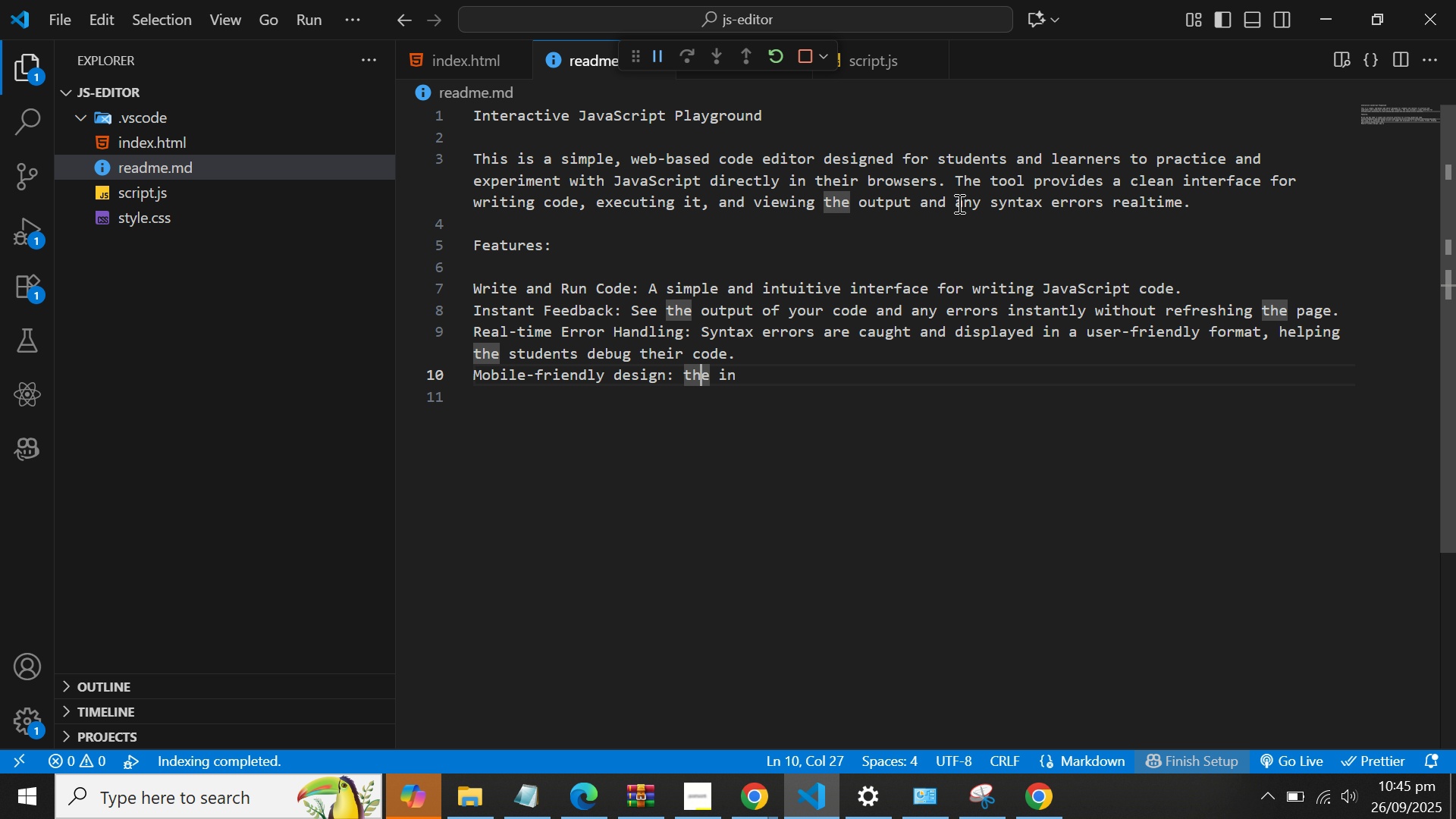 
key(ArrowLeft)
 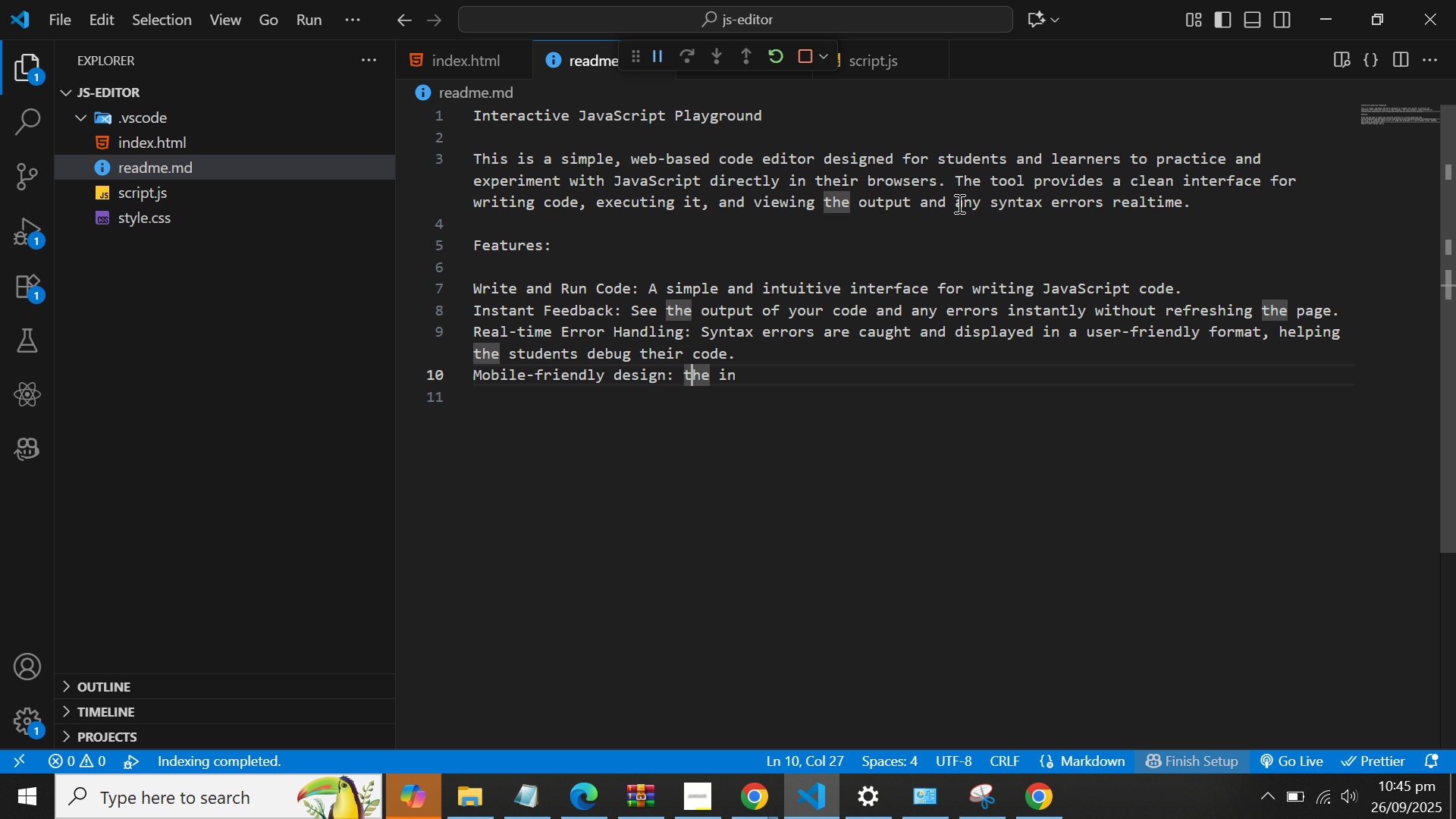 
key(ArrowLeft)
 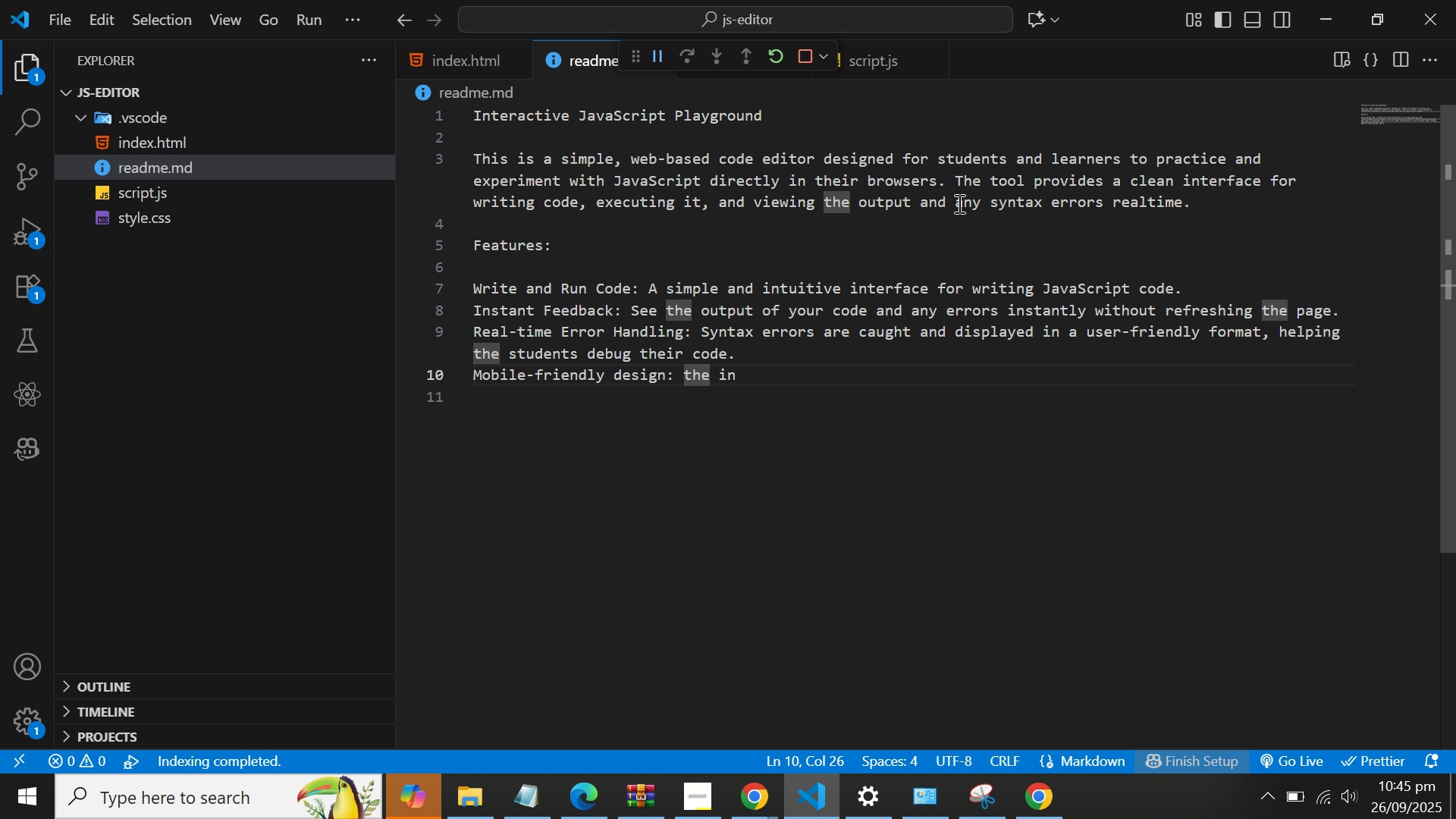 
key(Backspace)
 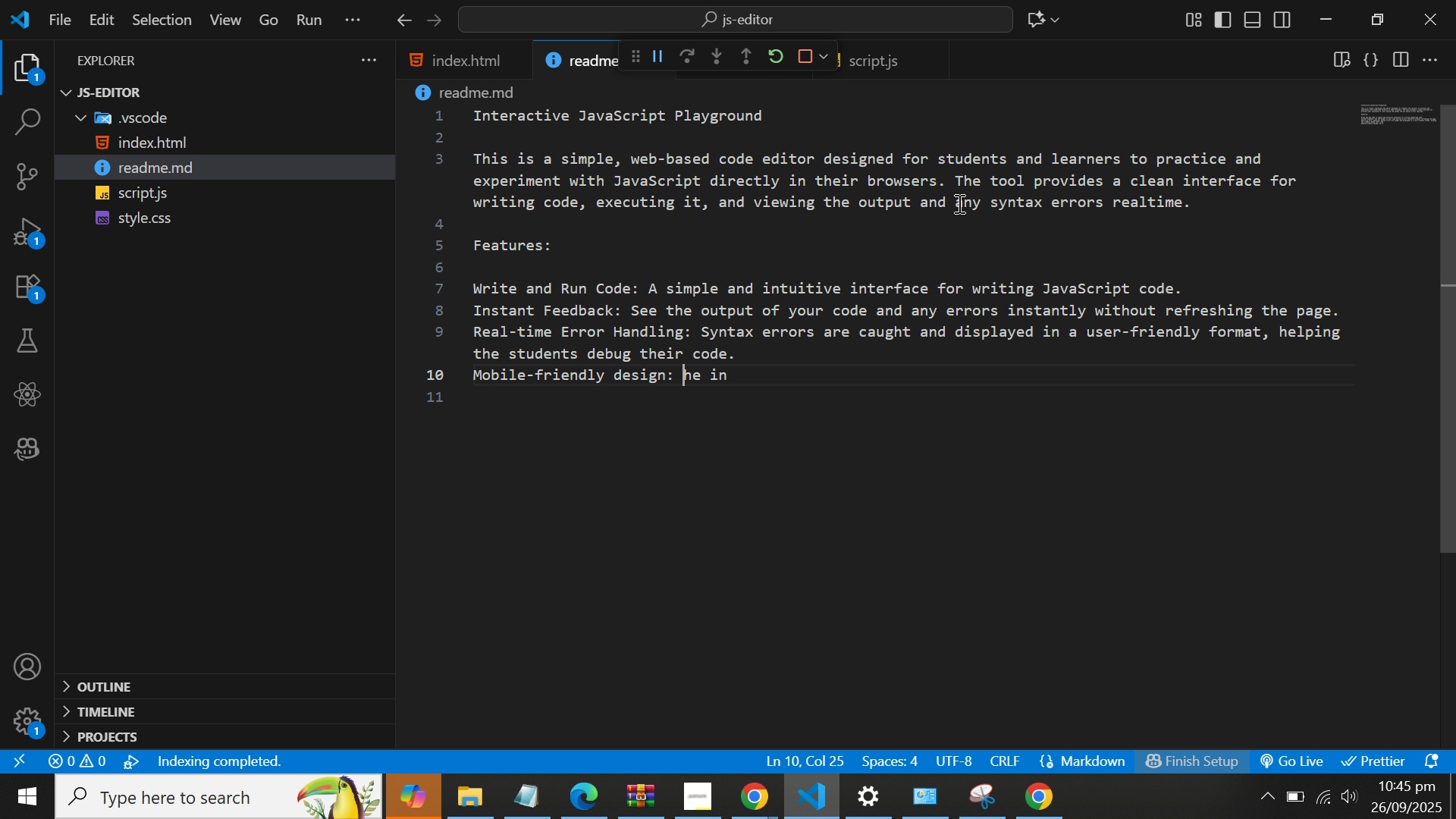 
key(Shift+ShiftLeft)
 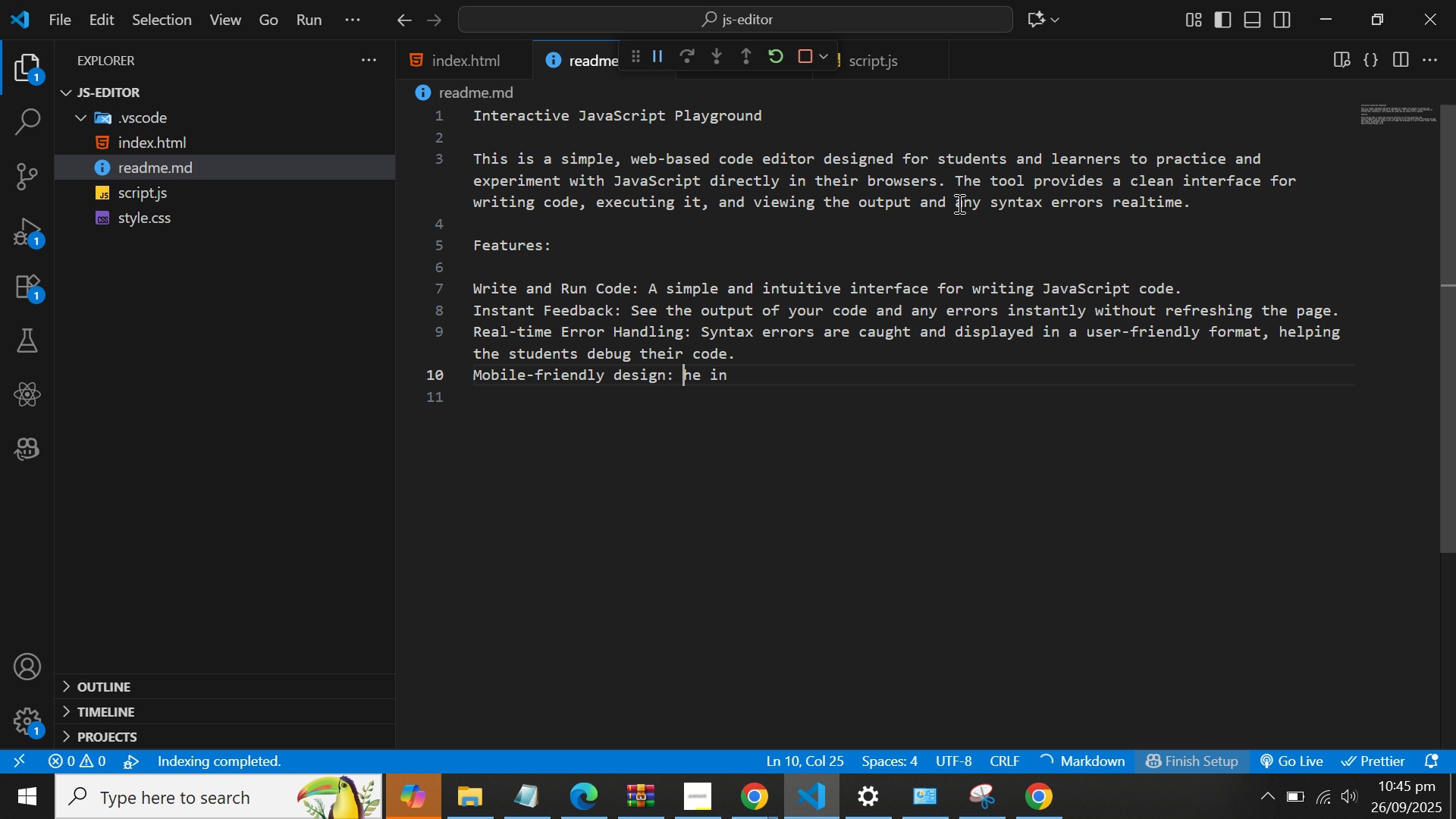 
key(Shift+T)
 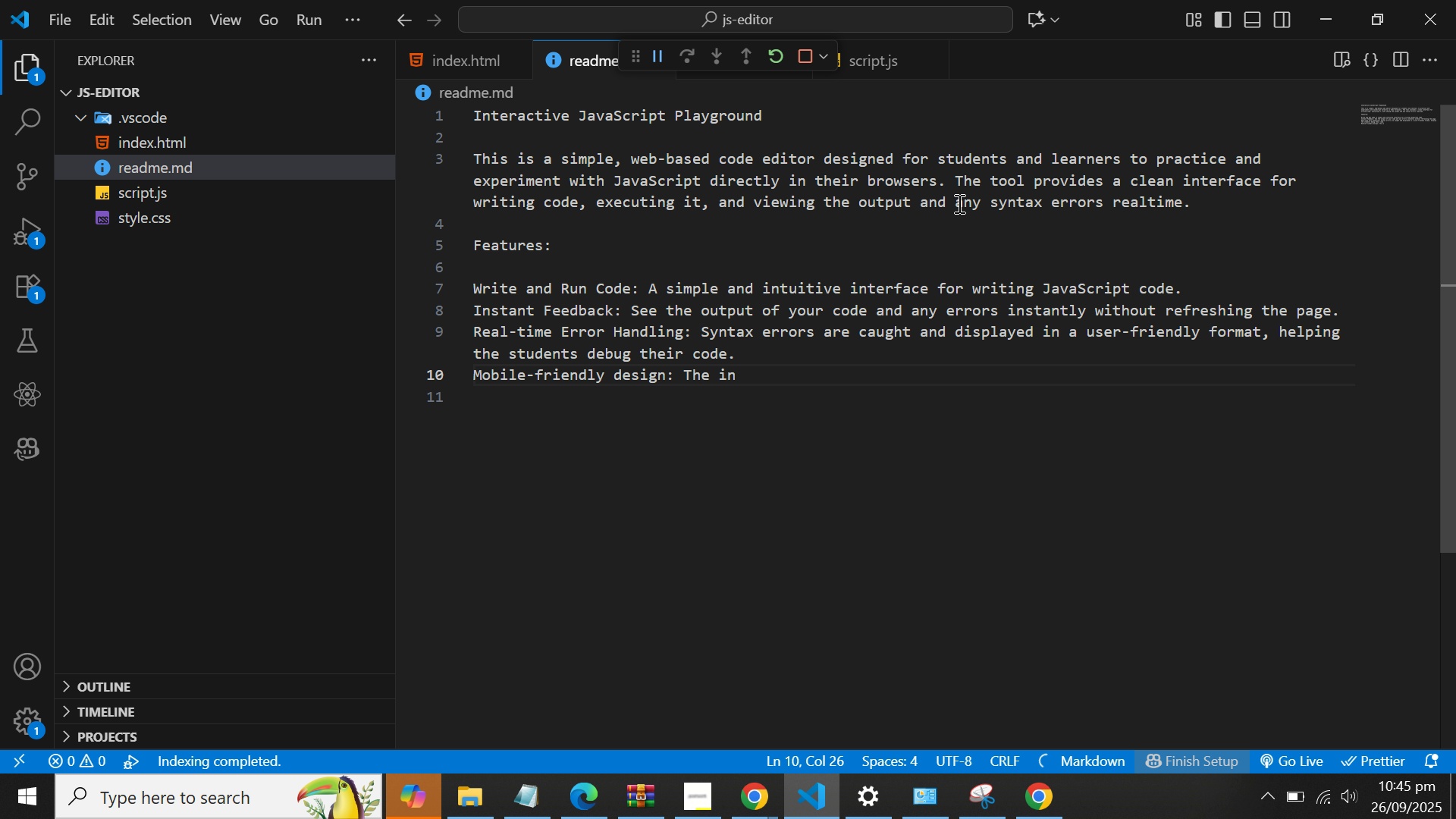 
key(ArrowRight)
 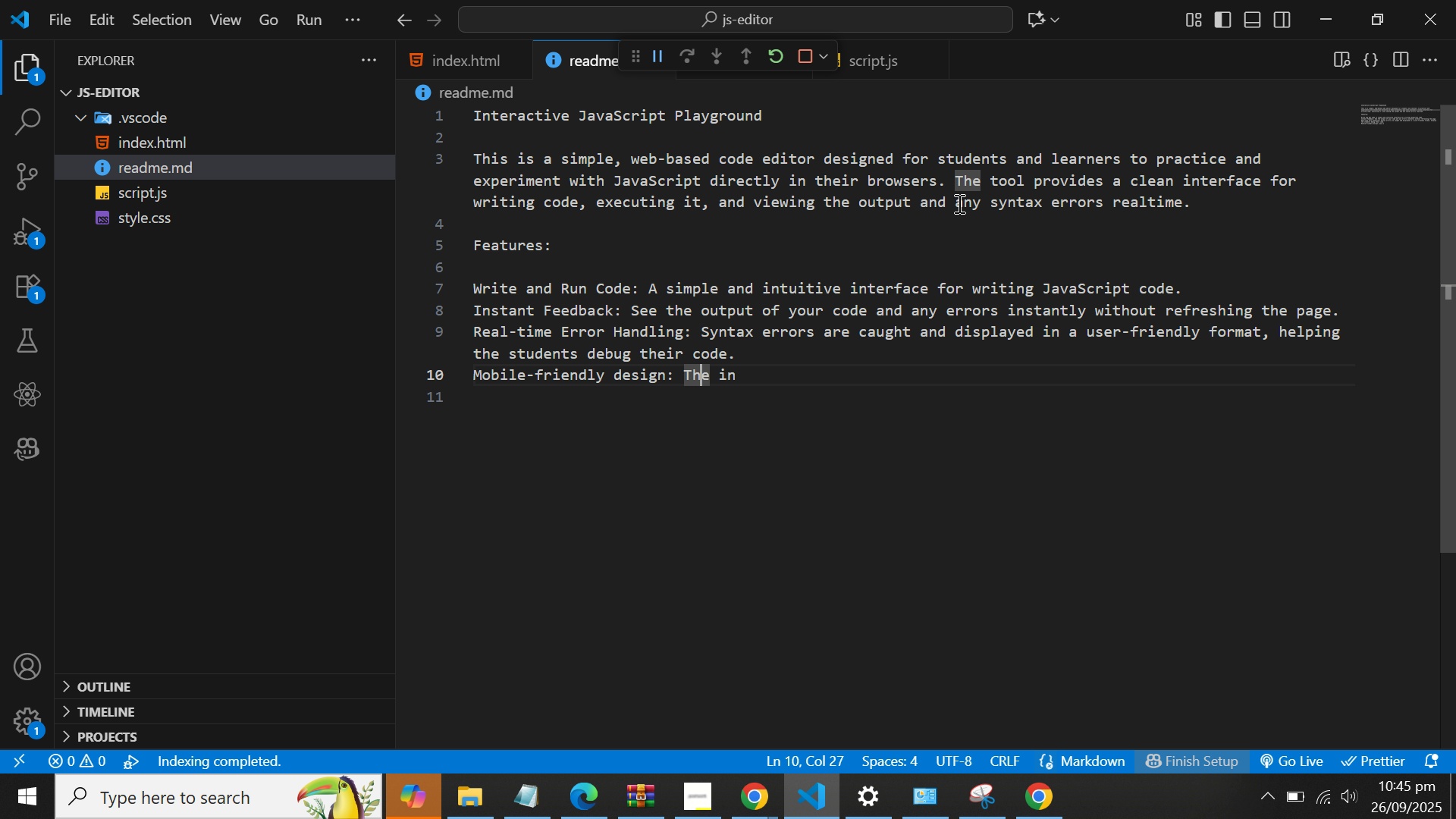 
key(ArrowRight)
 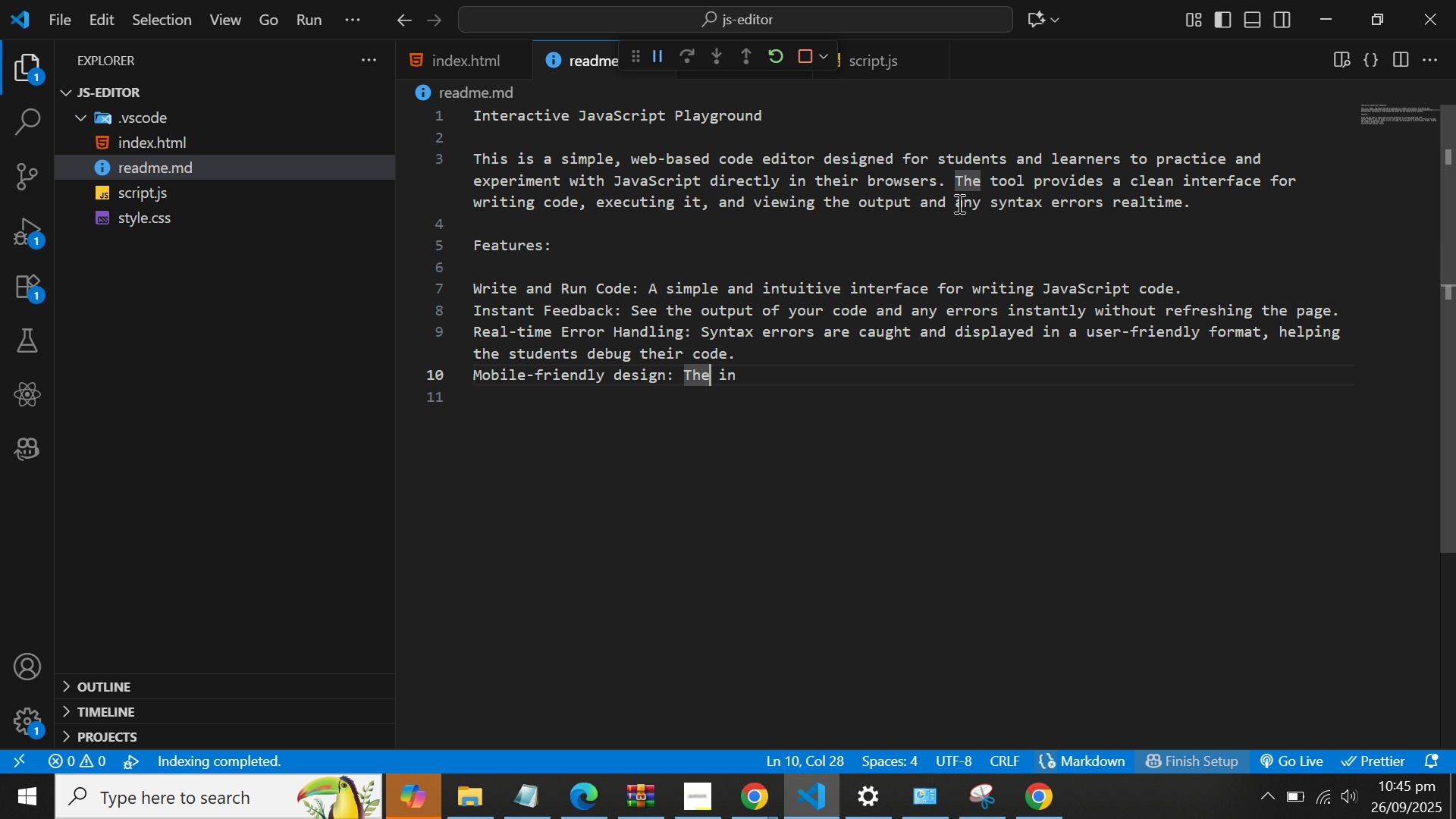 
key(ArrowRight)
 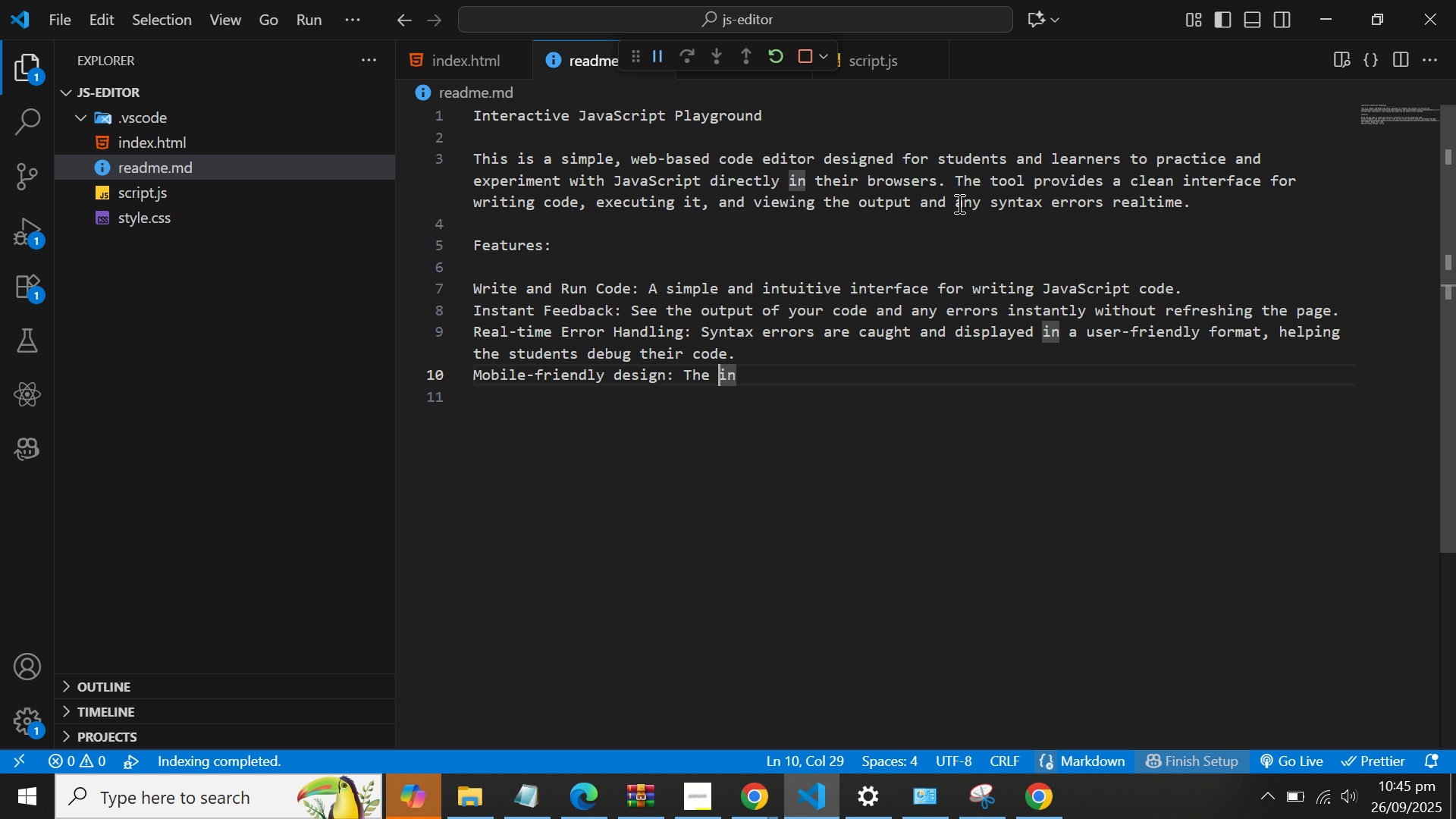 
key(ArrowRight)
 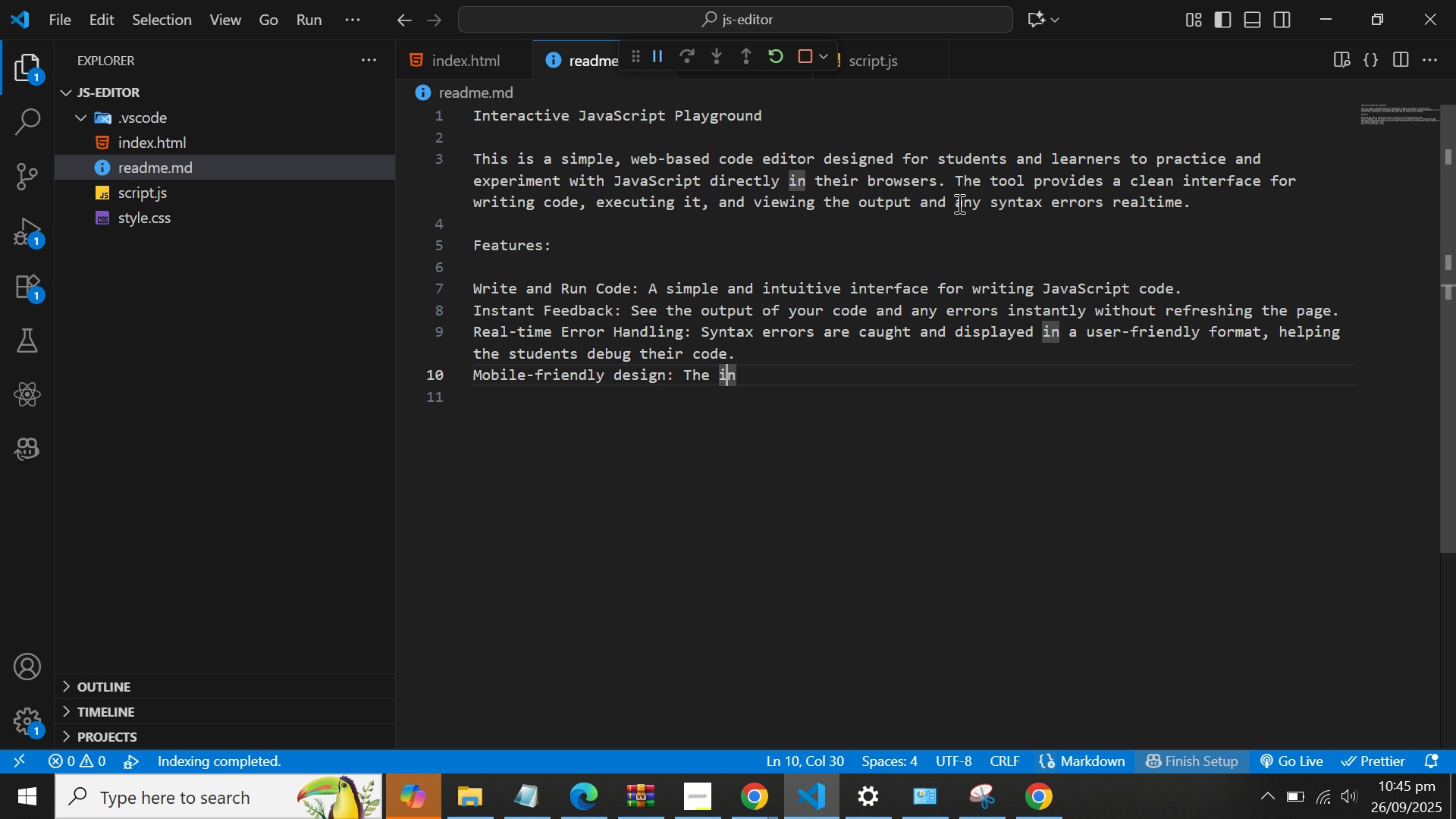 
key(ArrowRight)
 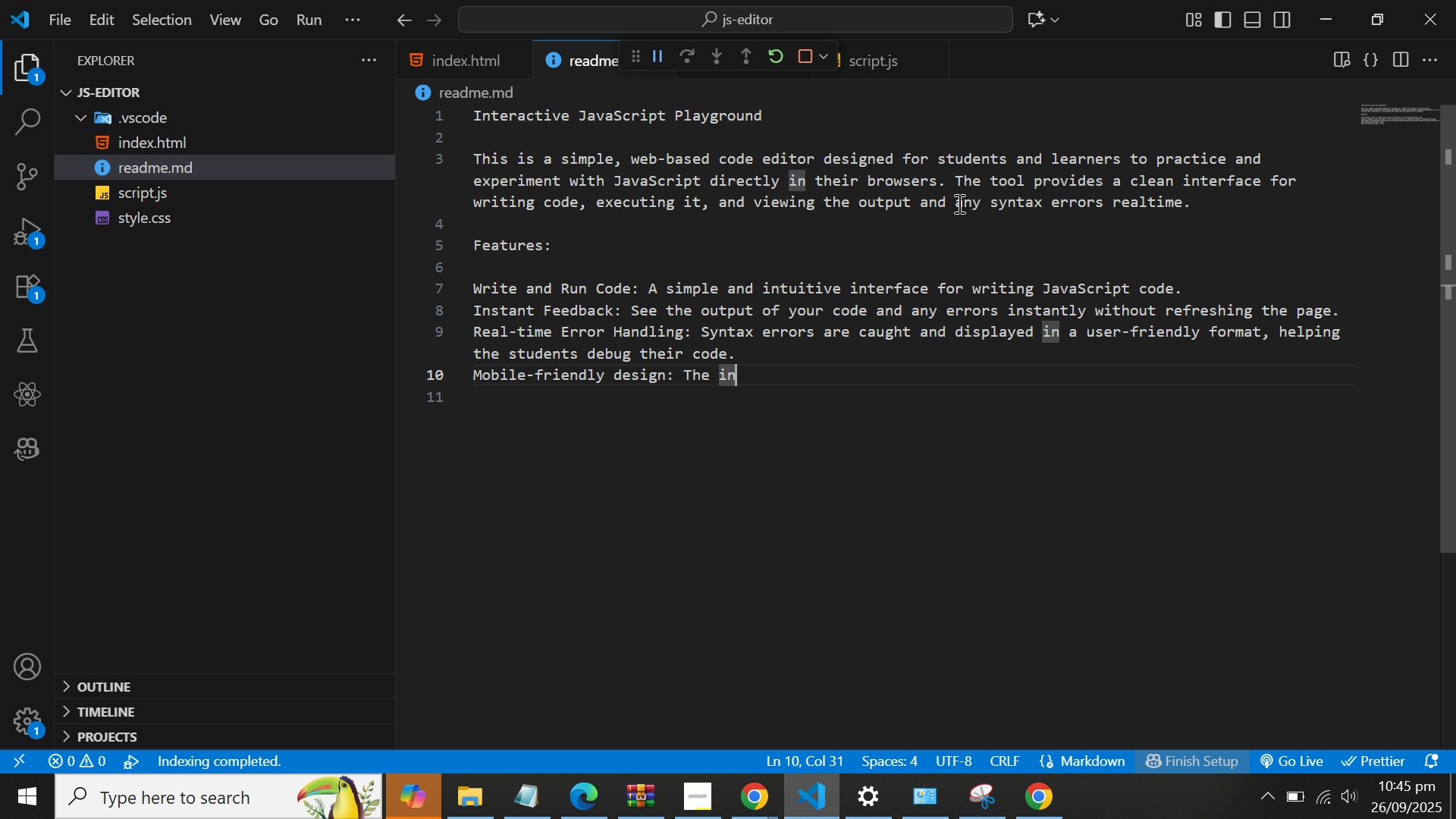 
key(ArrowRight)
 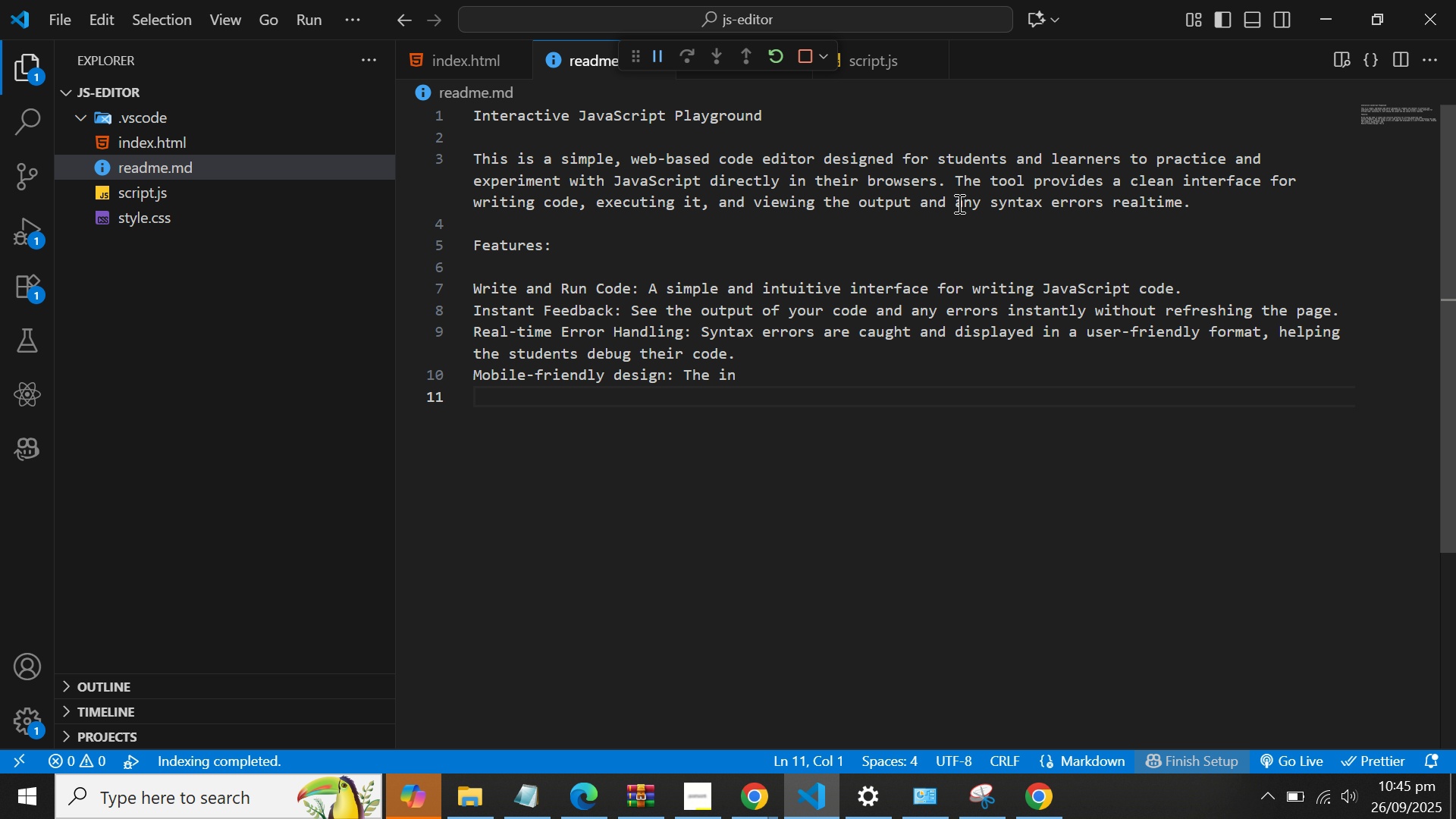 
key(ArrowLeft)
 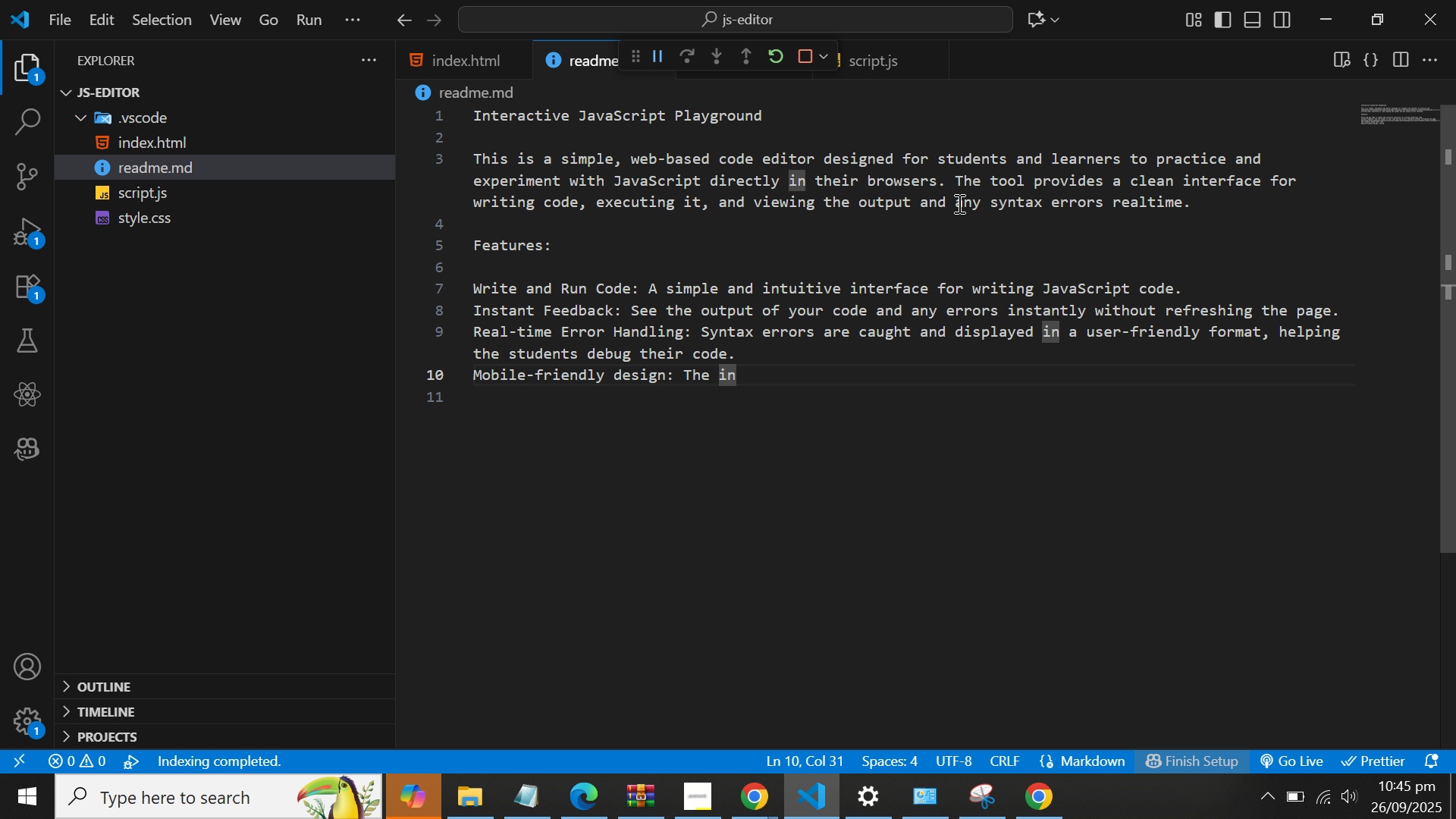 
type(terfeace)
key(Backspace)
key(Backspace)
key(Backspace)
key(Backspace)
type(ace is fully responsivc)
key(Backspace)
type(e and works seamlessly on various devices, from desktop computers to movi)
key(Backspace)
key(Backspace)
type(bile [p)
key(Backspace)
key(Backspace)
type(phones.)
 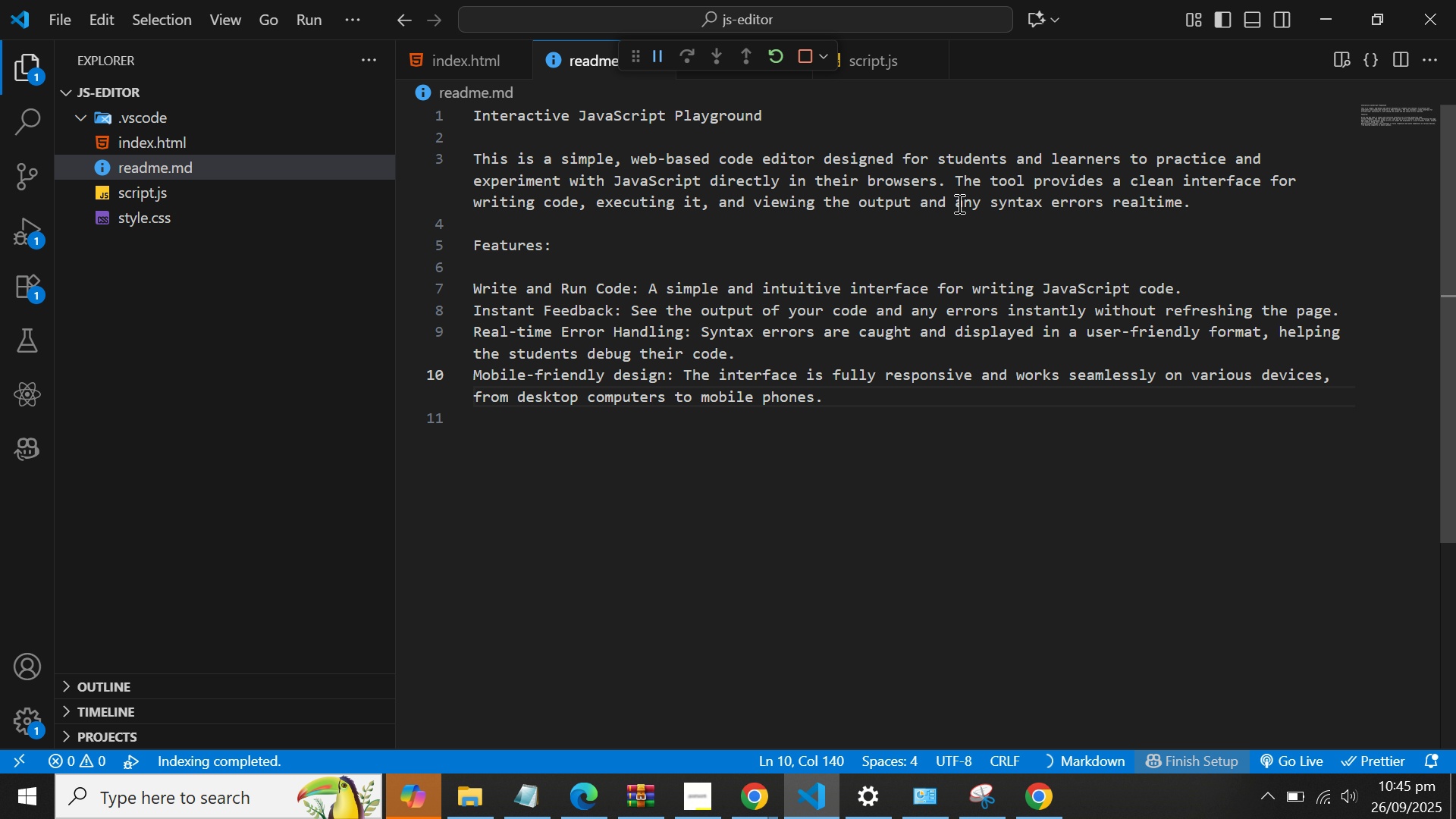 
key(Enter)
 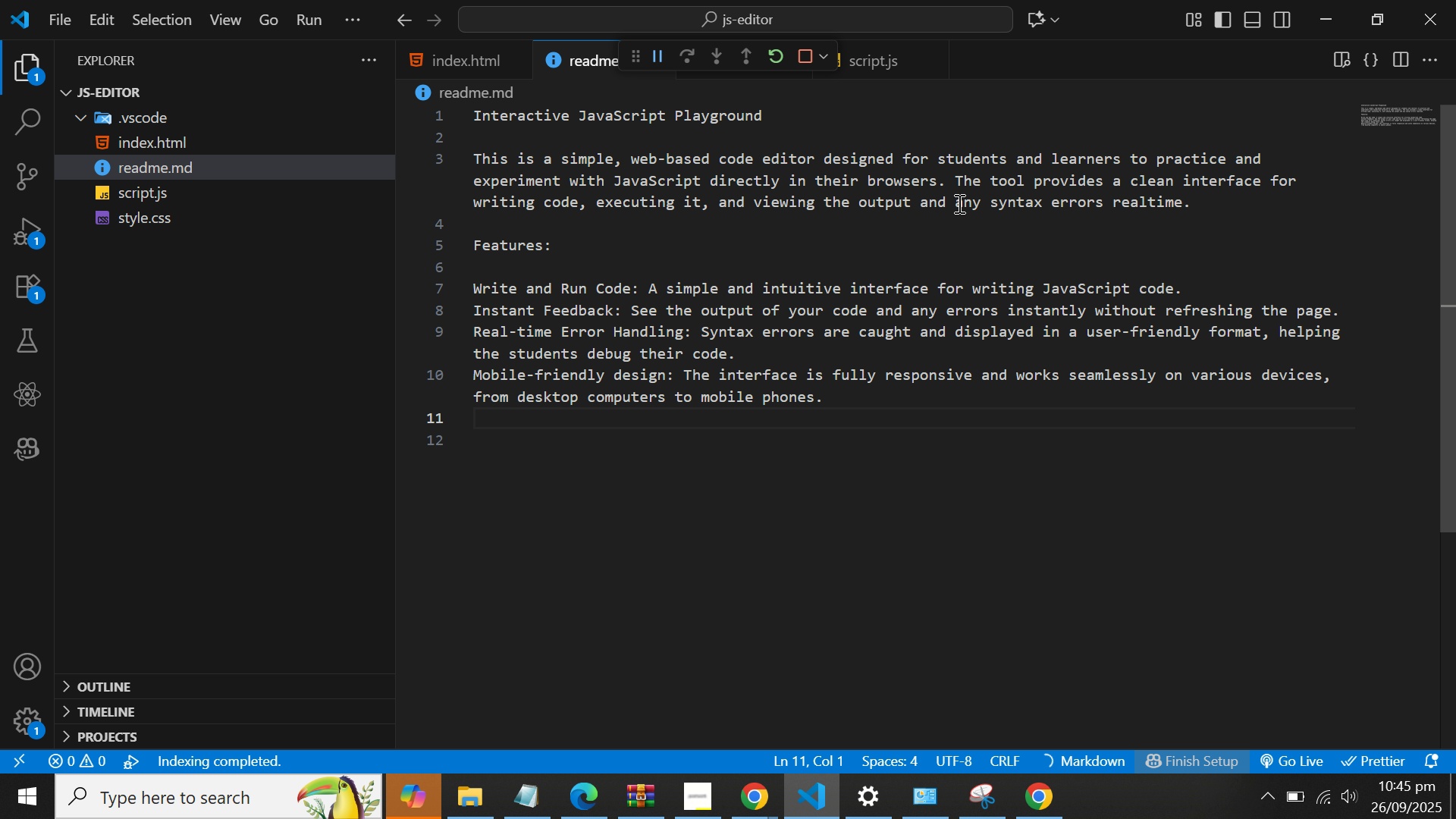 
type(Multin)
key(Backspace)
type(-Li)
key(Backspace)
key(Backspace)
key(Backspace)
key(Backspace)
type(ilingual Support: the user interface is avaui)
key(Backspace)
key(Backspace)
type(ilable in both English and Spanish to accomodarte)
key(Backspace)
key(Backspace)
key(Backspace)
type(te wider audience.)
 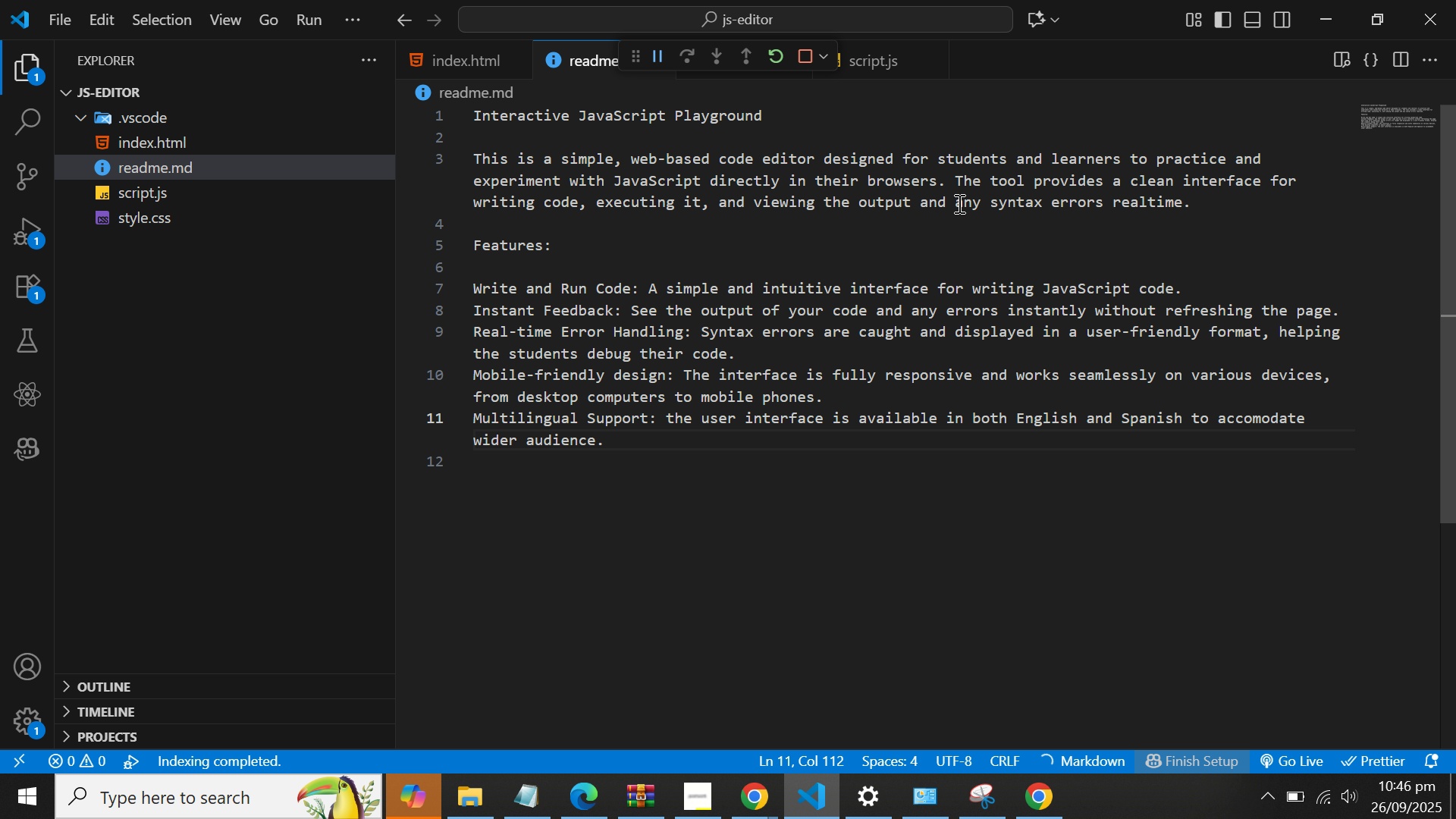 
key(Enter)
 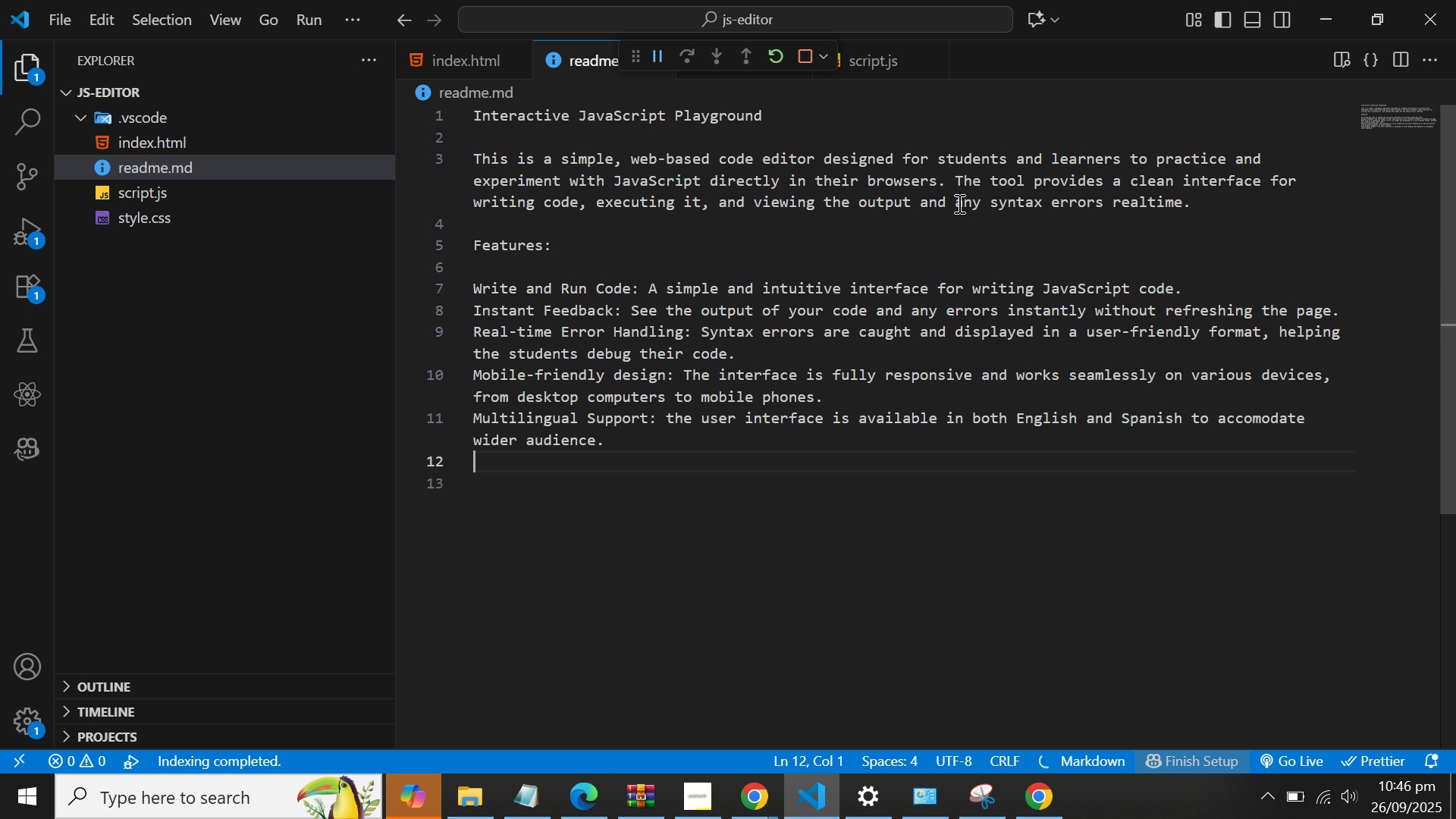 
key(Enter)
 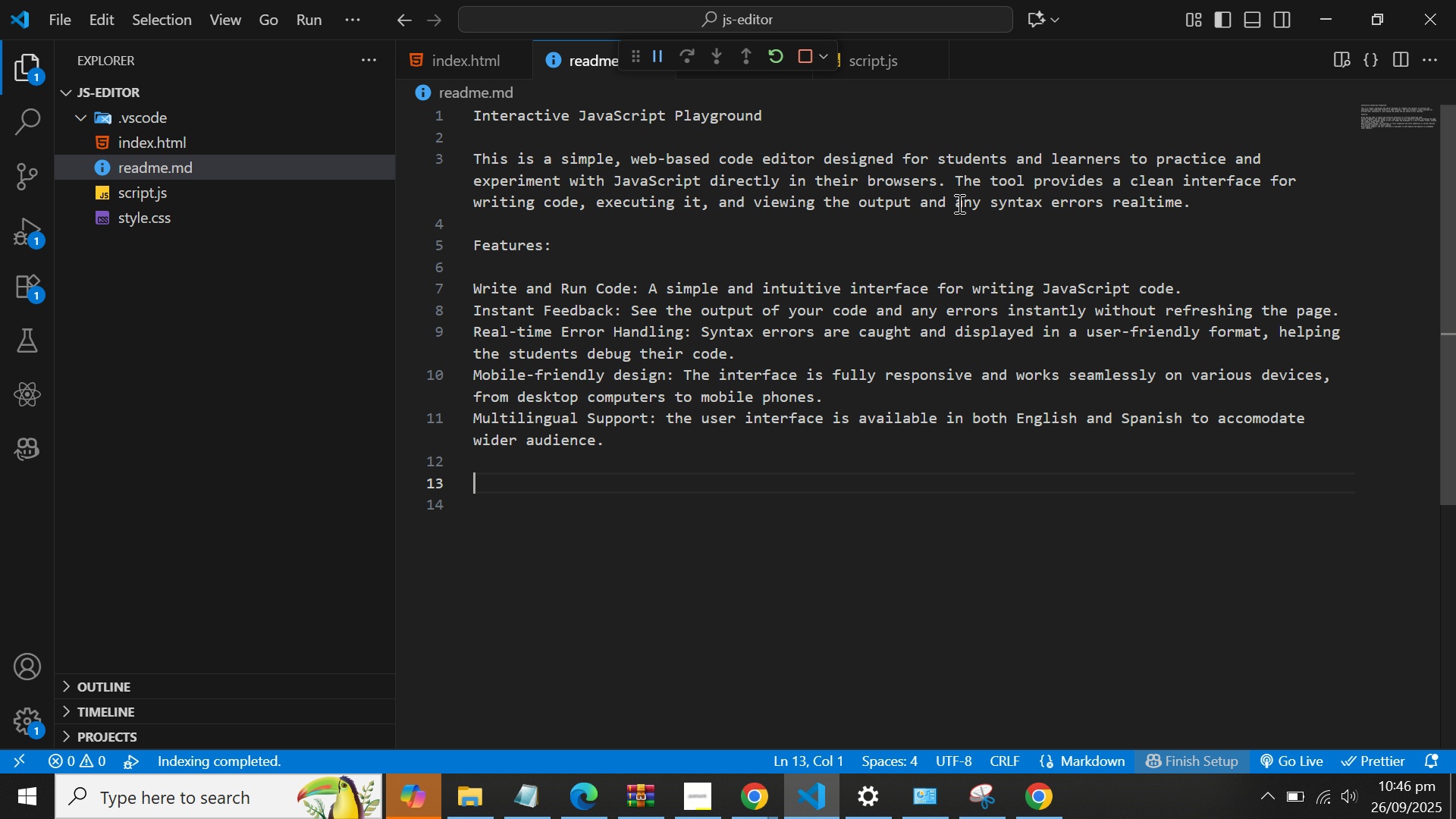 
wait(12.52)
 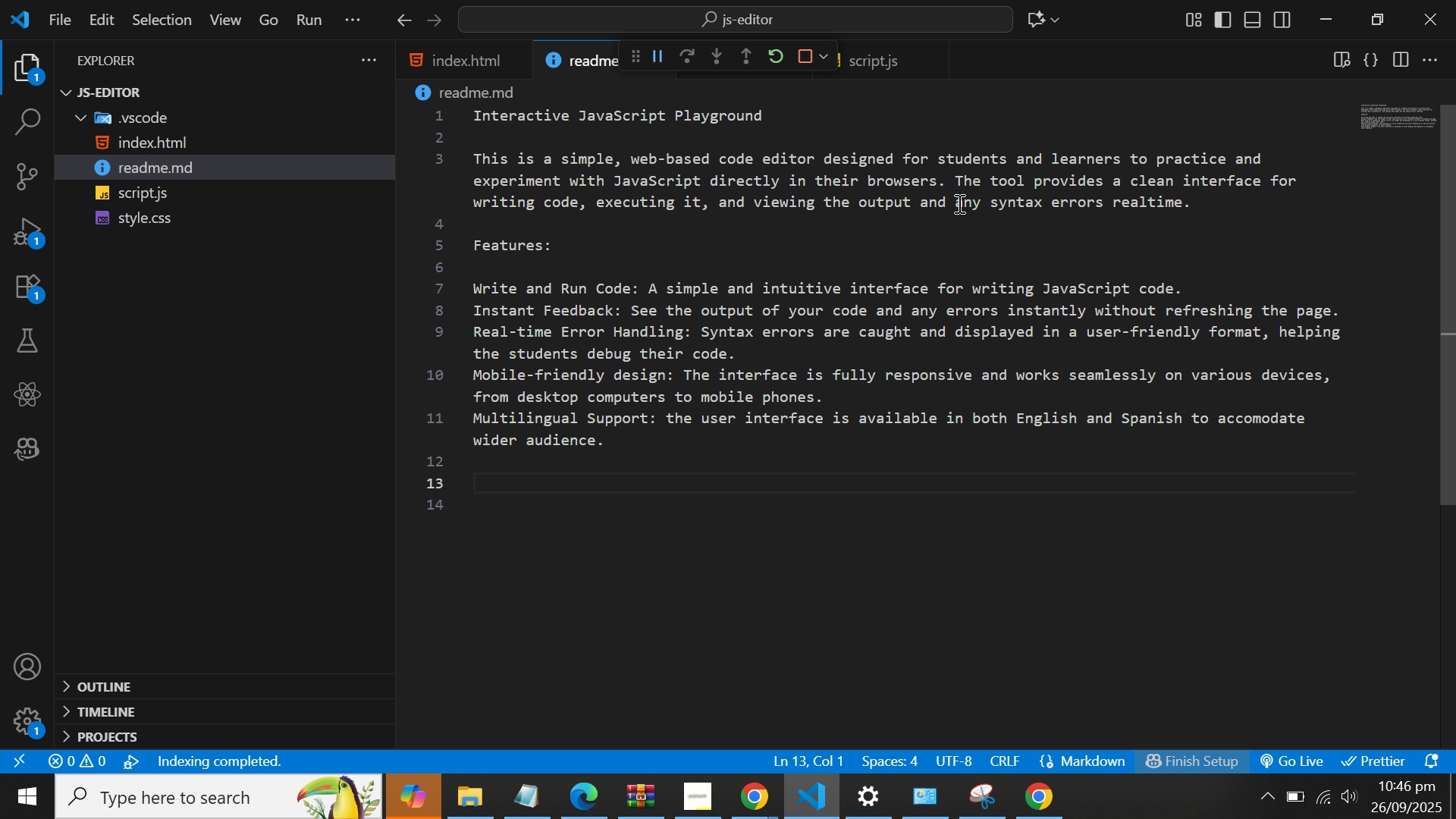 
type(Getting Starterd)
key(Backspace)
key(Backspace)
type(d)
 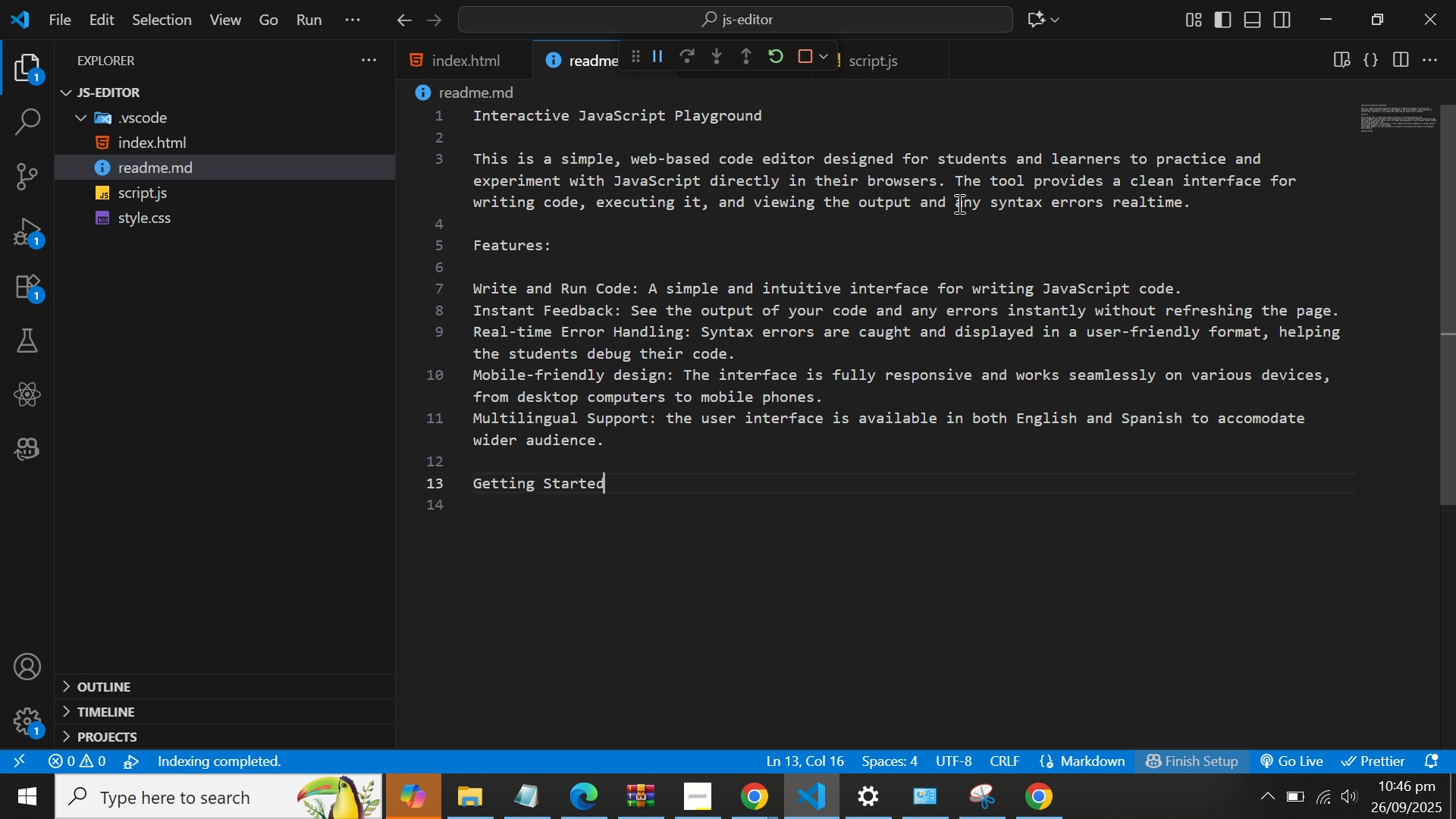 
wait(5.51)
 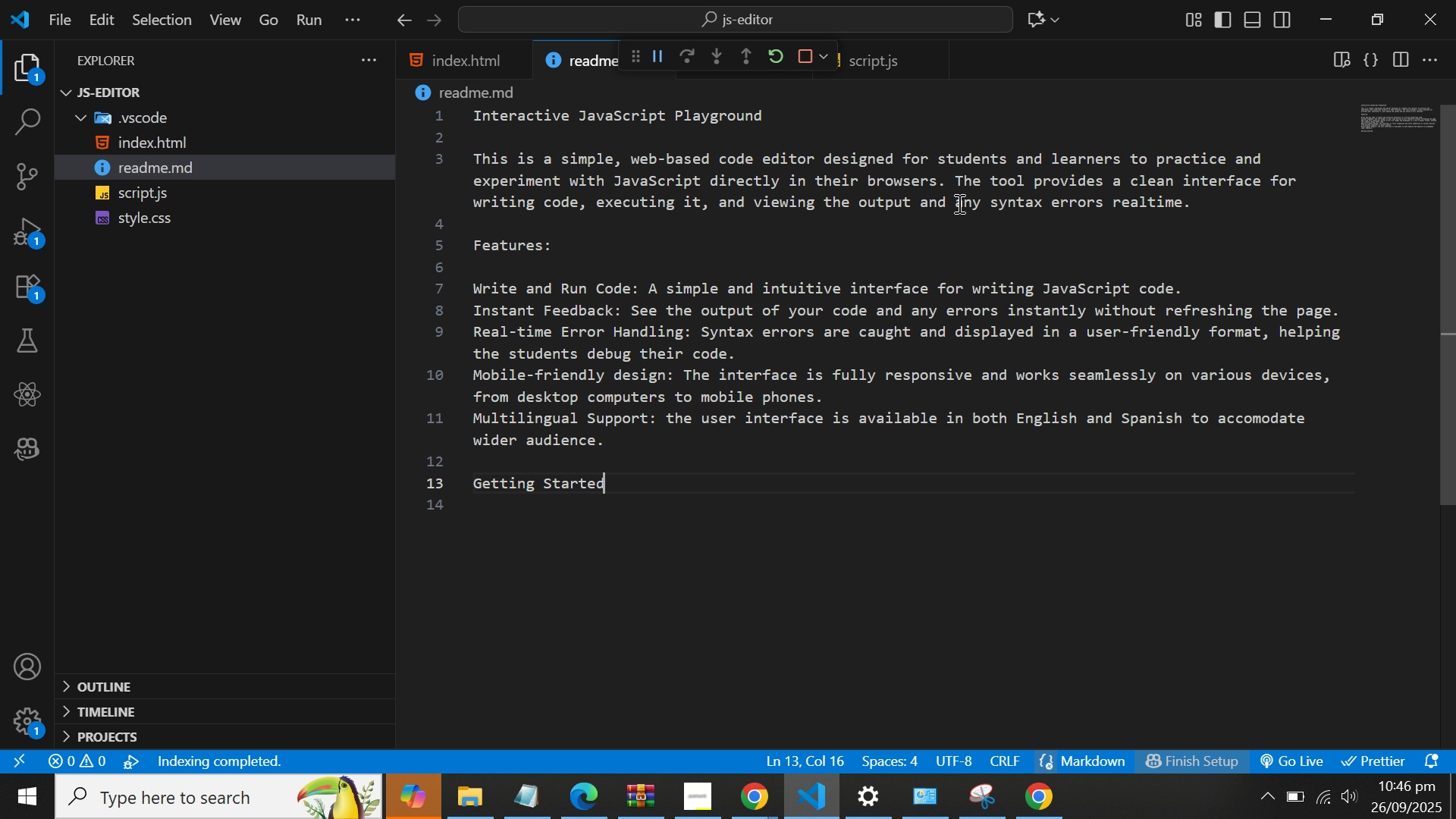 
left_click([580, 257])
 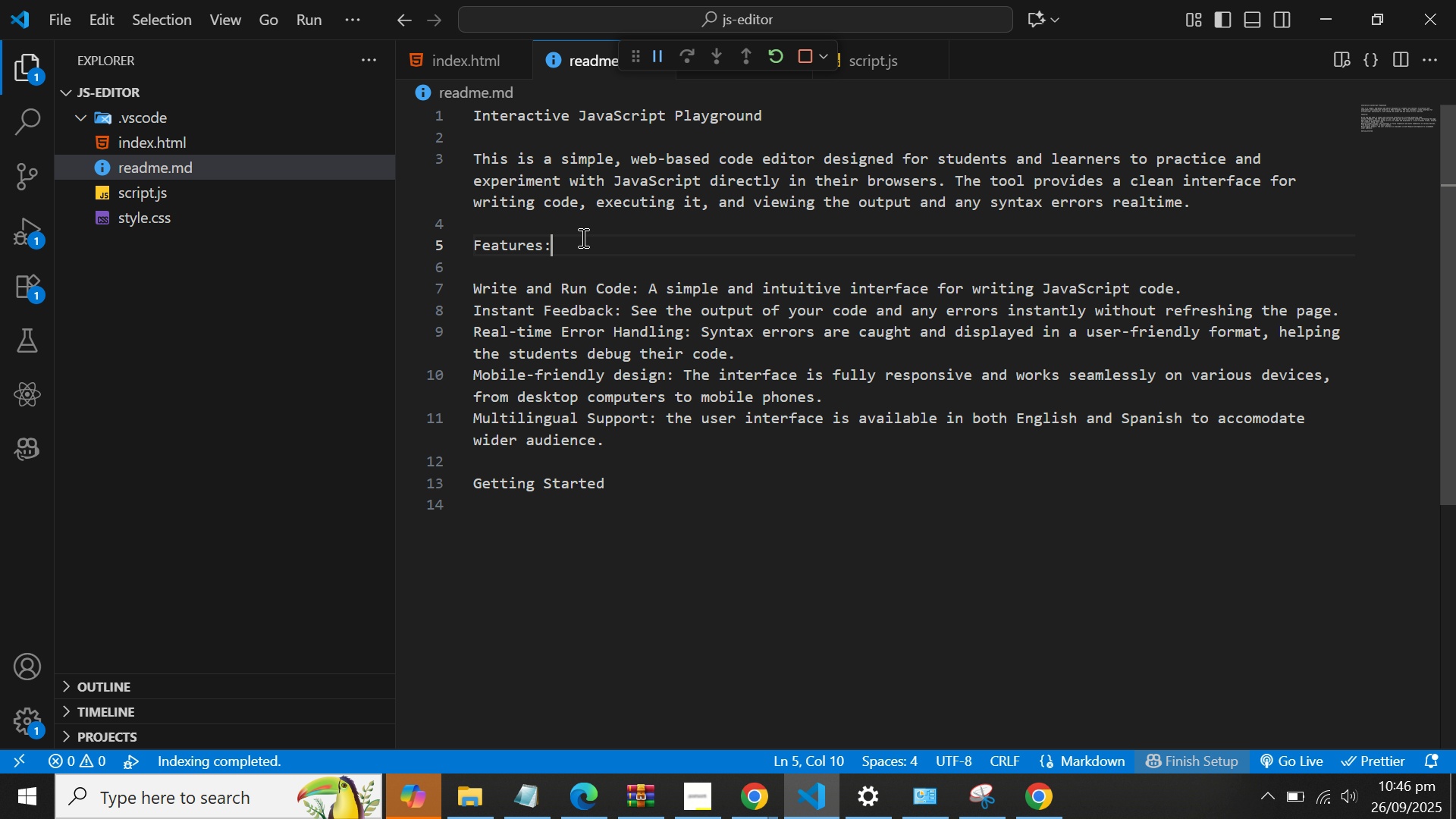 
key(Backspace)
 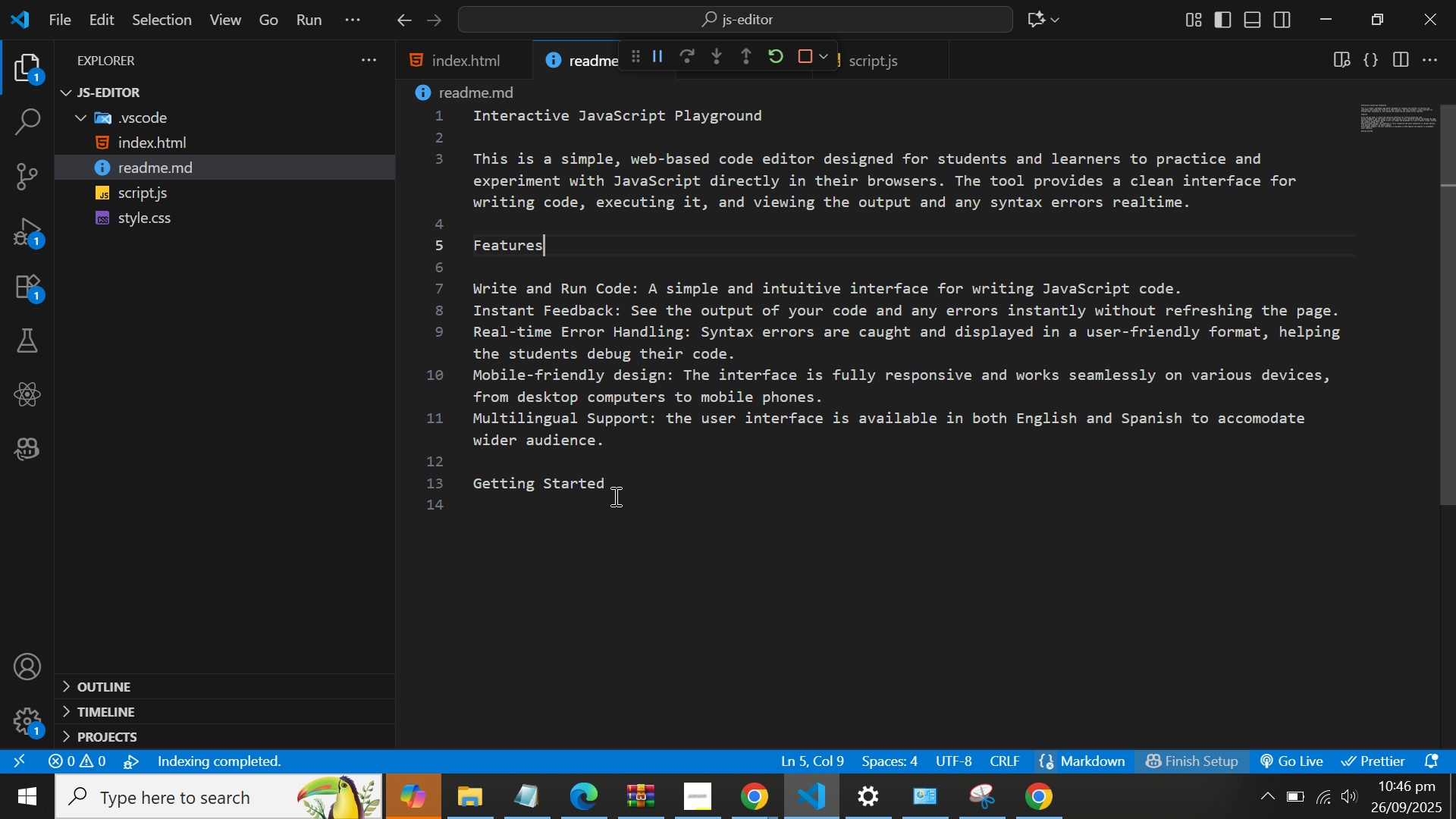 
left_click([622, 480])
 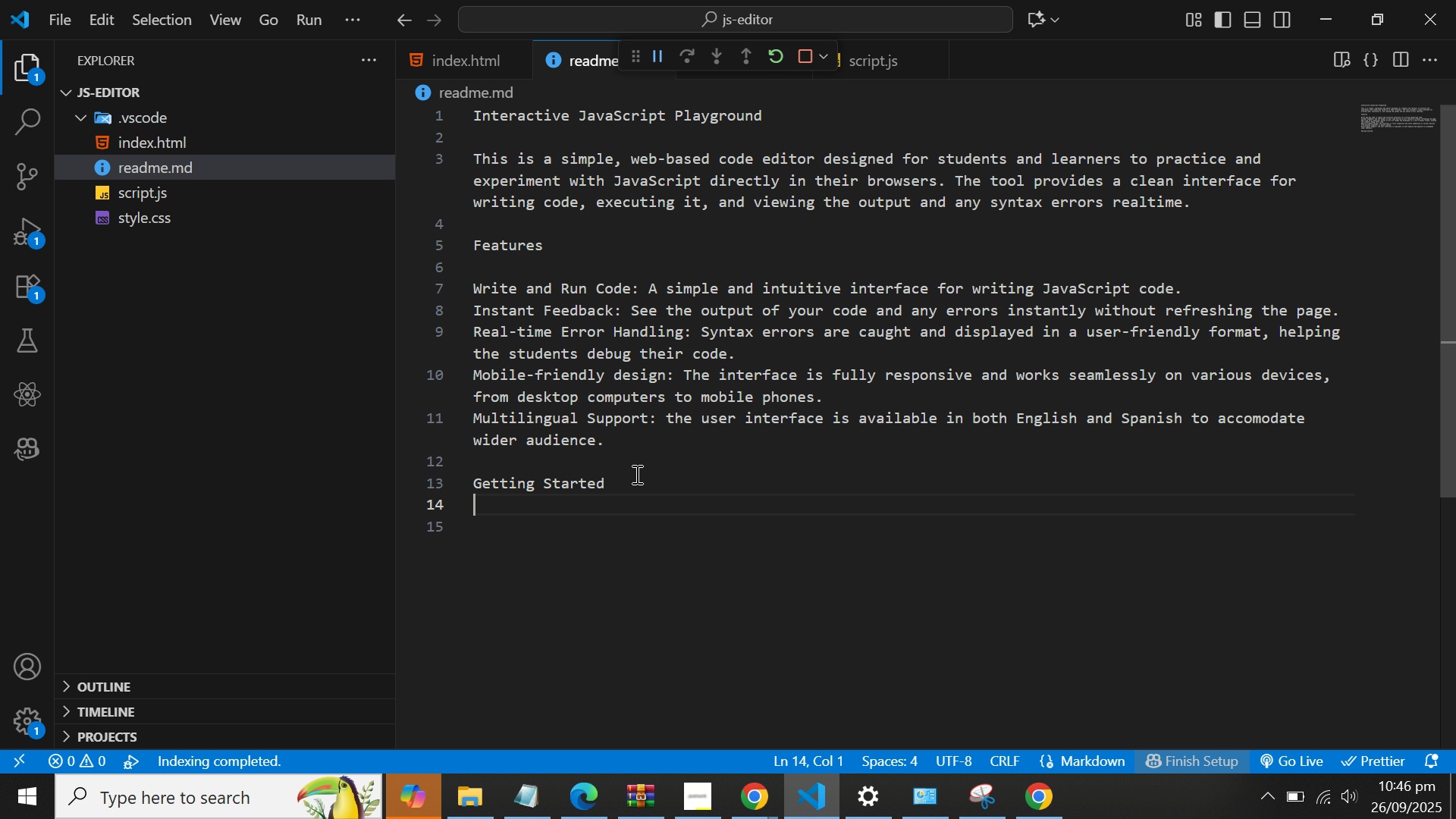 
key(Enter)
 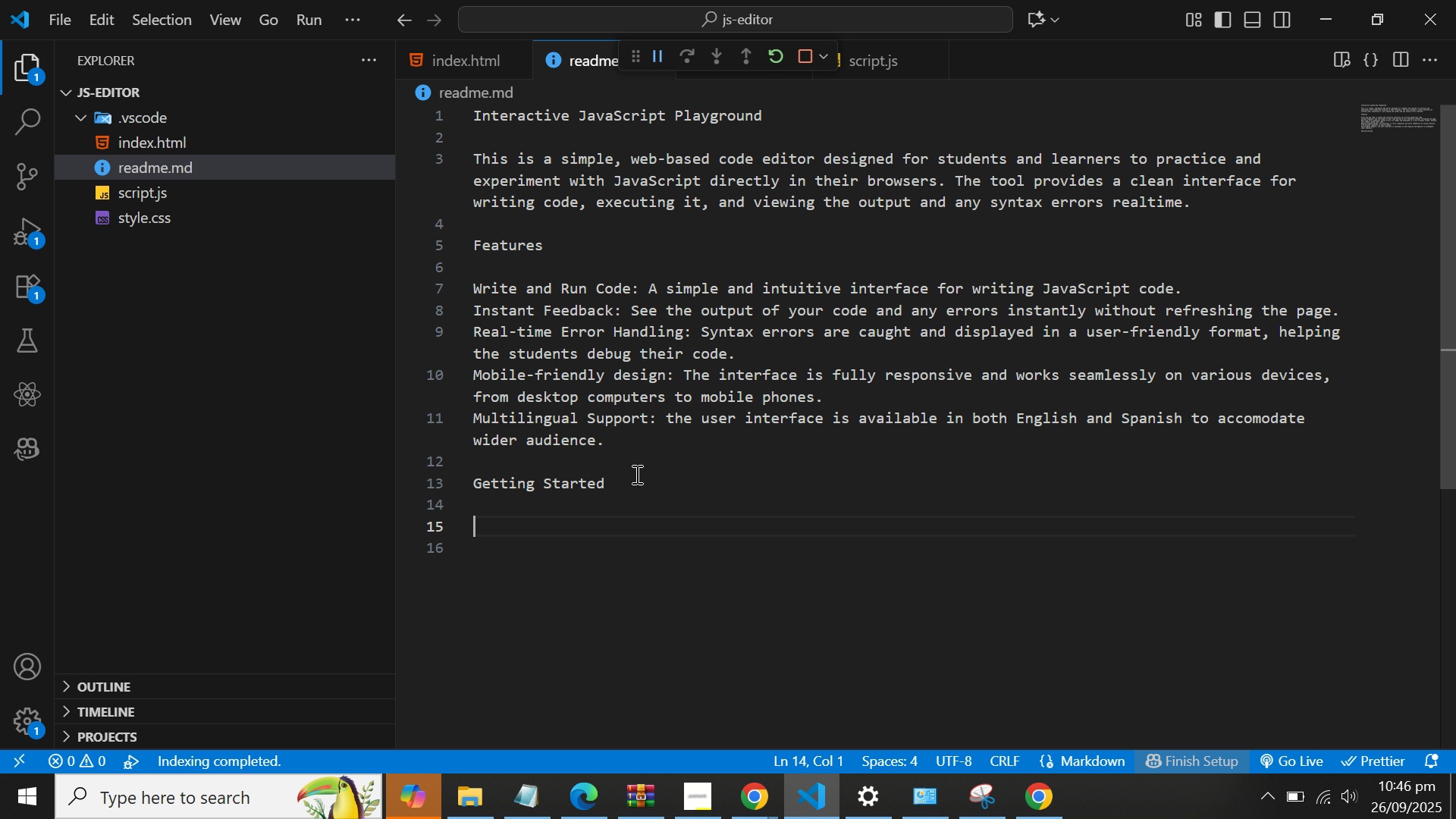 
key(Enter)
 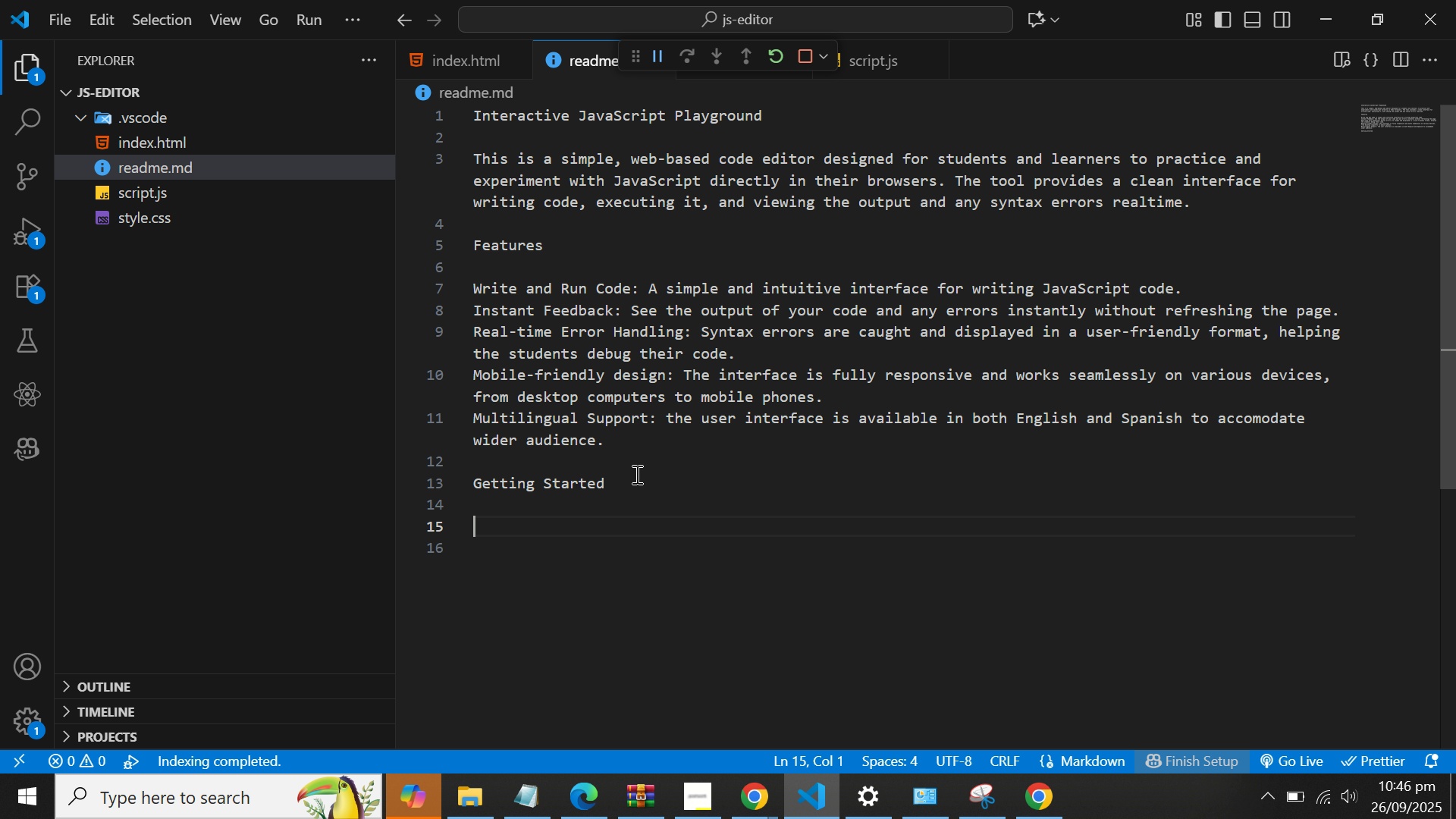 
type(To use tghe )
key(Backspace)
key(Backspace)
key(Backspace)
key(Backspace)
type(he playgorunfd)
key(Backspace)
key(Backspace)
key(Backspace)
key(Backspace)
key(Backspace)
key(Backspace)
type(round, simple)
key(Backspace)
type(y open the h)
key(Backspace)
type(index.html file in any modern web browser. No installation or server requiot)
key(Backspace)
key(Backspace)
type(red.)
 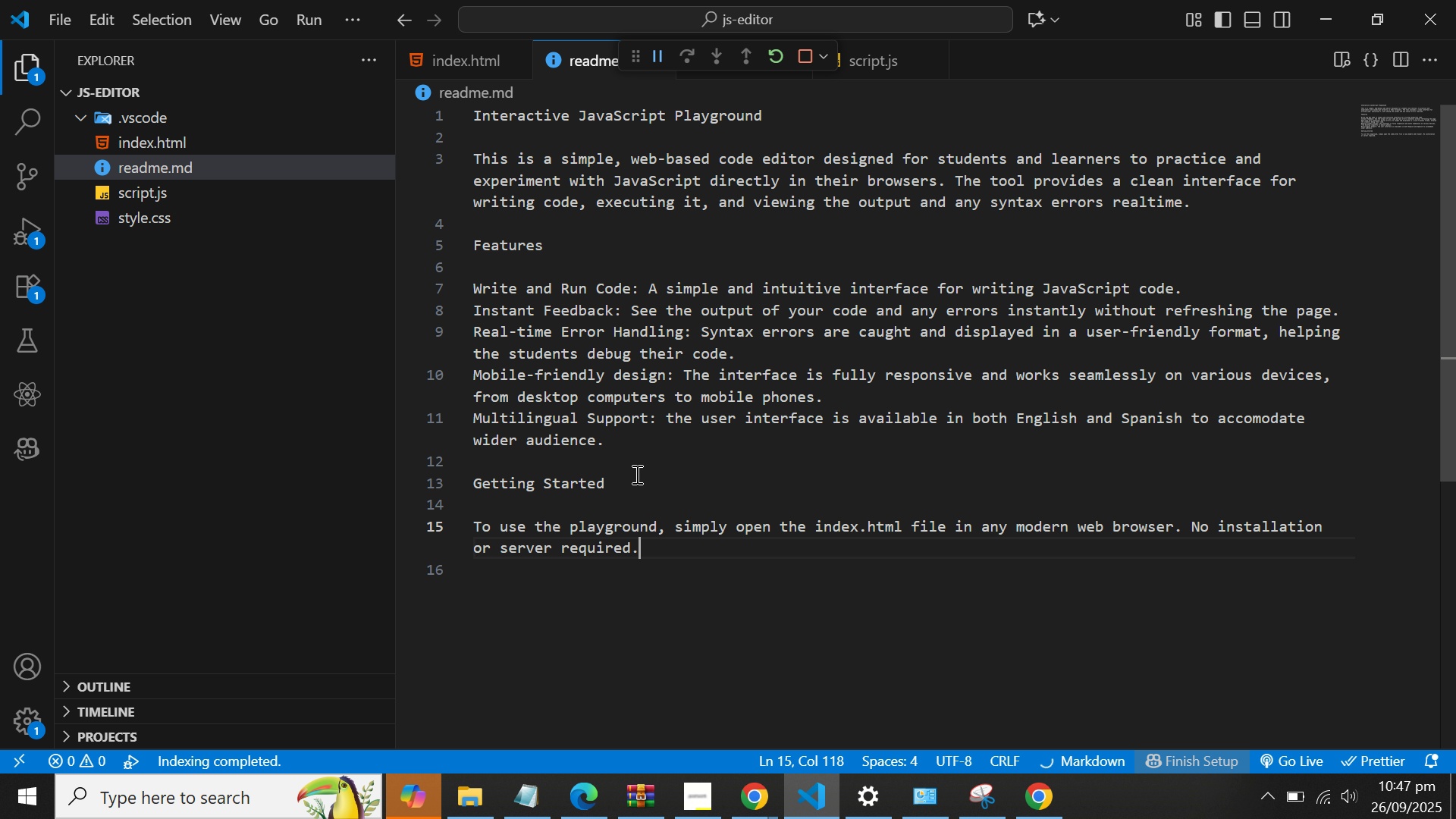 
key(Enter)
 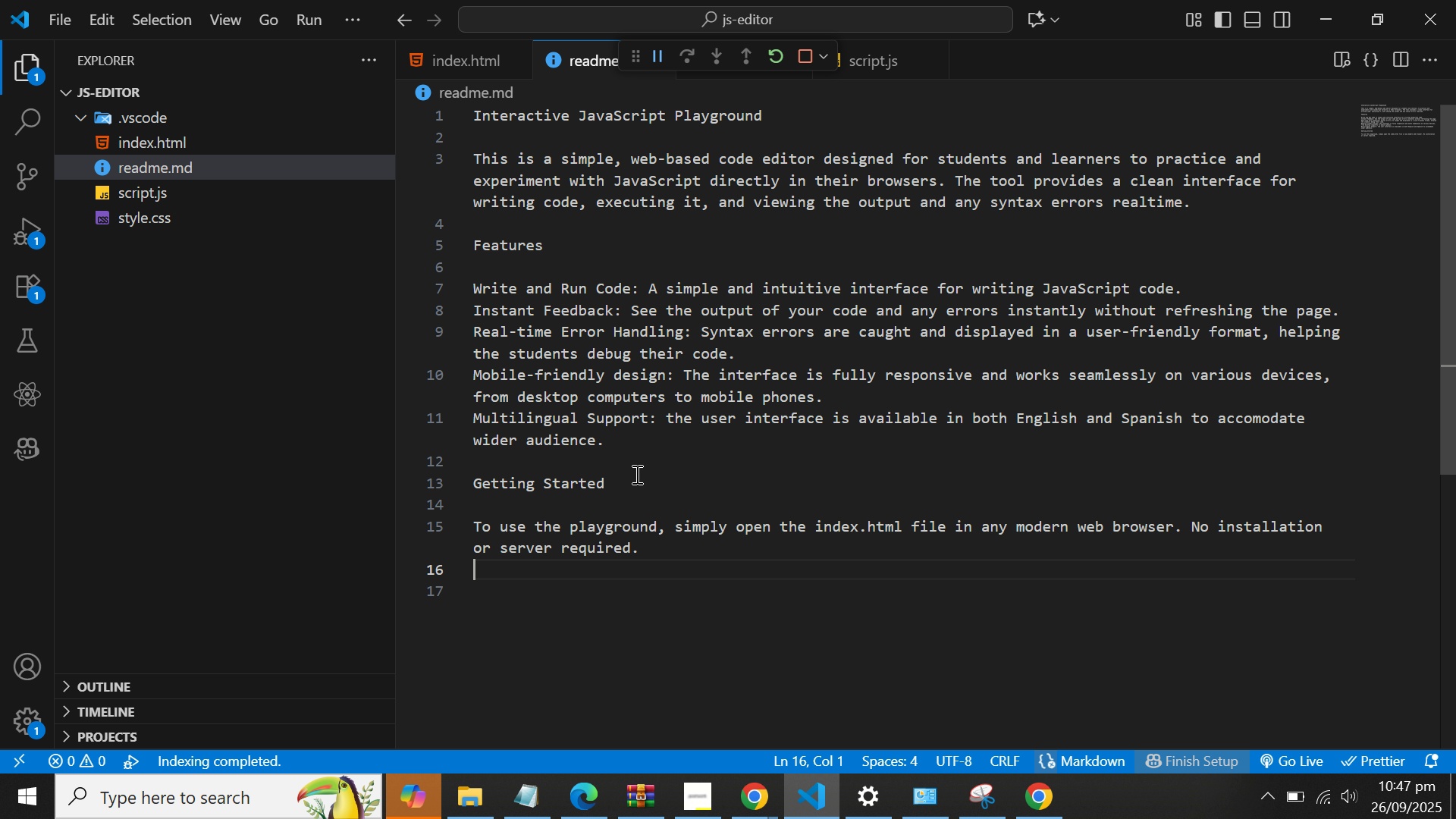 
key(Enter)
 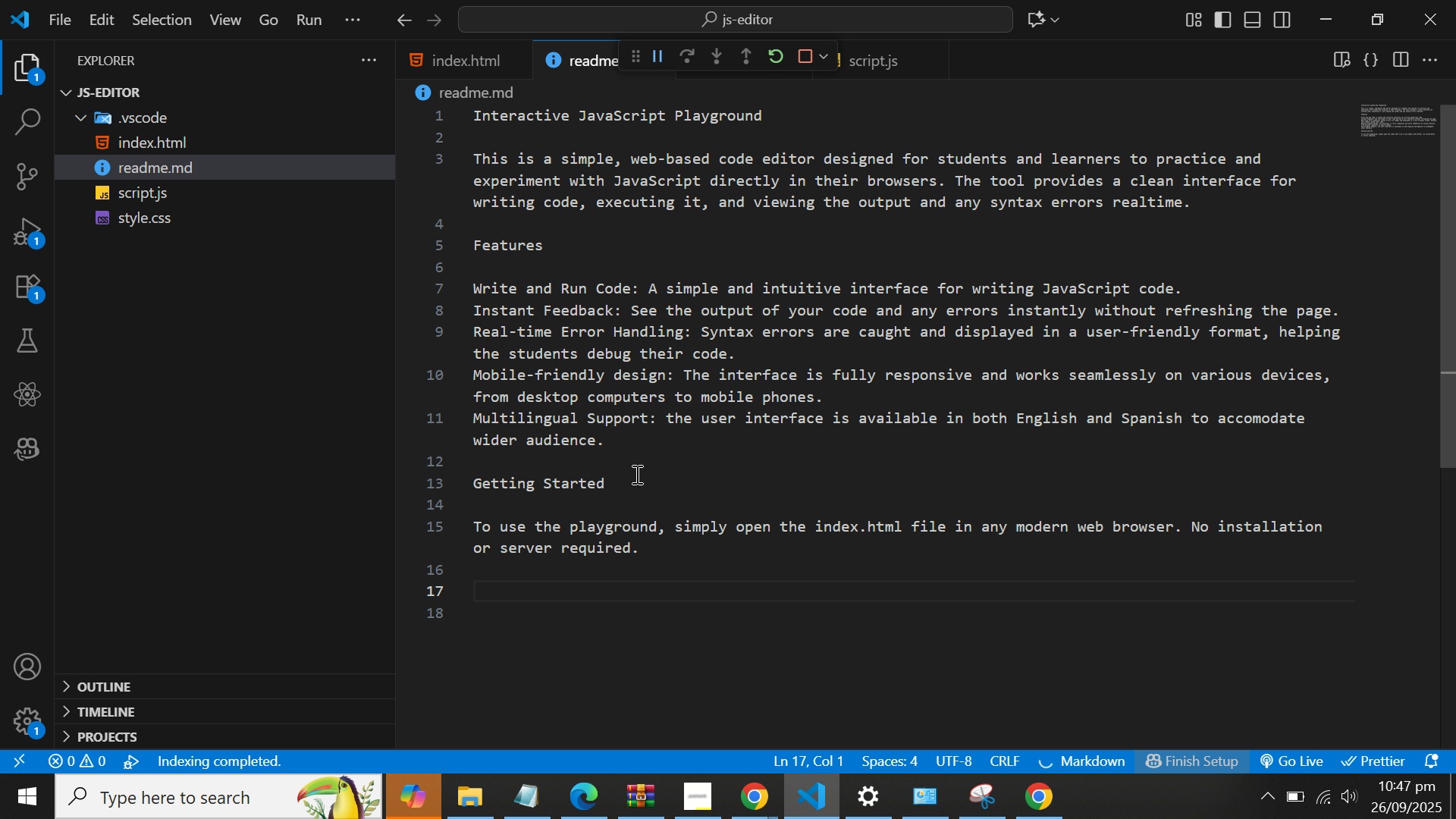 
type(Documentation)
 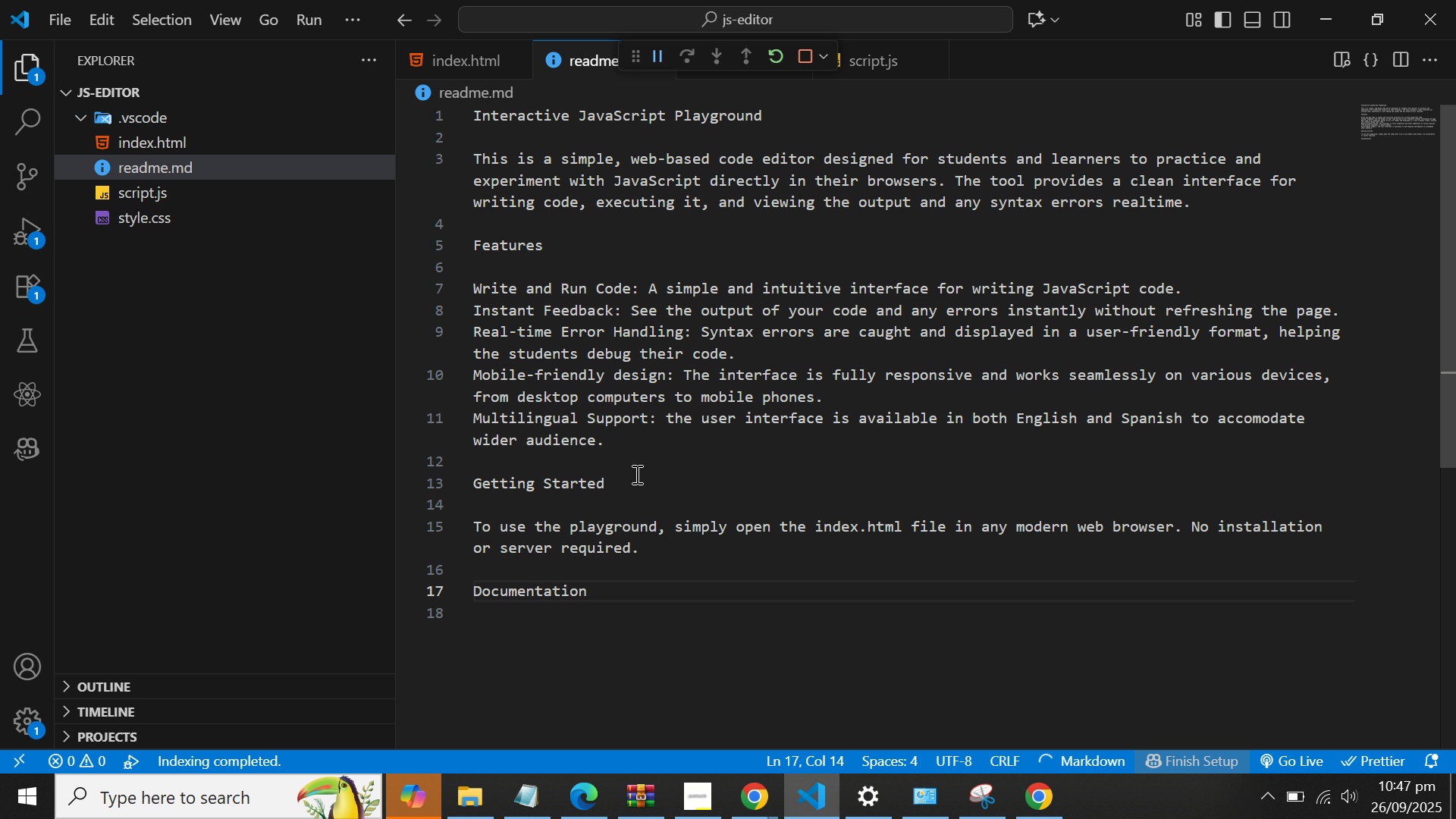 
key(Enter)
 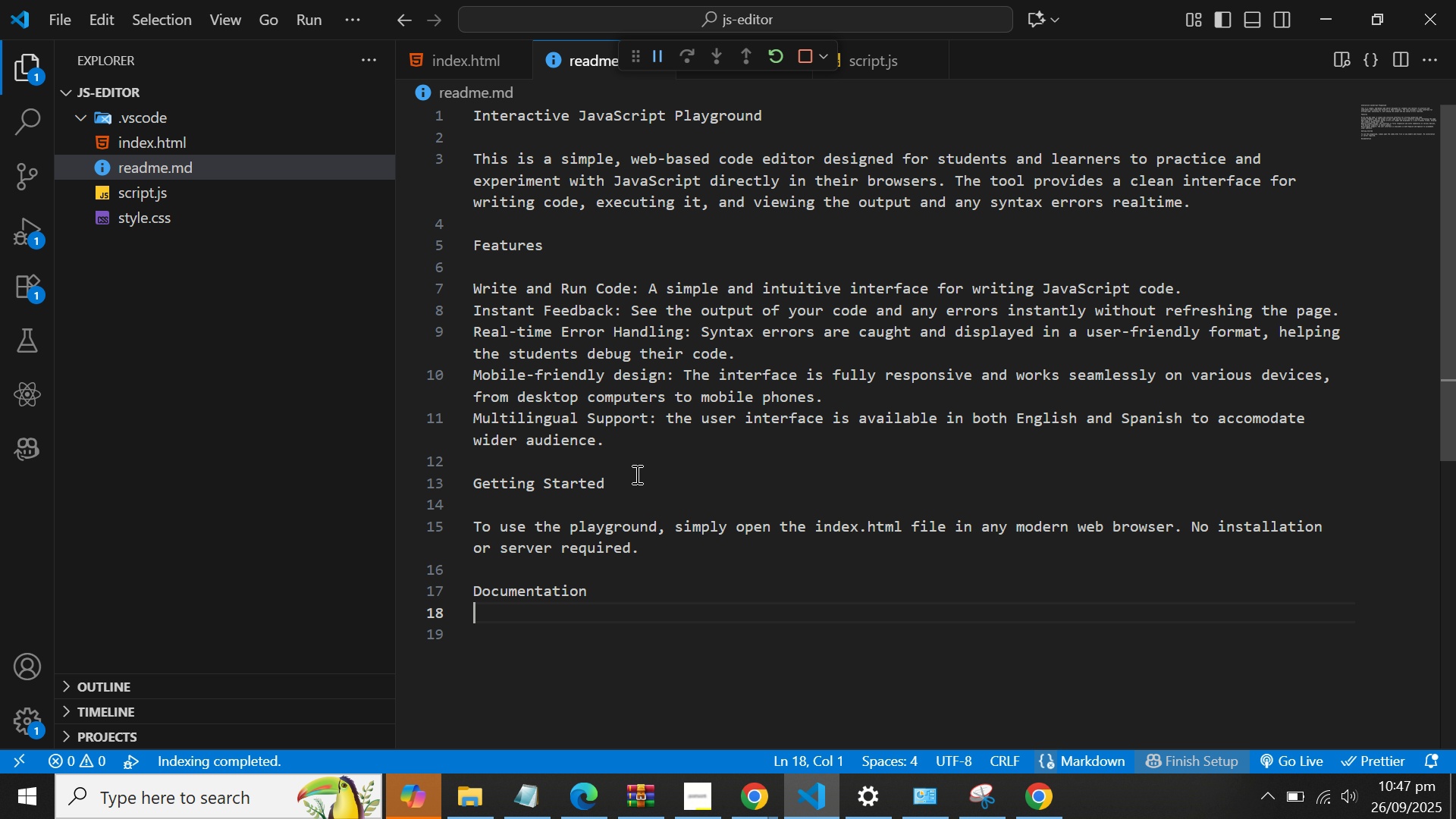 
key(Enter)
 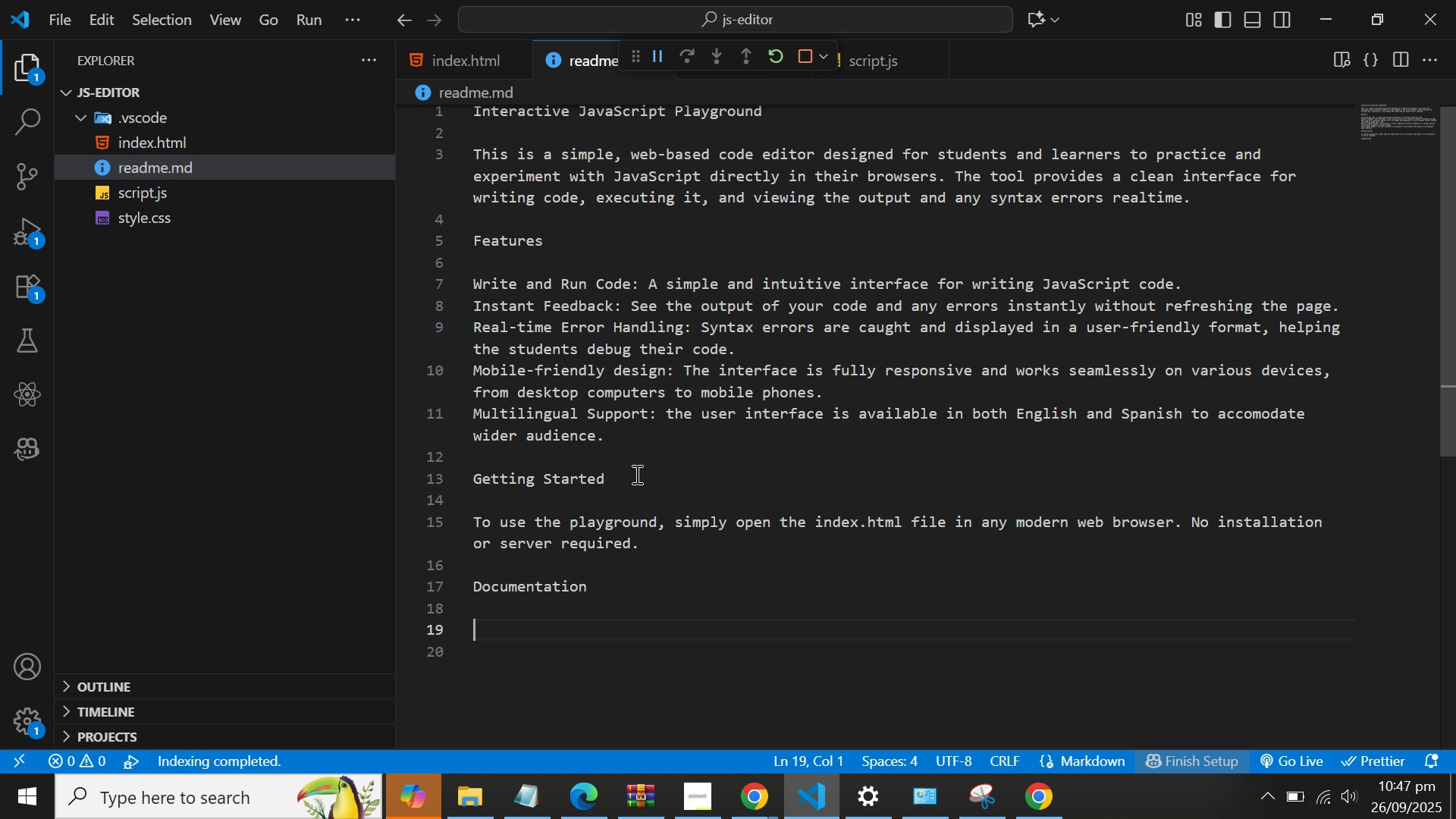 
wait(5.28)
 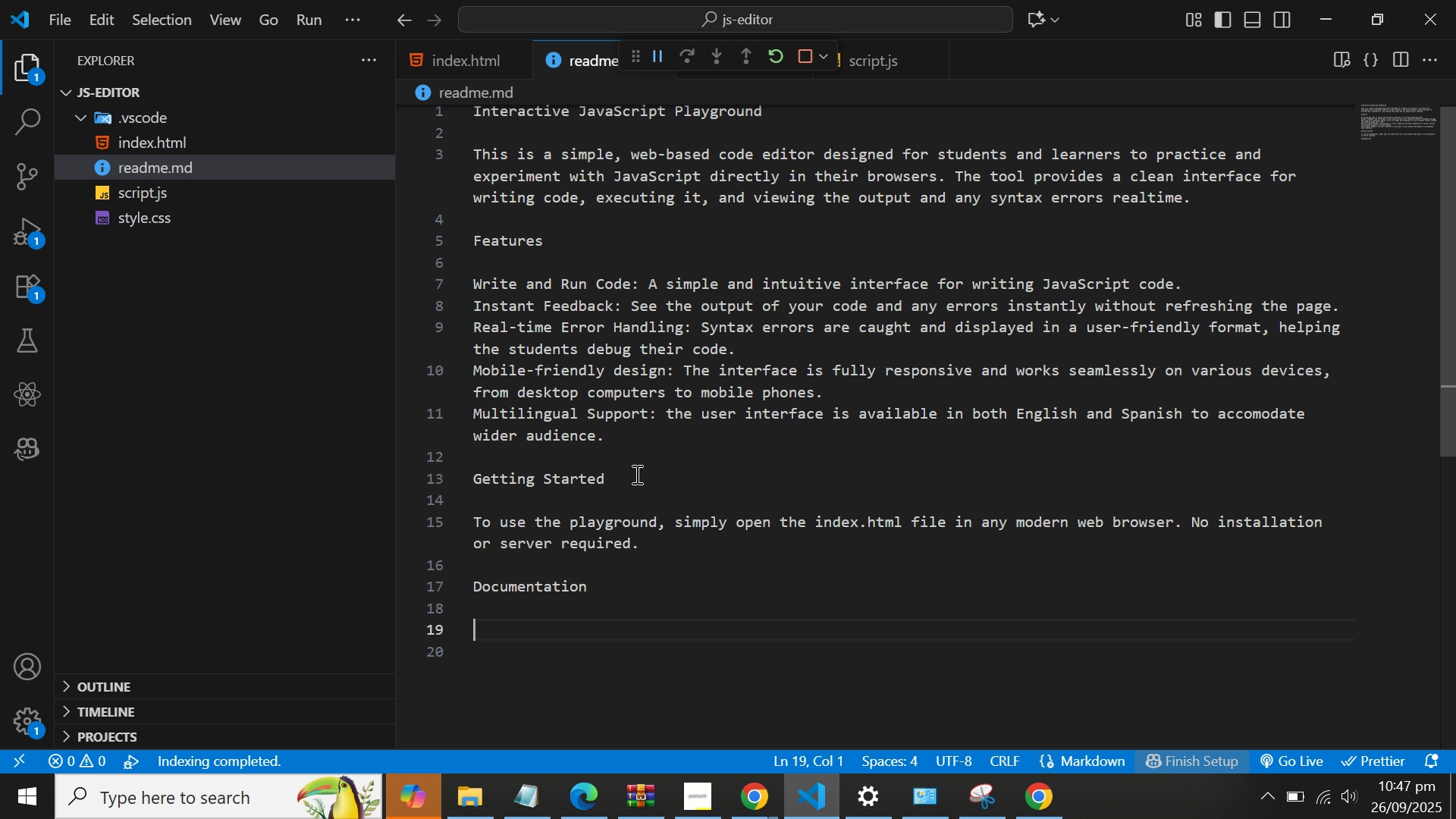 
type(This repository includes comprehn)
key(Backspace)
type(ensive documentation to help ypou)
key(Backspace)
key(Backspace)
key(Backspace)
type(ou understand and use the project:)
 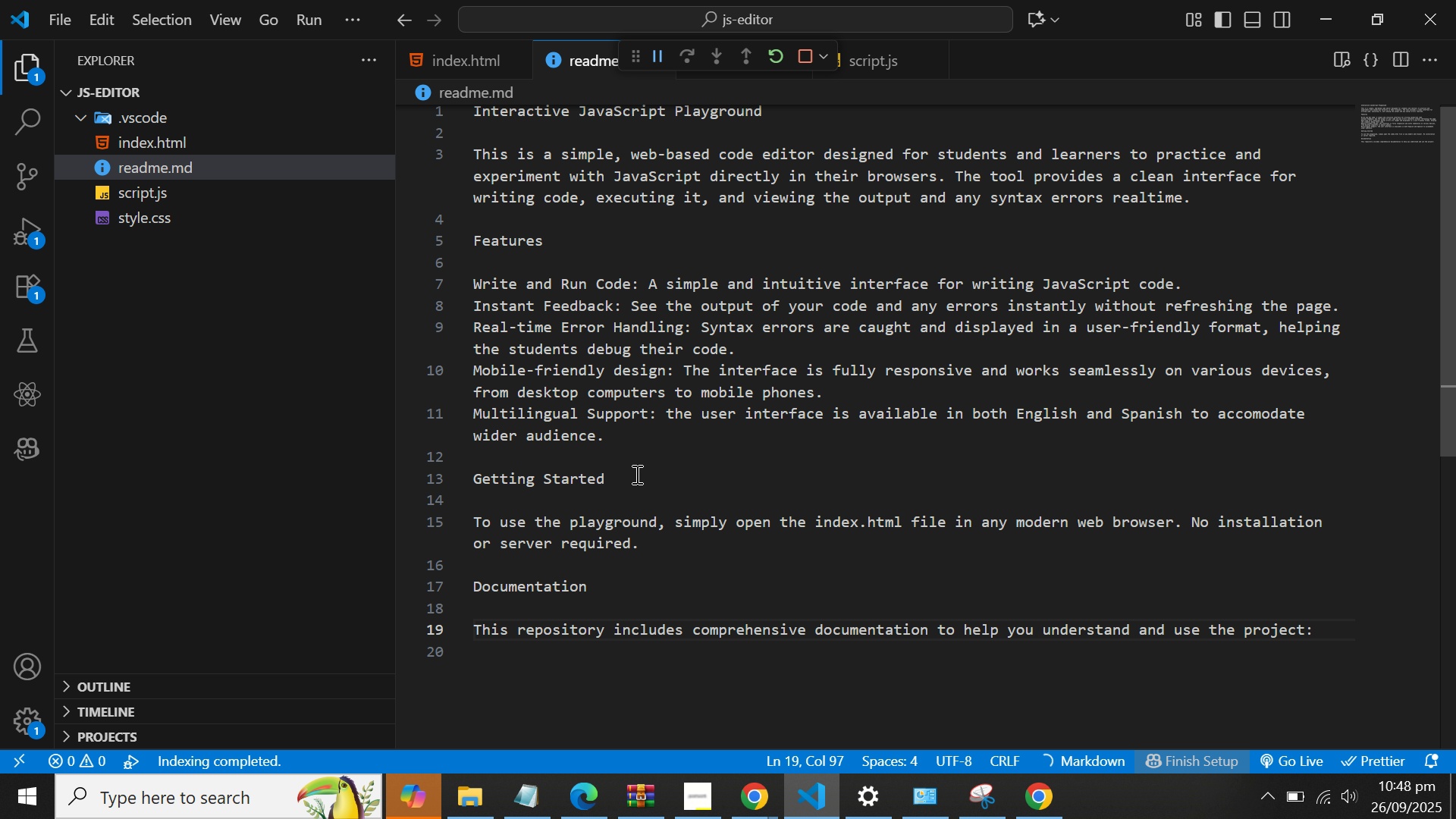 
key(Enter)
 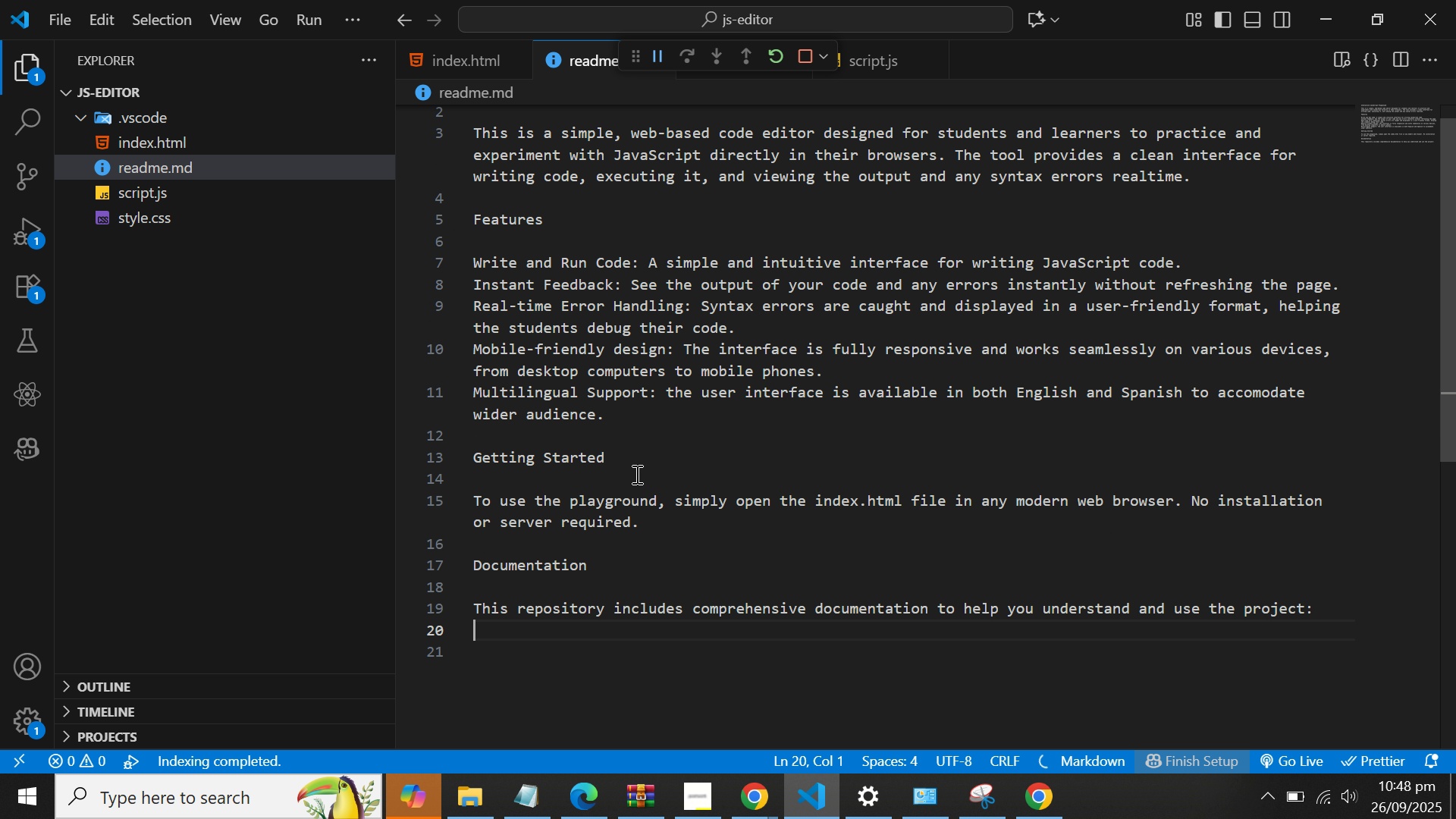 
key(Enter)
 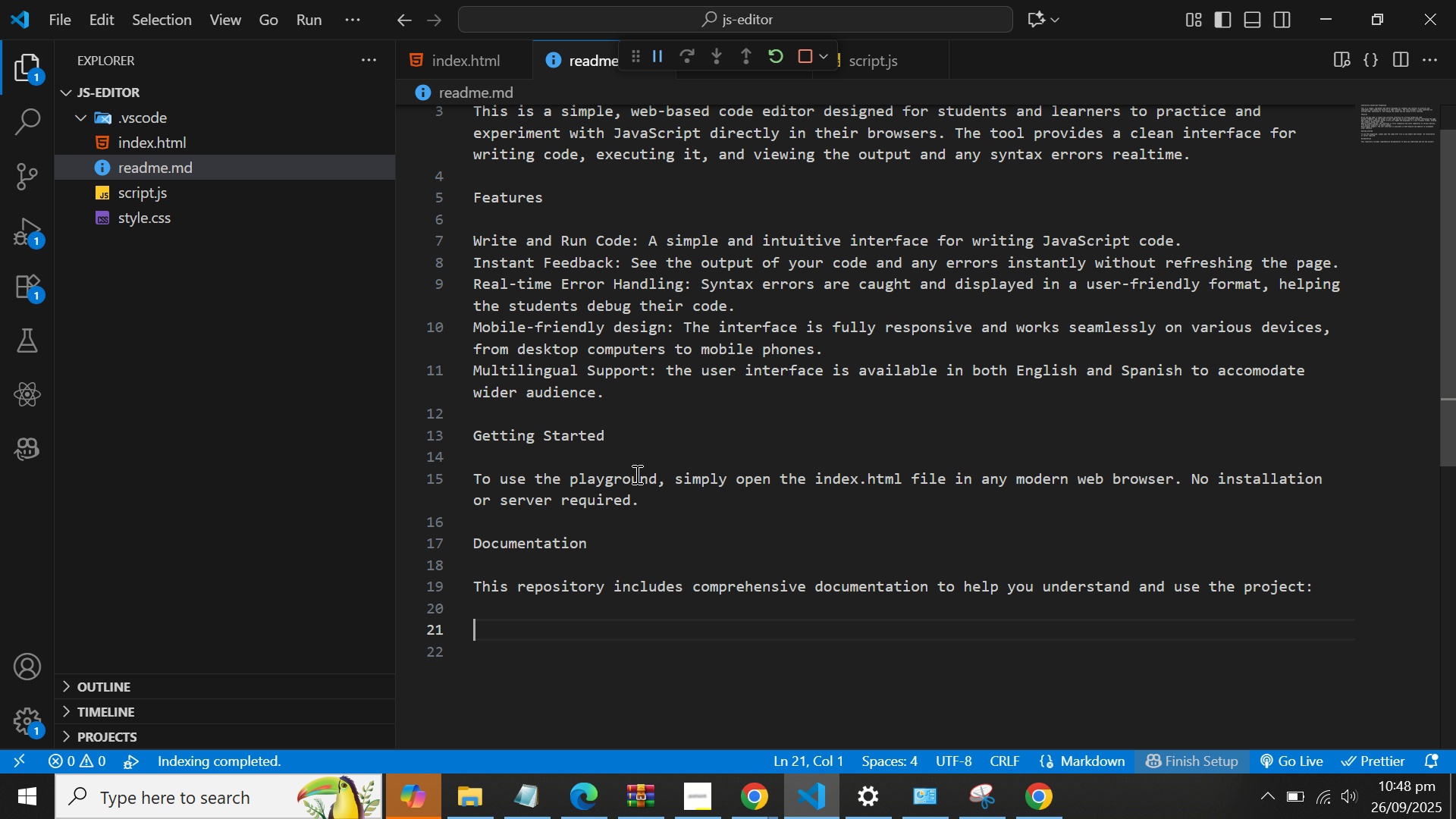 
type(USER_)
 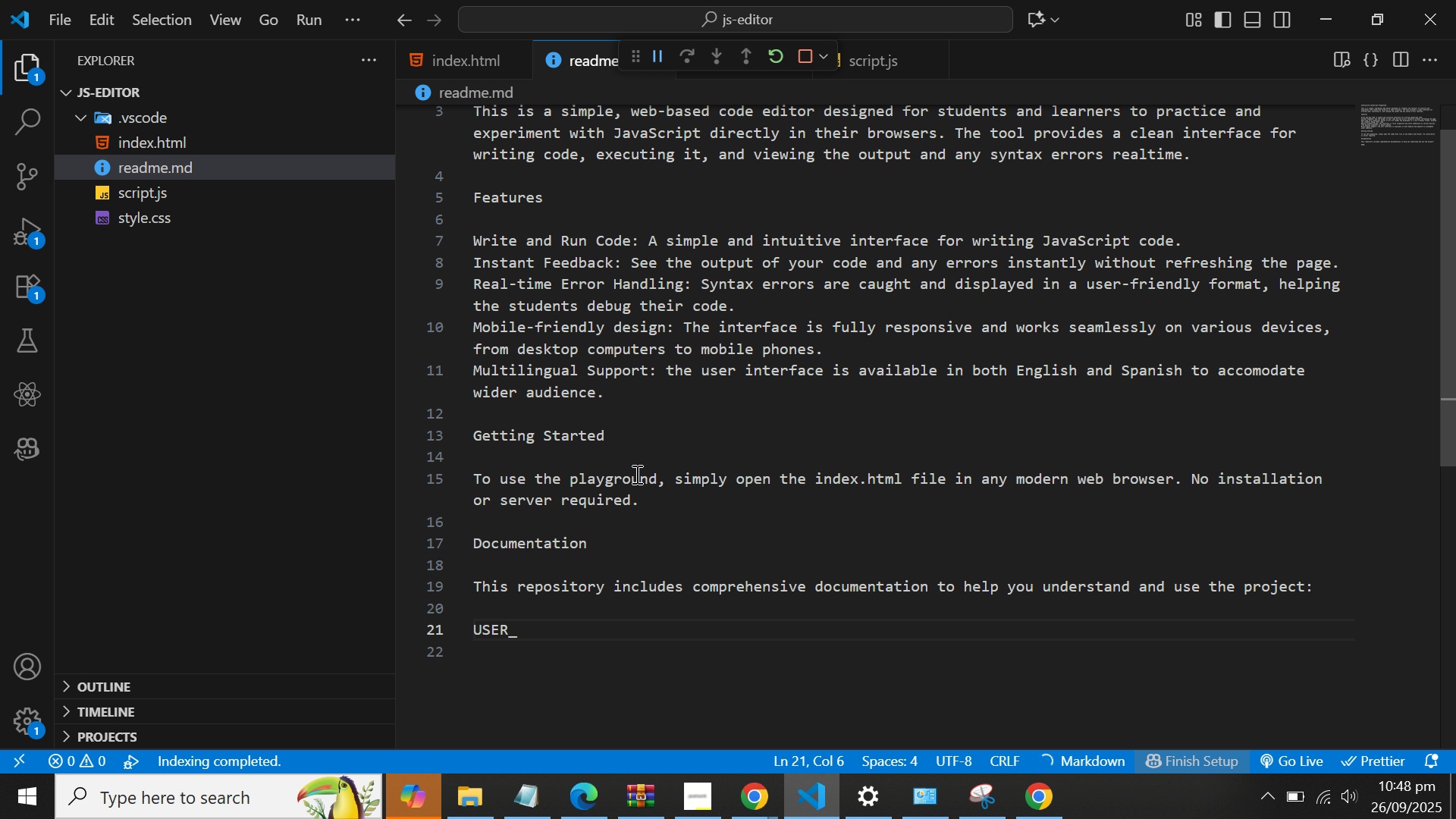 
wait(5.25)
 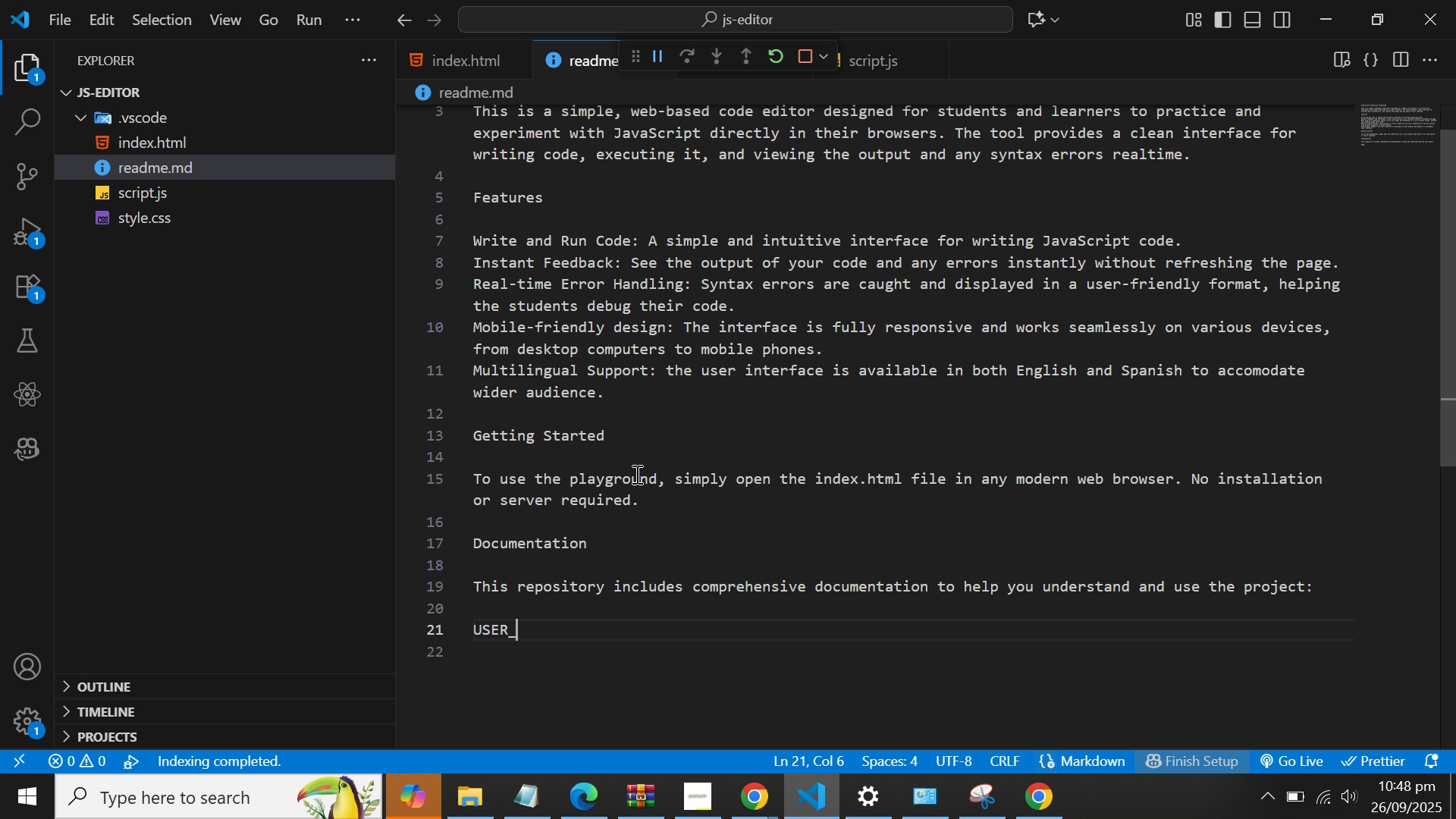 
type(GUIDE.md: )
 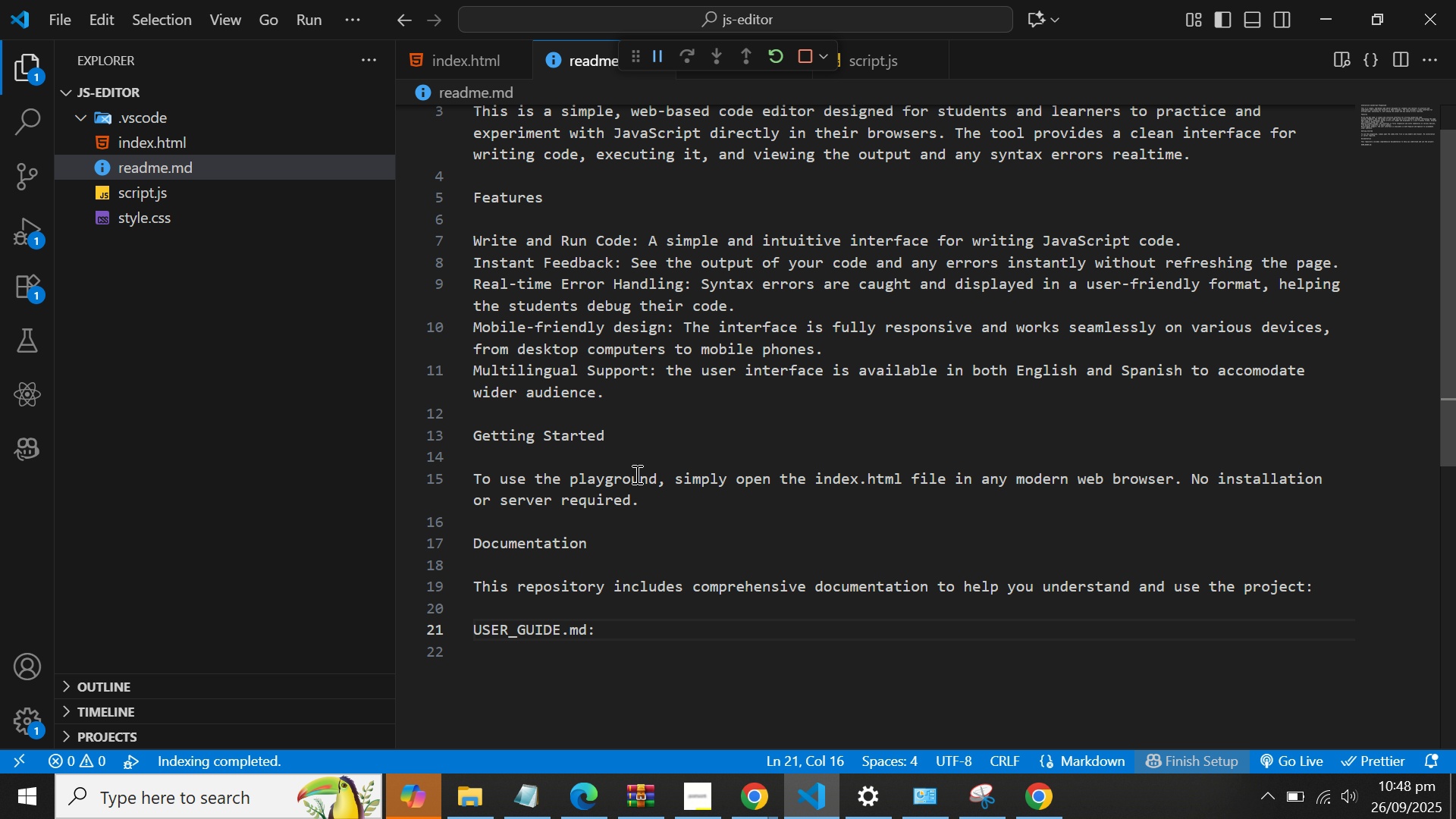 
type(A step)
 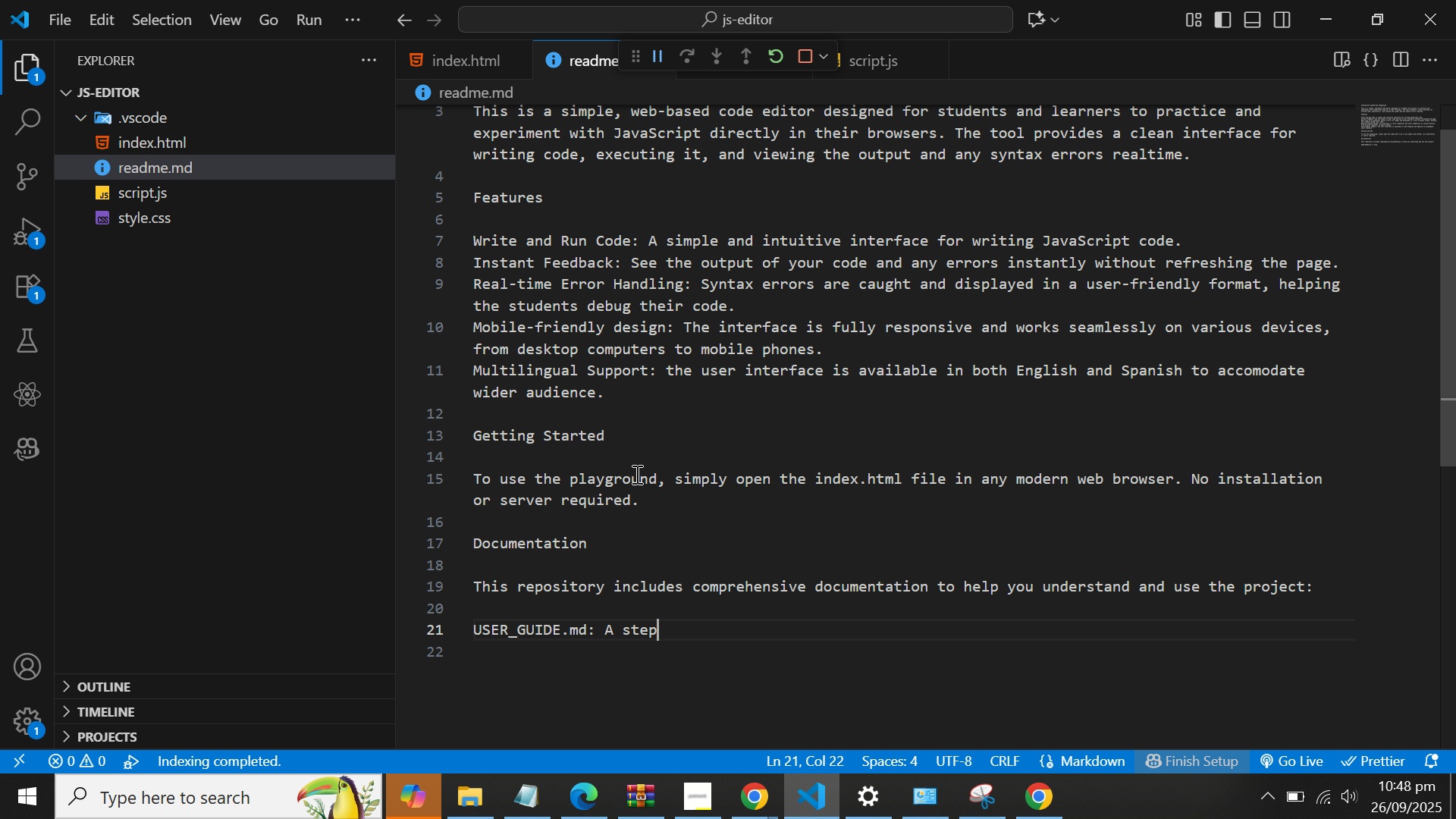 
type(-by-step guifd)
key(Backspace)
key(Backspace)
type(de for your )
 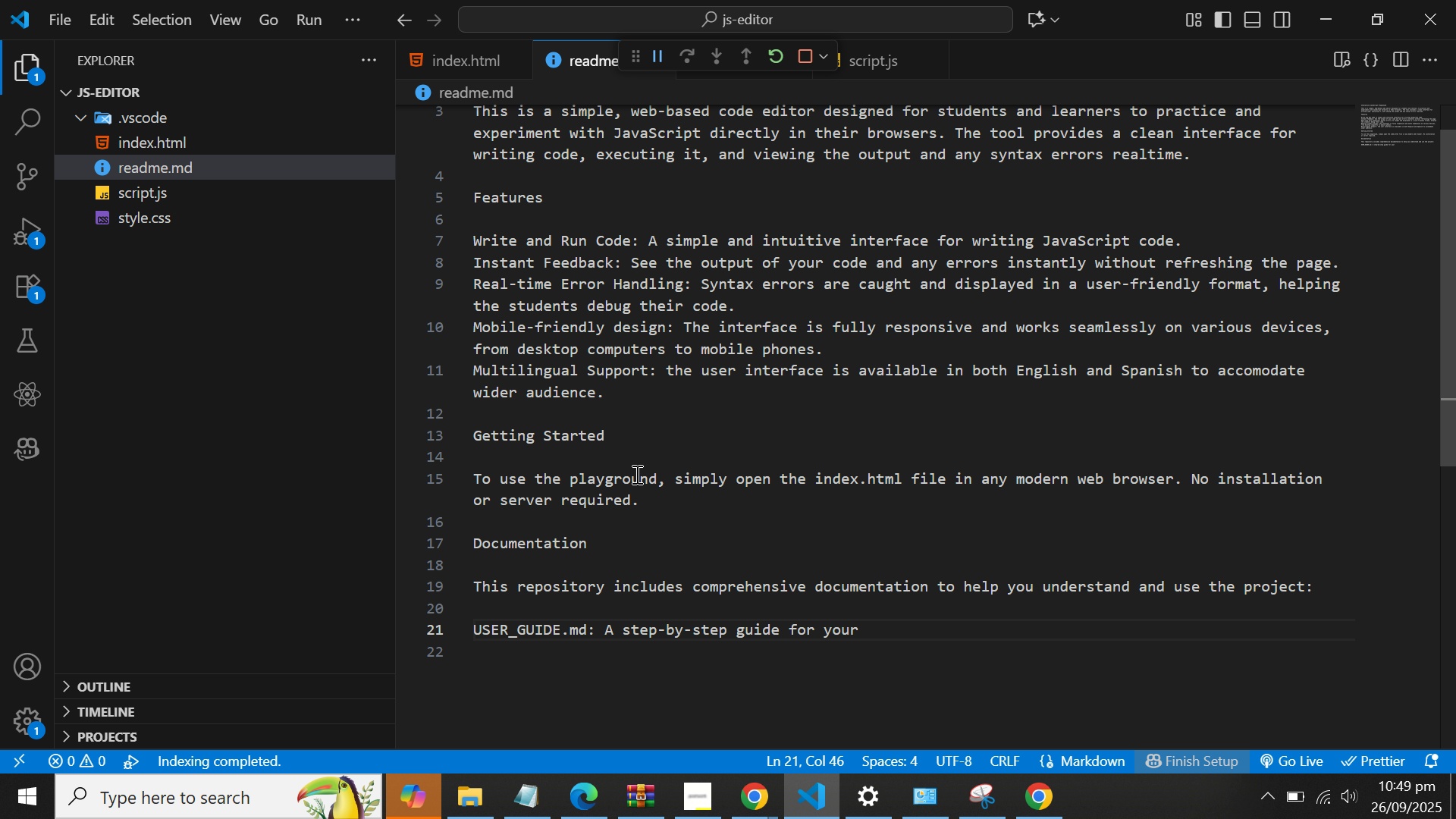 
wait(13.77)
 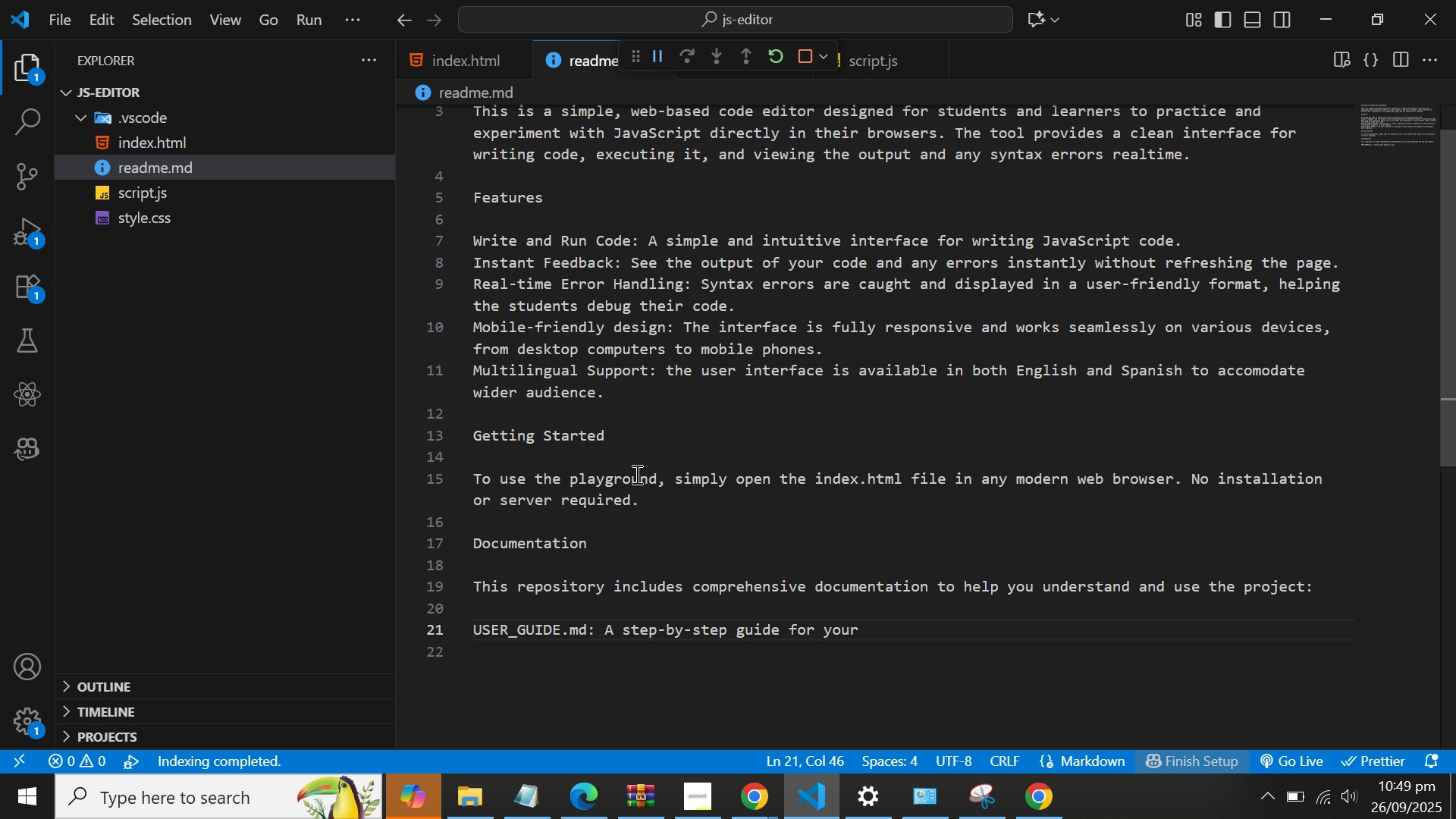 
key(Backspace)
key(Backspace)
key(Backspace)
key(Backspace)
key(Backspace)
key(Backspace)
type( students on how to use the code eduti)
key(Backspace)
key(Backspace)
key(Backspace)
type(itor.)
 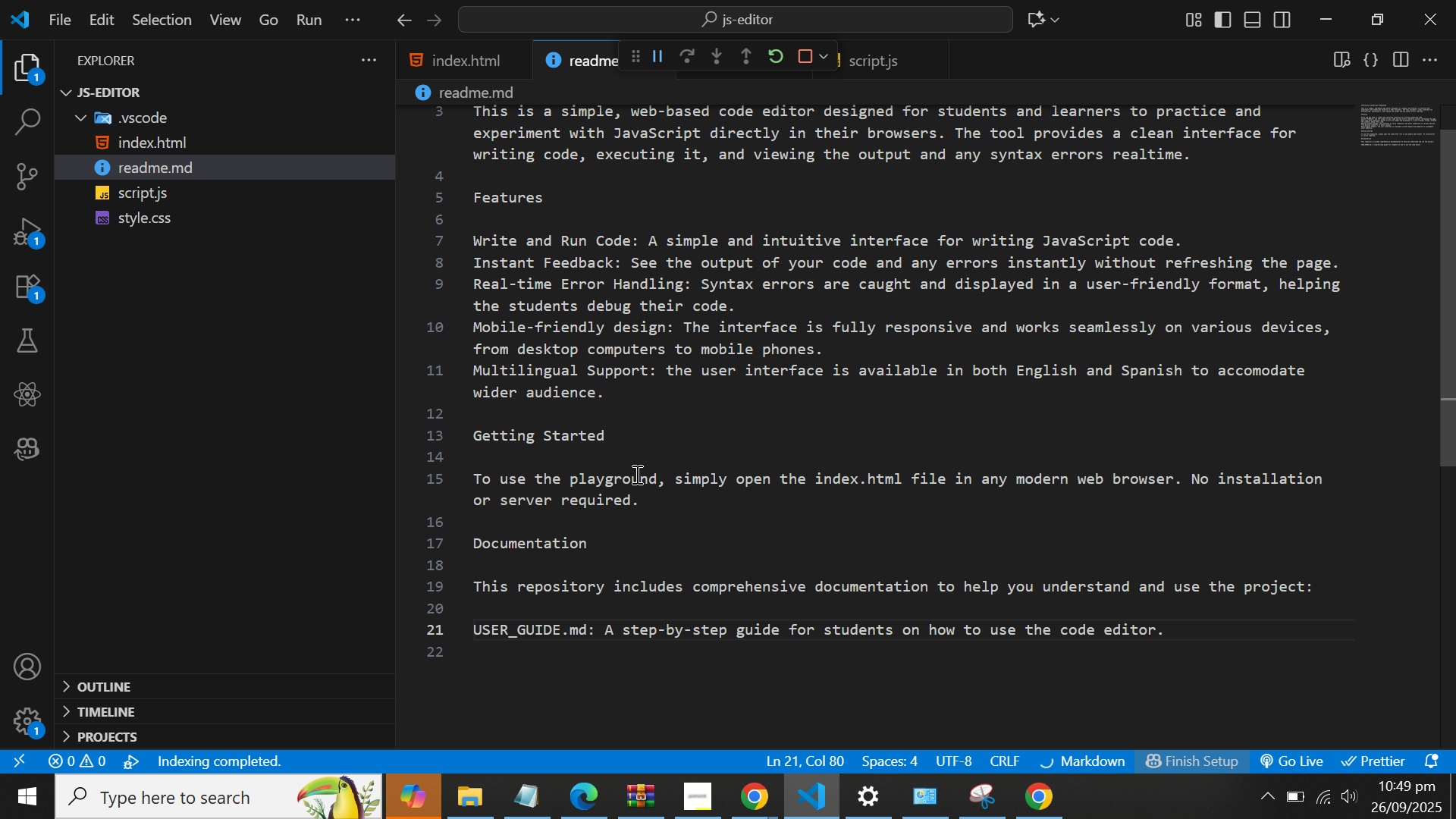 
key(Enter)
 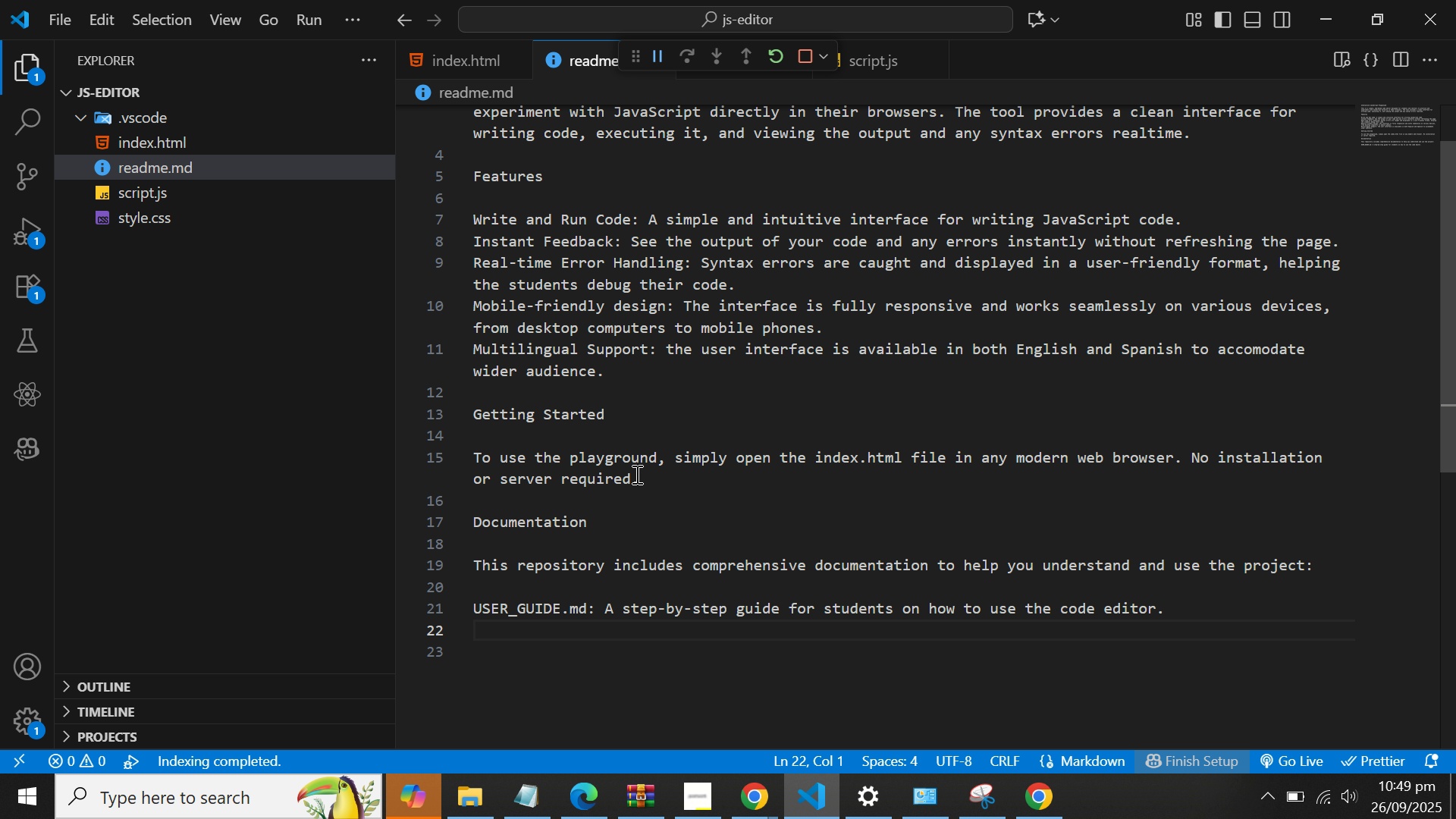 
type(TECHNICAL_GUIDE.md: An in-depth overview of the projects)
key(Backspace)
type('s architecture and code.)
 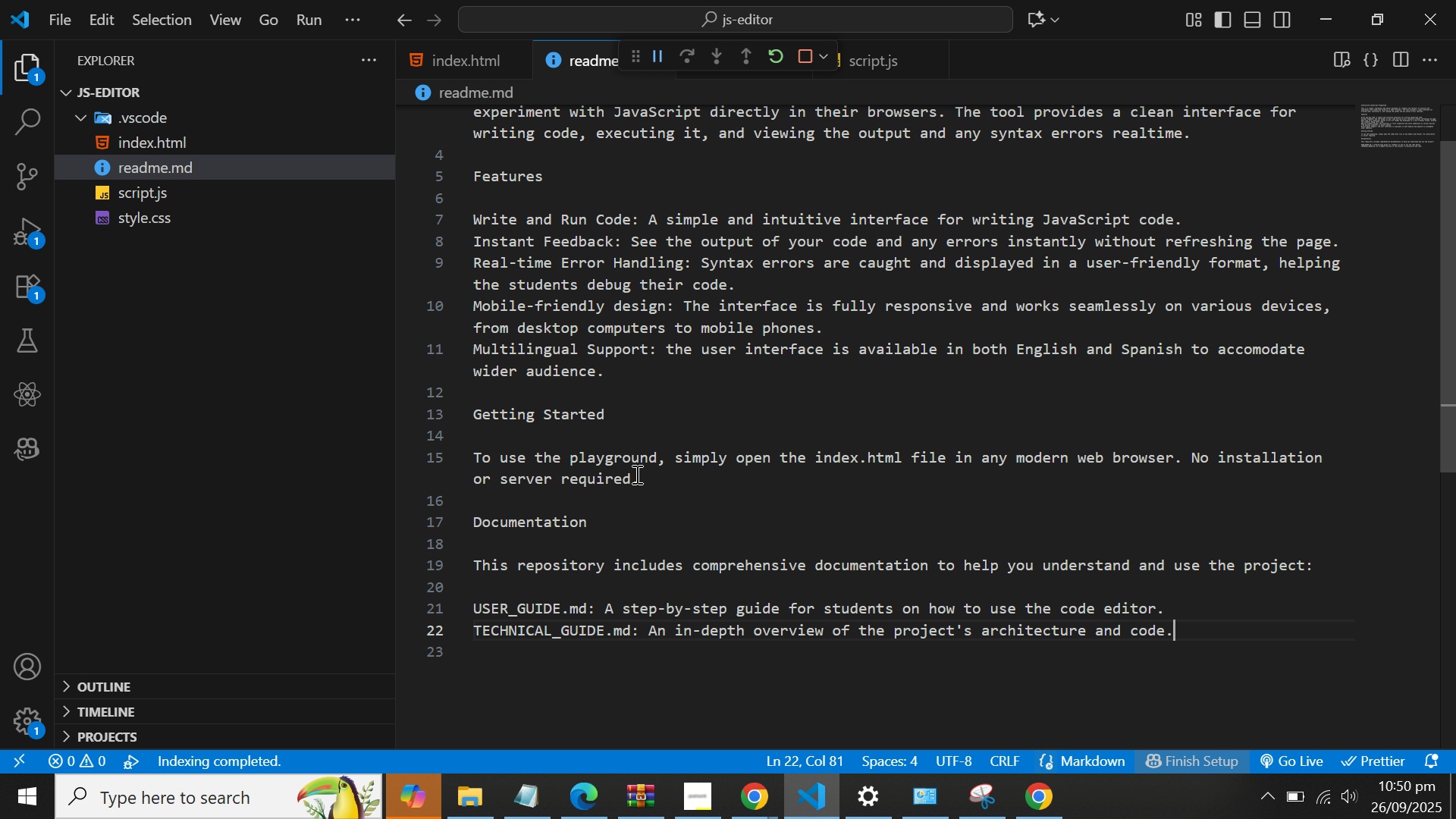 
key(Enter)
 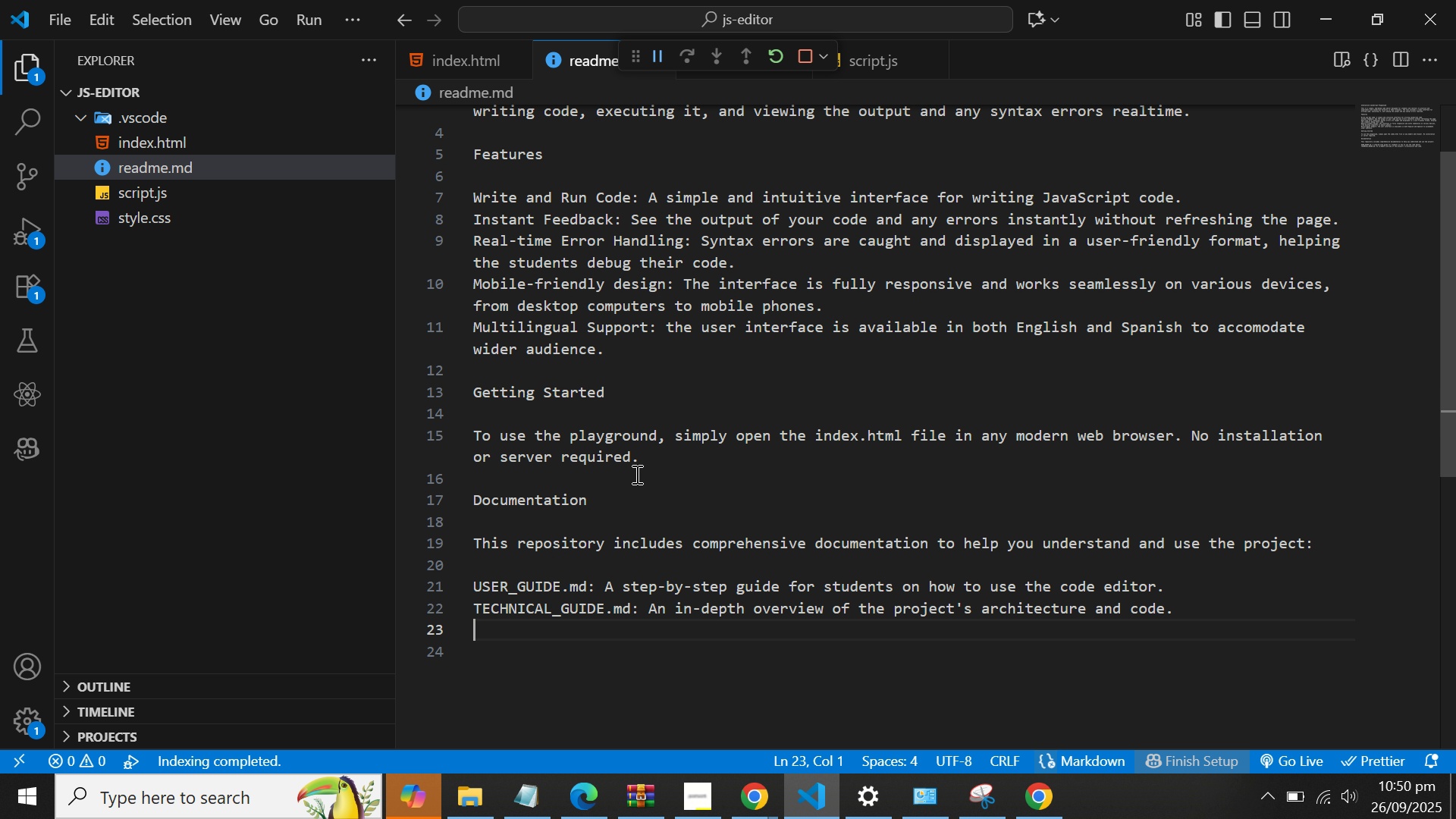 
key(Enter)
 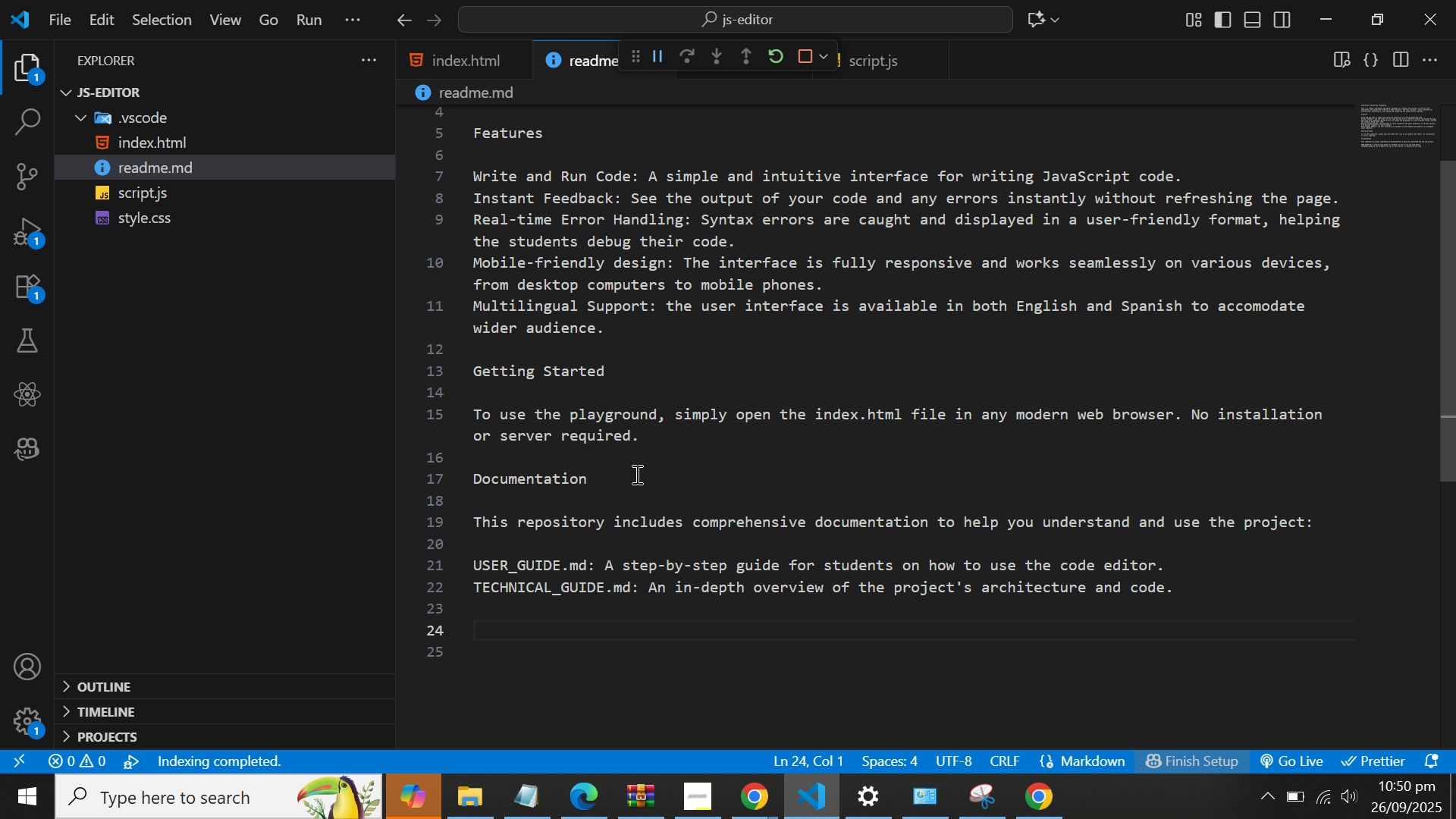 
wait(13.62)
 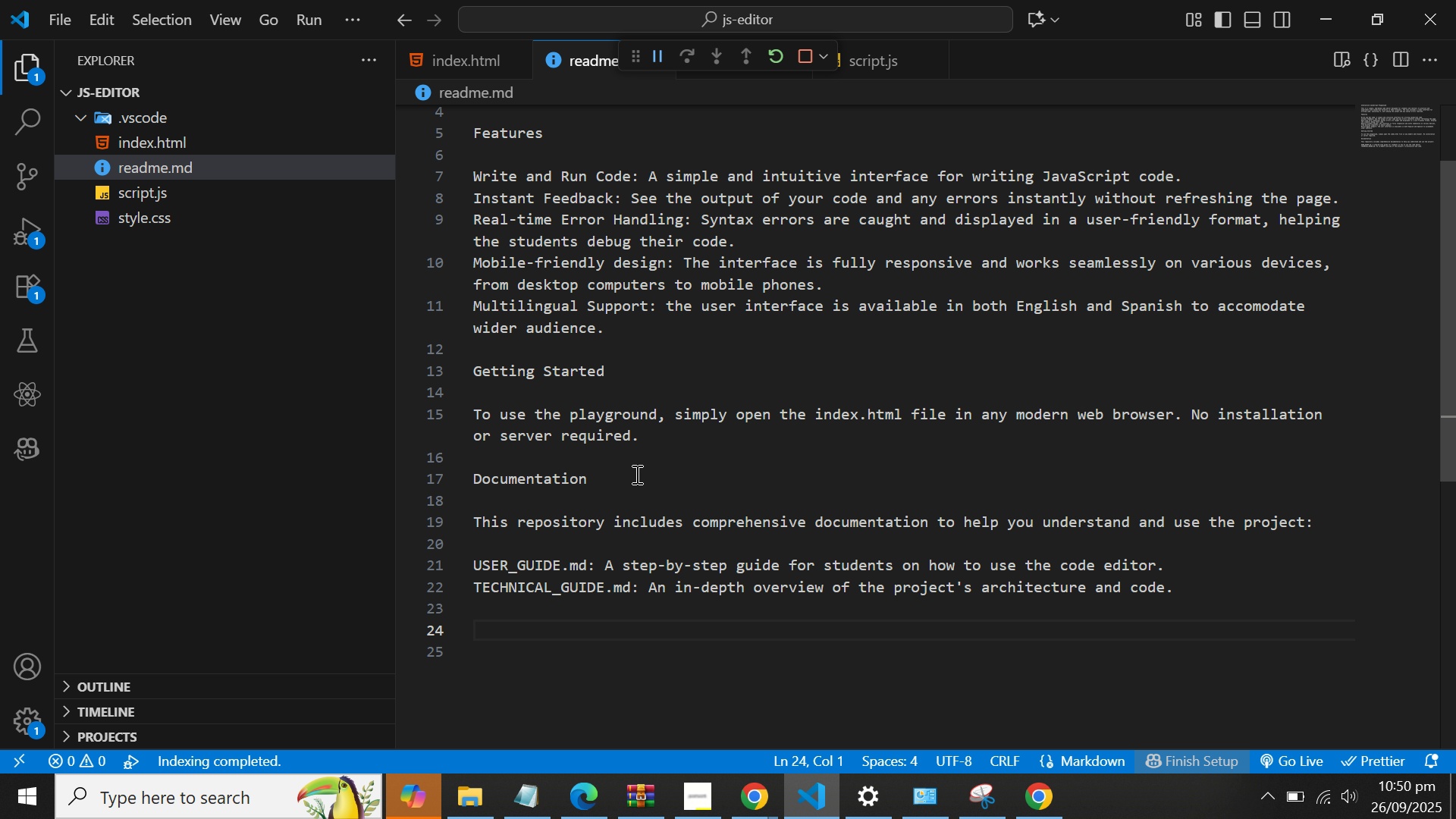 
type(Technologies Used)
 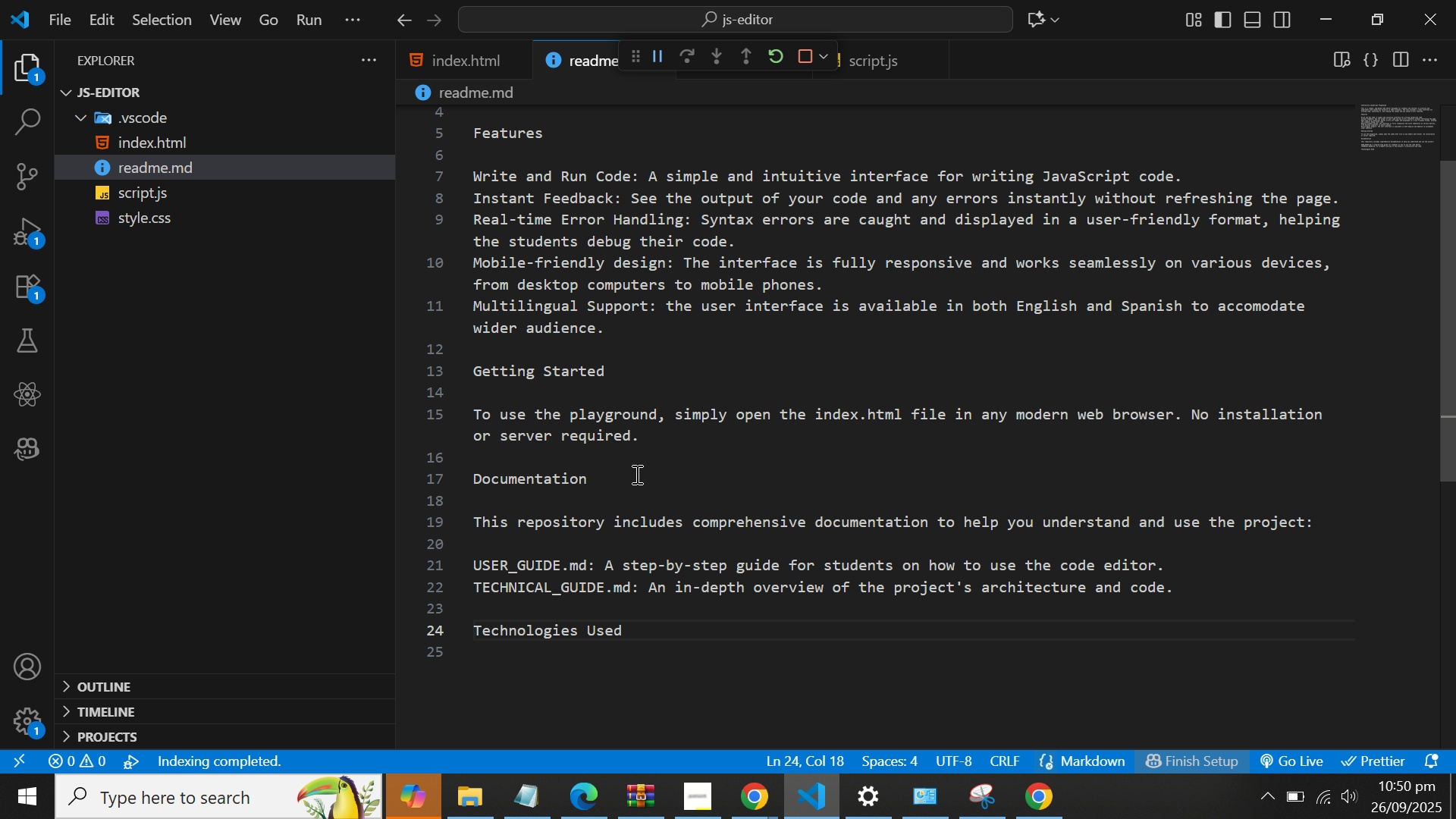 
key(Enter)
 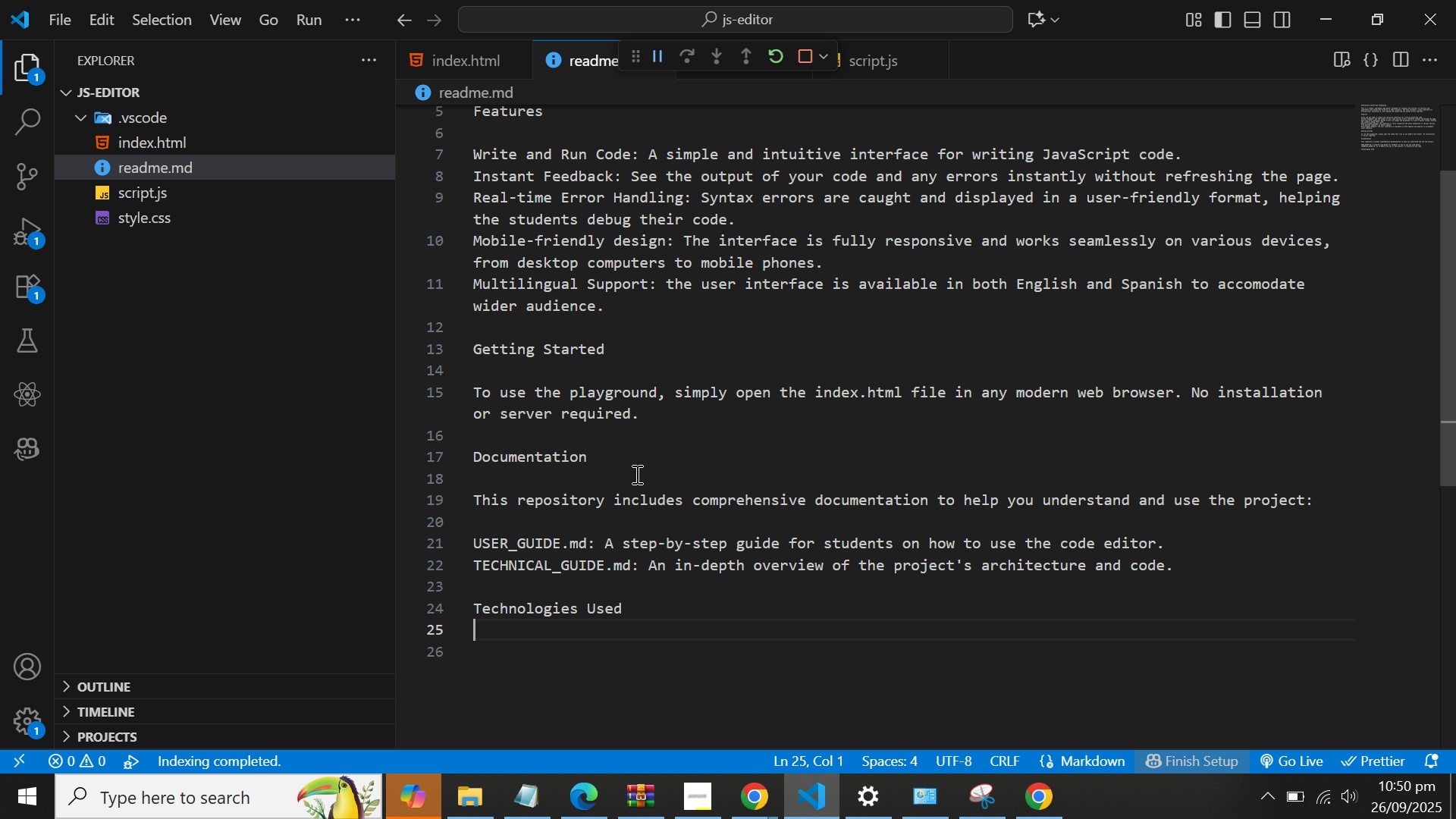 
hold_key(key=Enter, duration=17.94)
 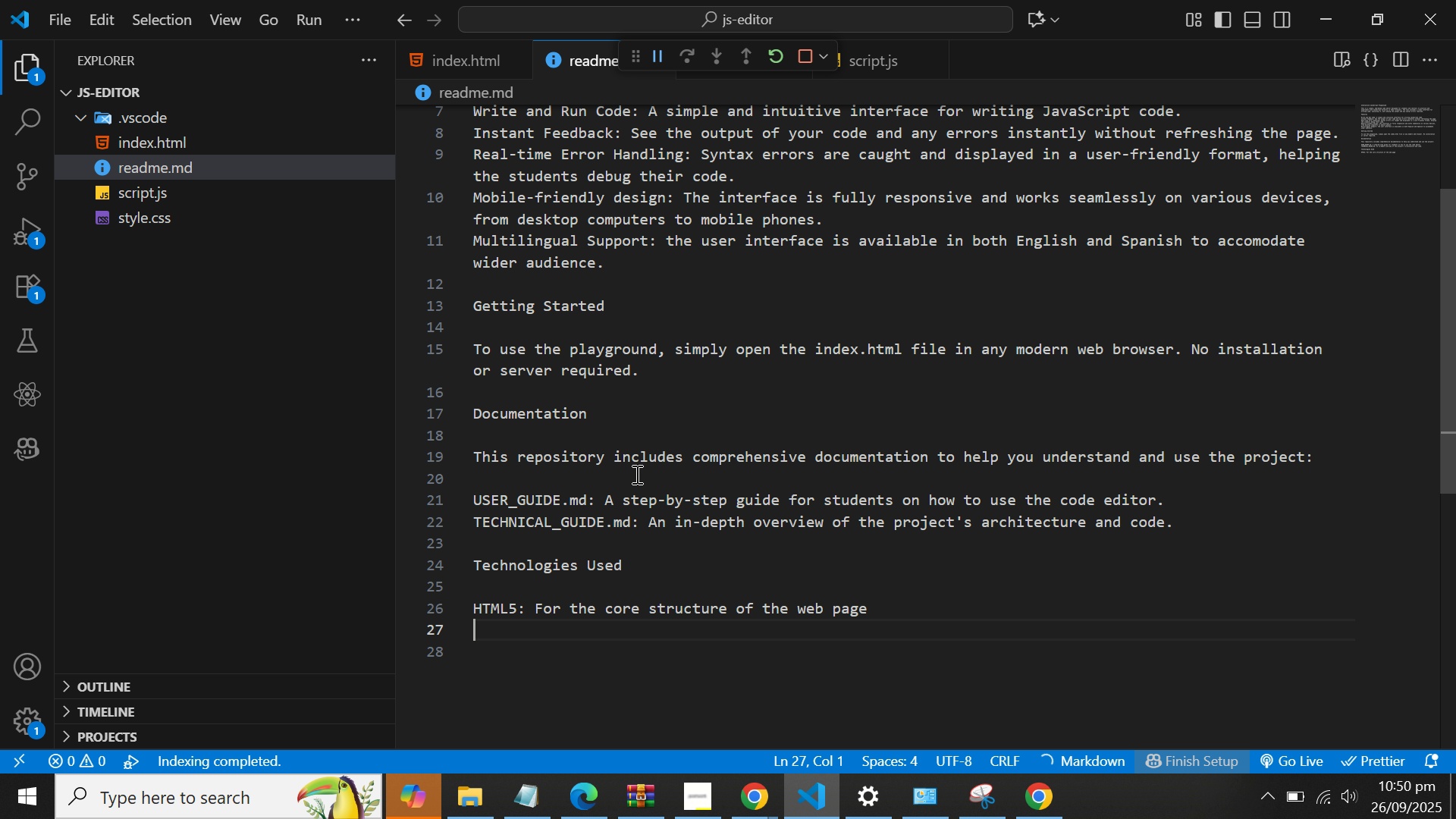 
type(HTML5: for the For the core structure of the web page)
 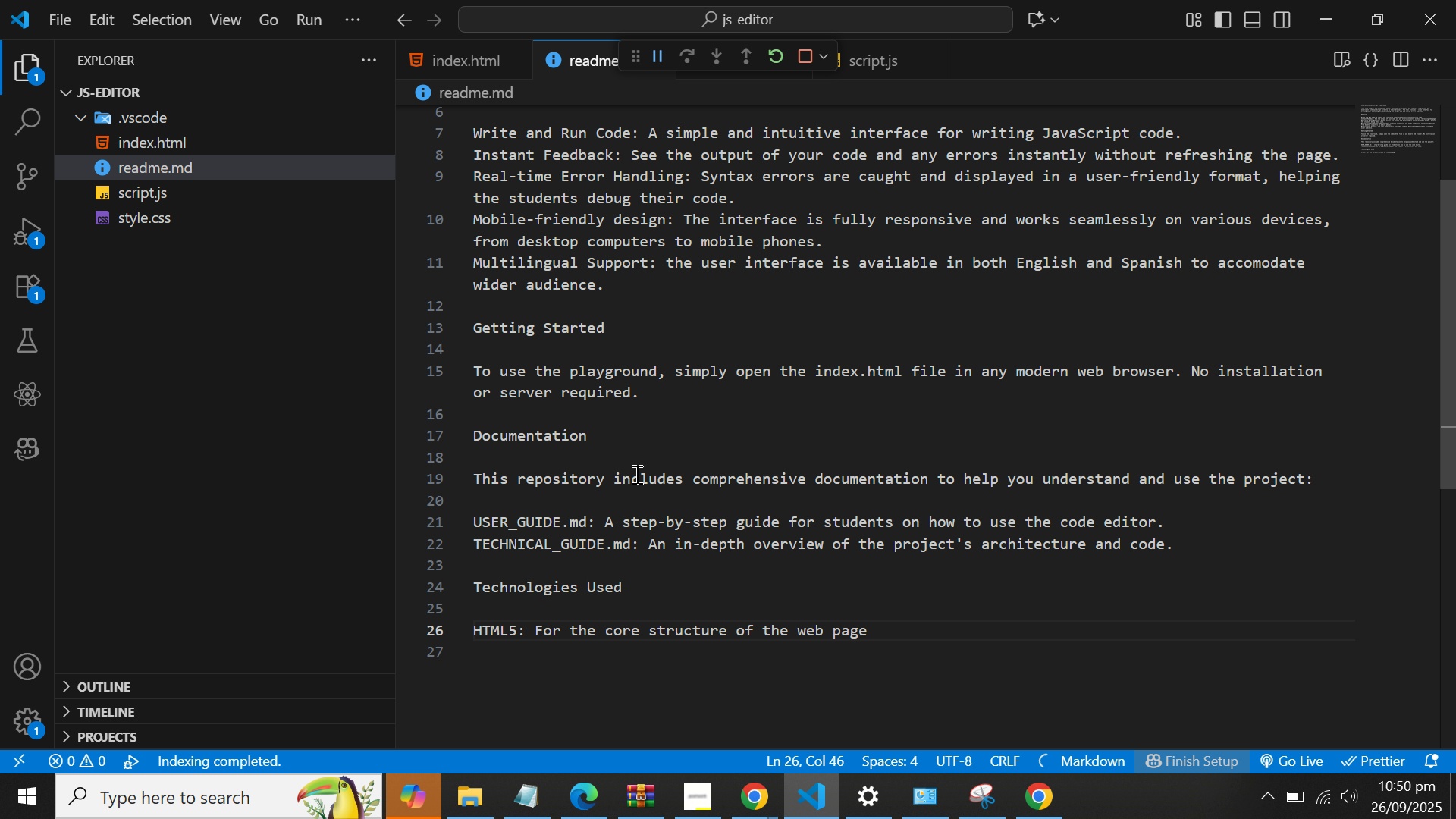 
 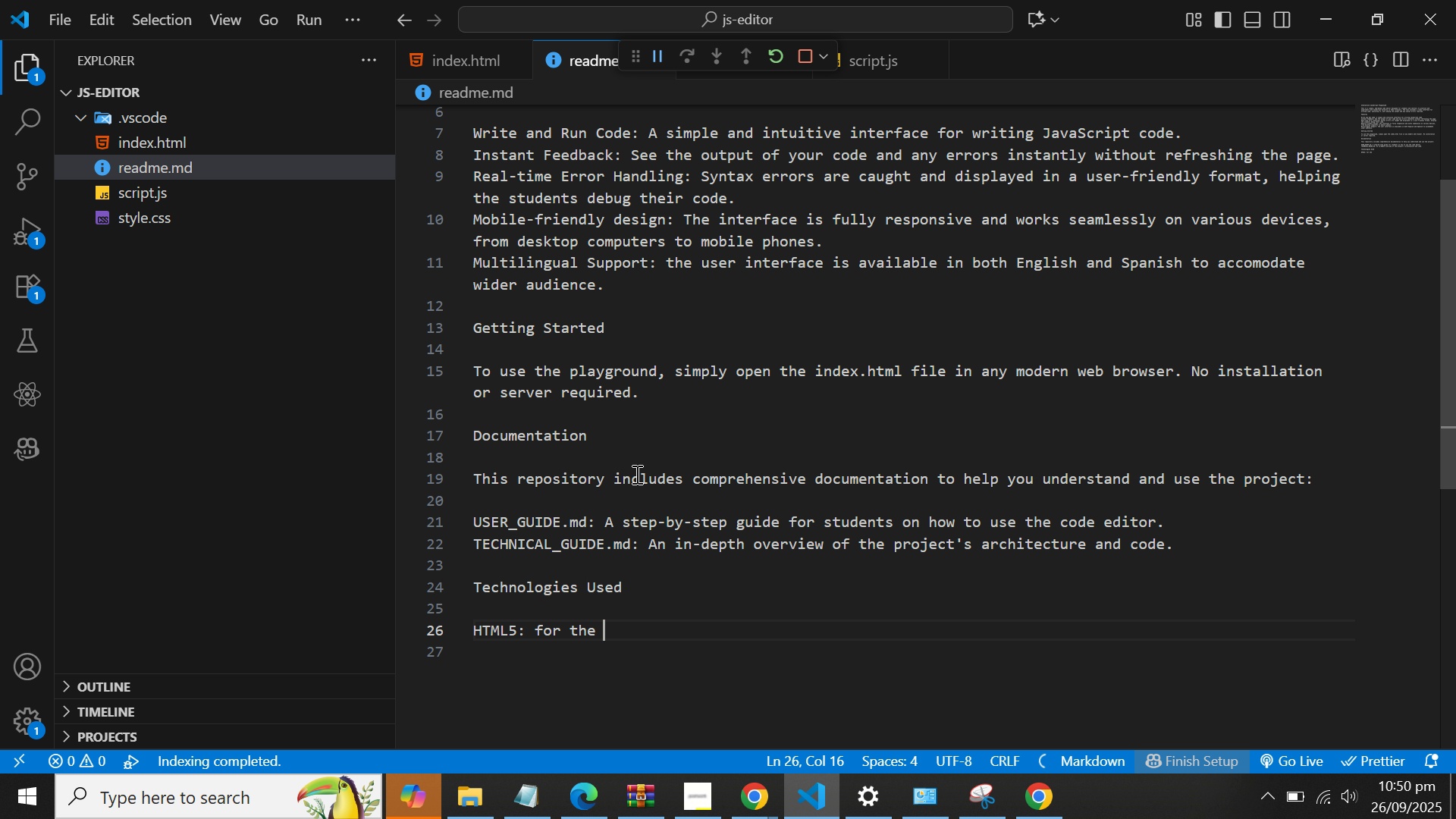 
hold_key(key=Backspace, duration=0.73)
 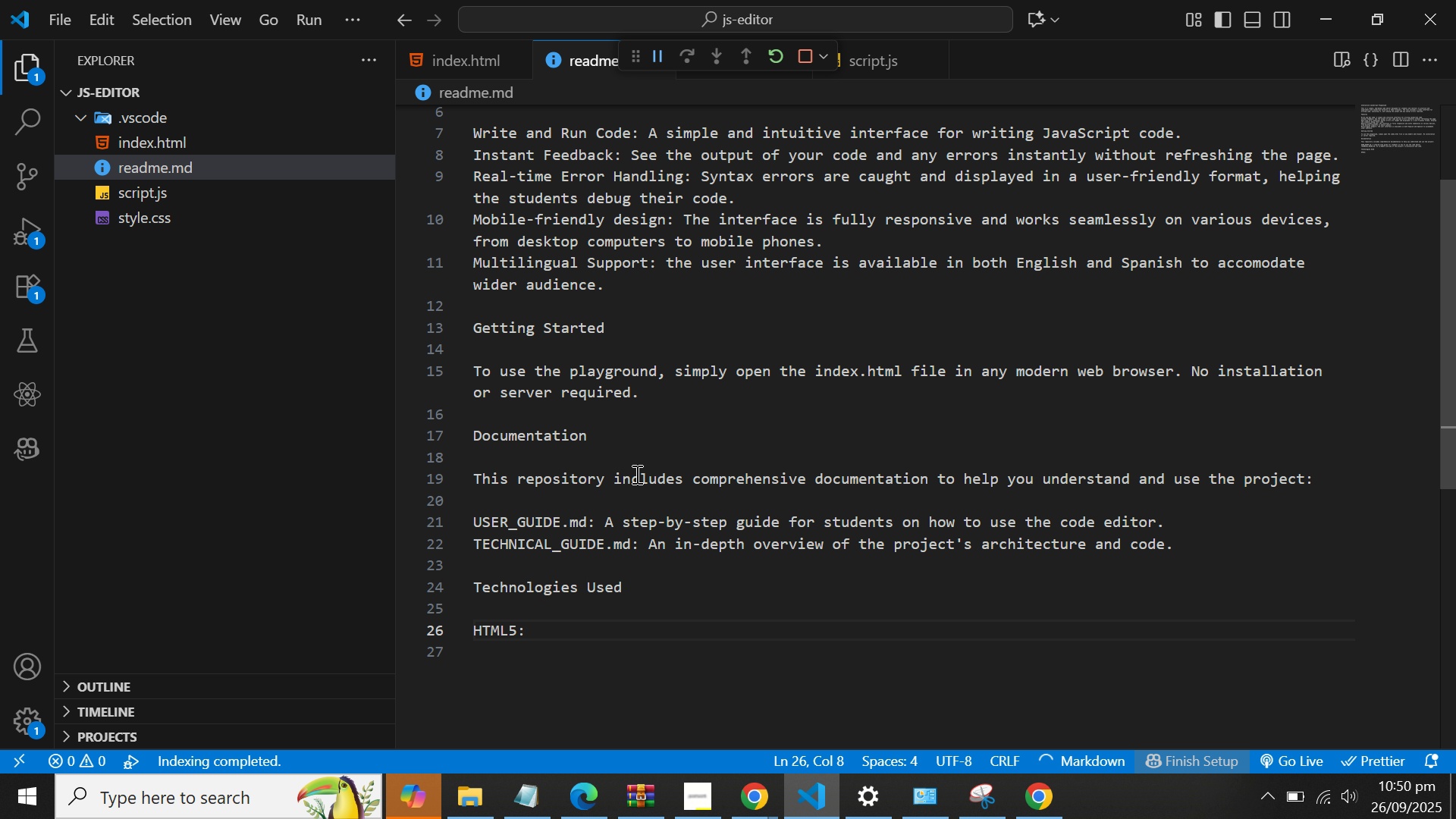 
type(Tai;l)
key(Backspace)
key(Backspace)
type(lwind CSS: A utility-first CSS framework used to )
key(Backspace)
key(Backspace)
key(Backspace)
type(for rapid and responsive UI development.)
 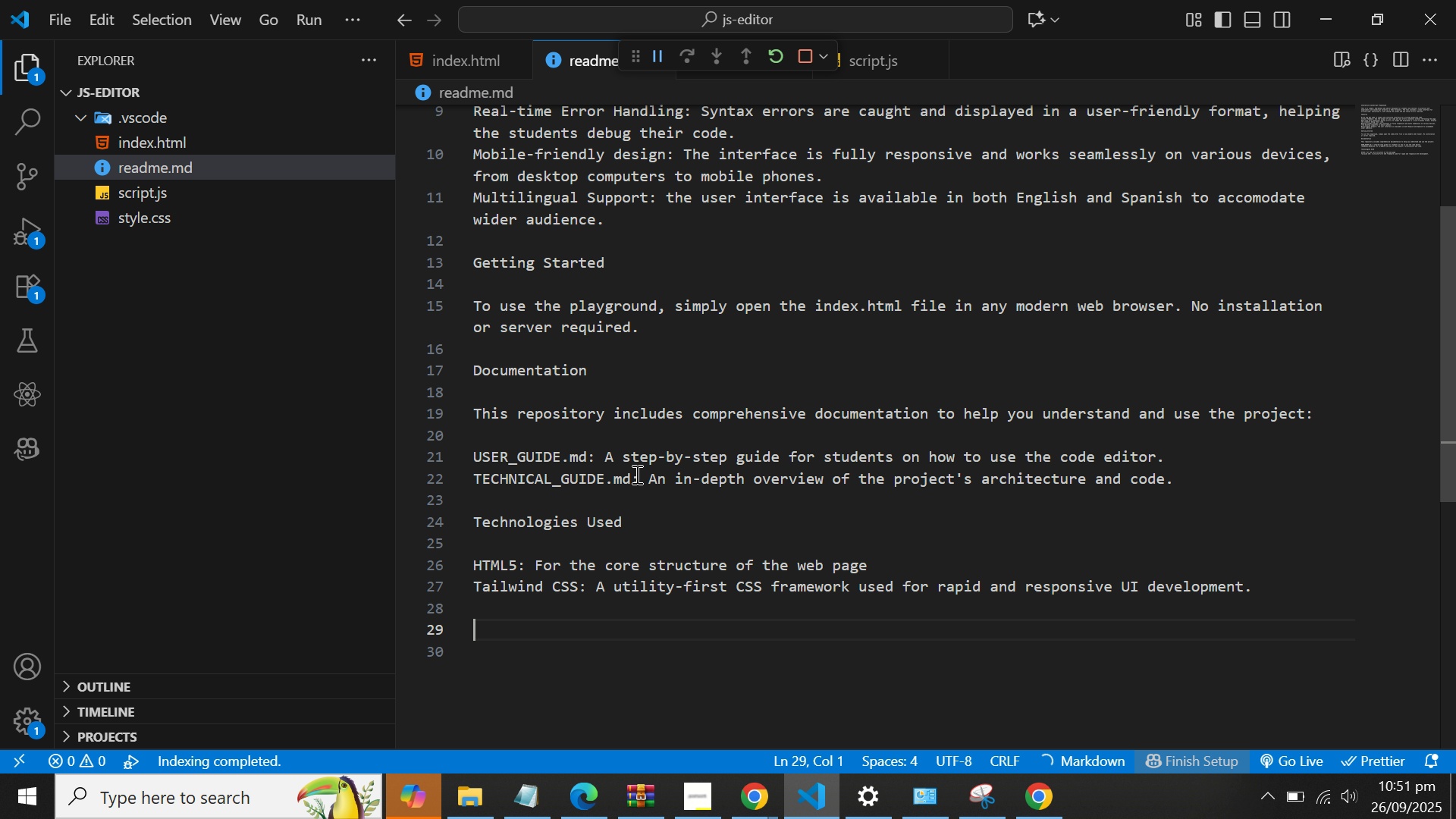 
 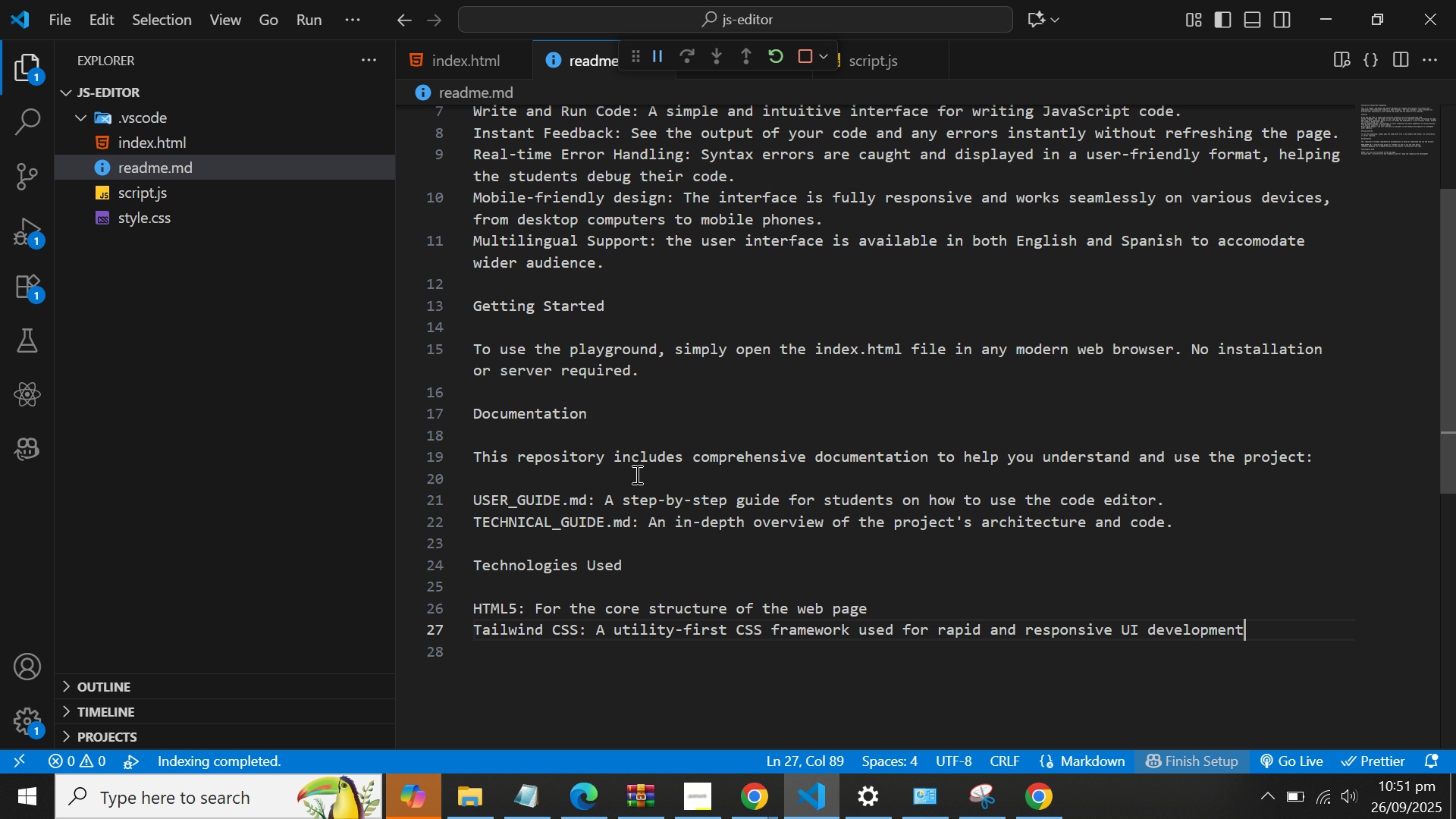 
key(Enter)
 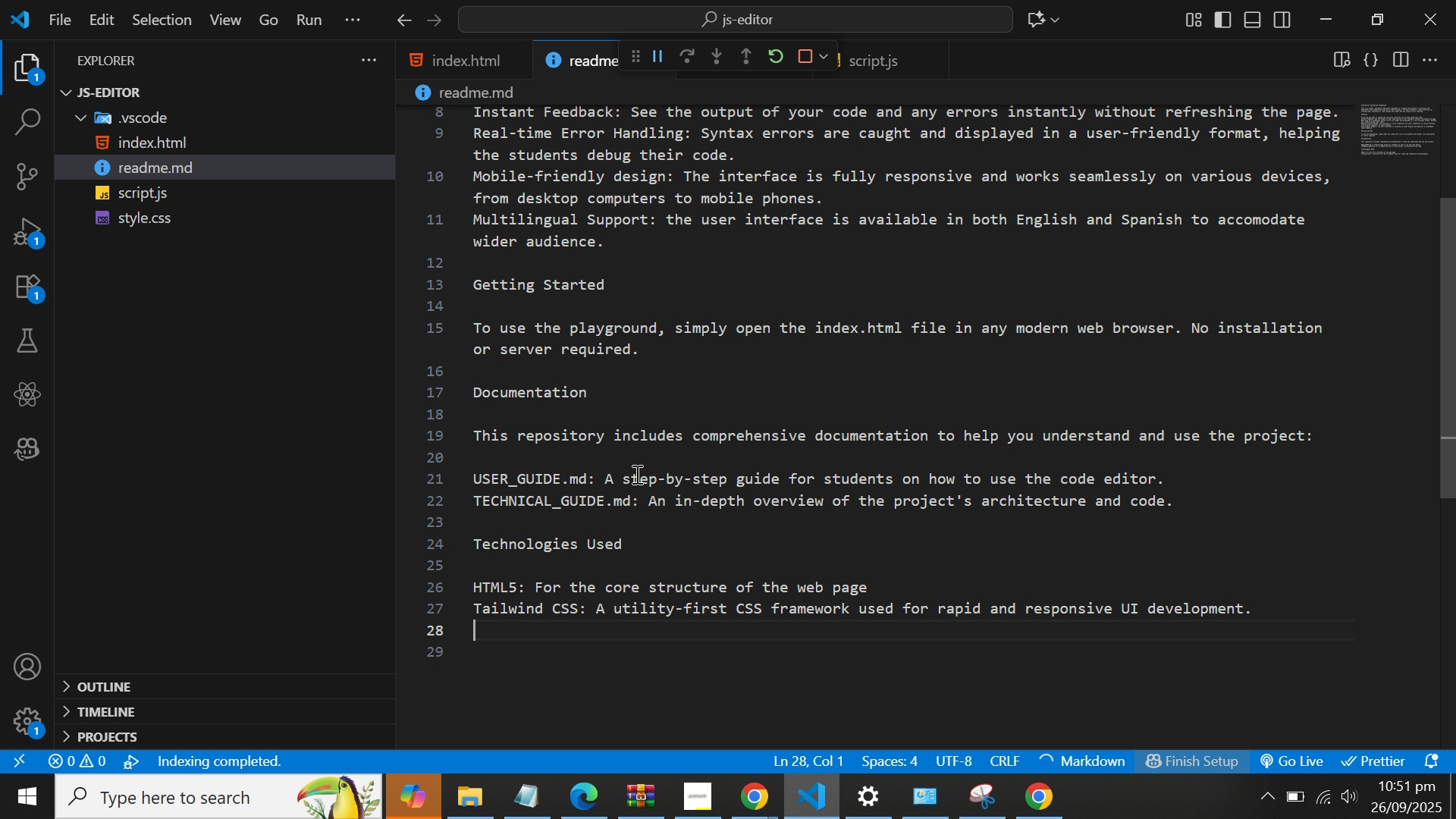 
key(Enter)
 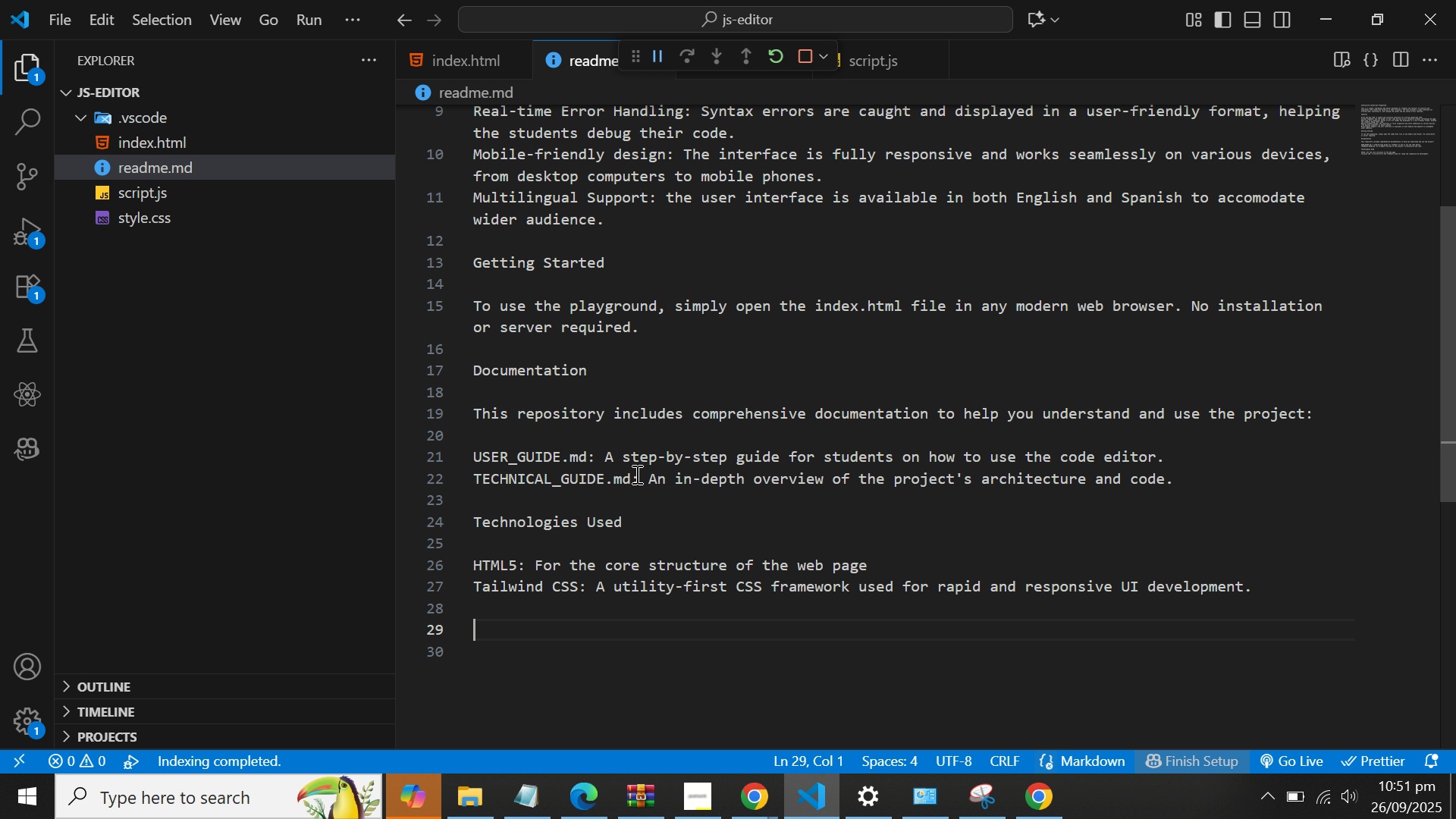 
key(Backspace)
type(Javascript: powers )
key(Backspace)
key(Backspace)
key(Backspace)
key(Backspace)
key(Backspace)
key(Backspace)
key(Backspace)
type(Powers the core functiona;l)
key(Backspace)
key(Backspace)
type(lity )
key(Backspace)
type(, including code execution and error handling.)
 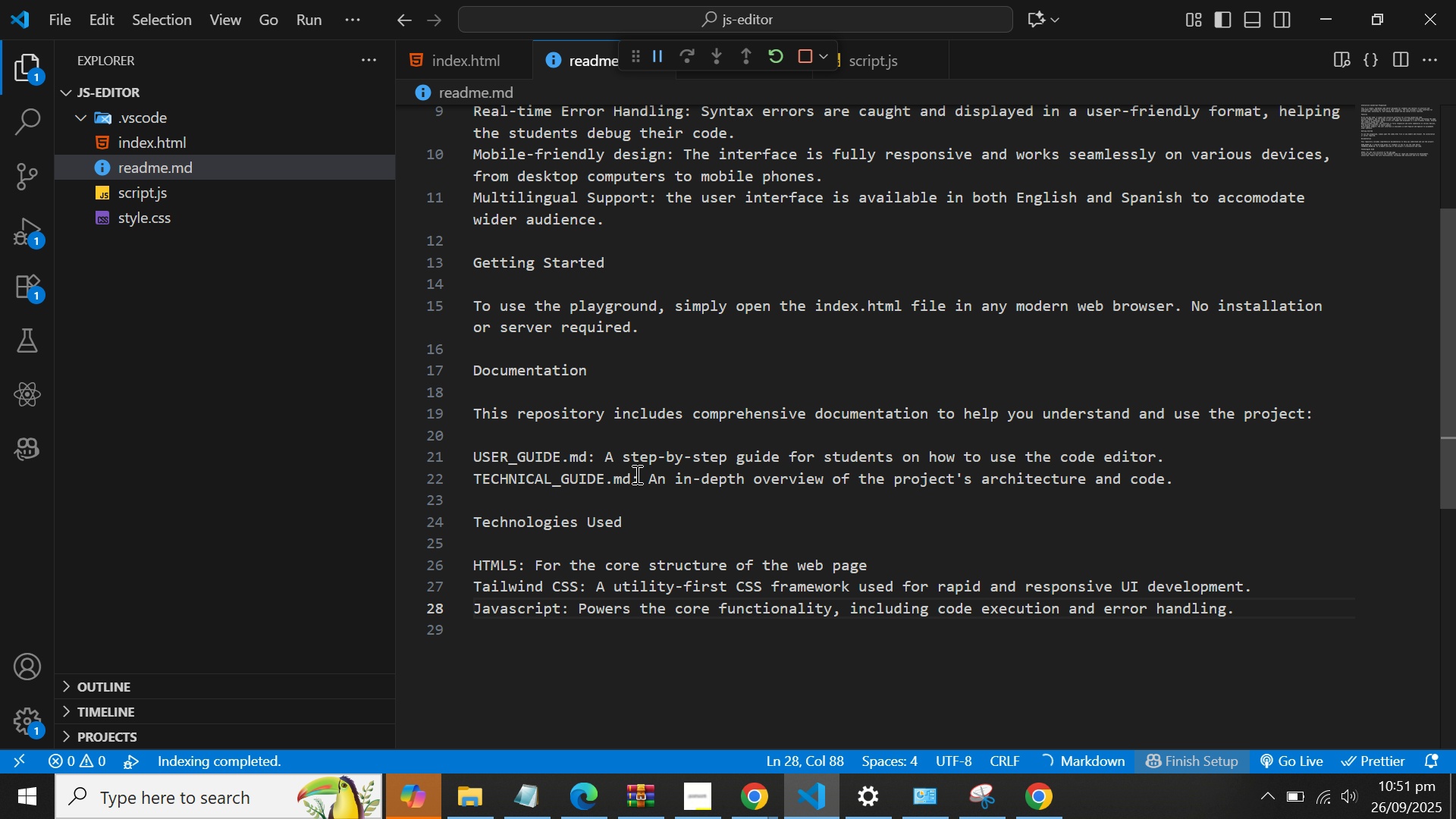 
 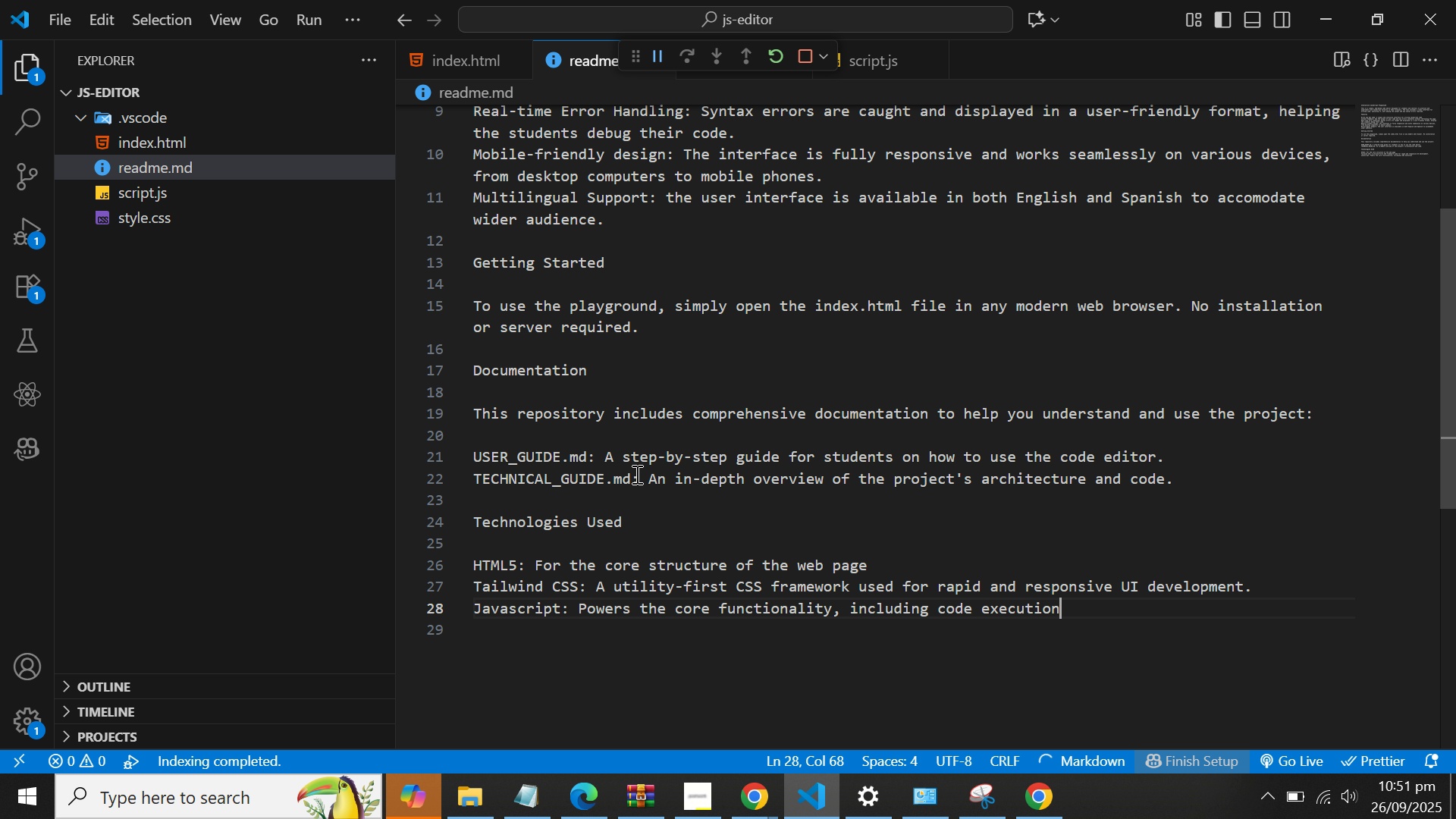 
key(Enter)
 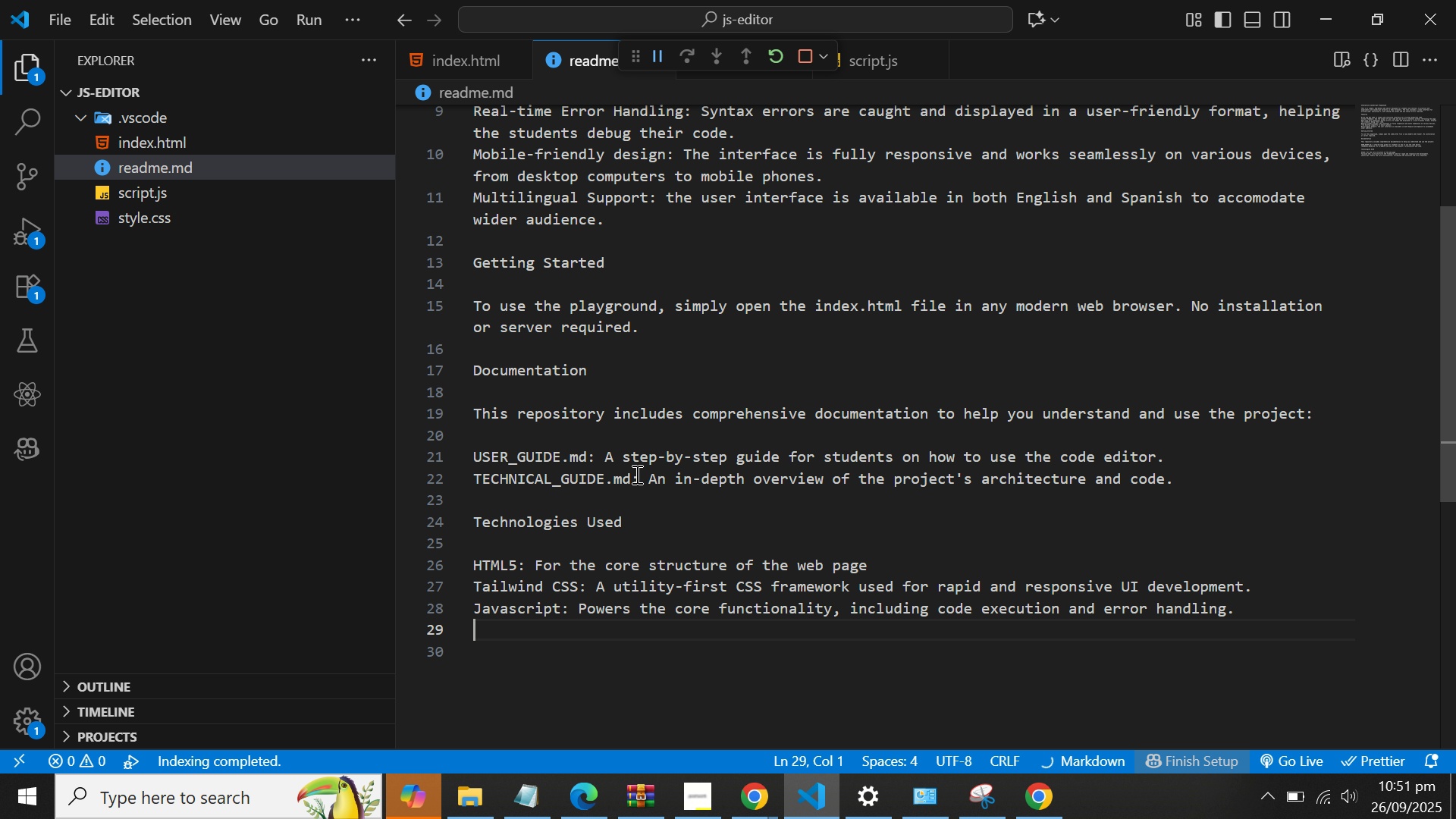 
key(Enter)
 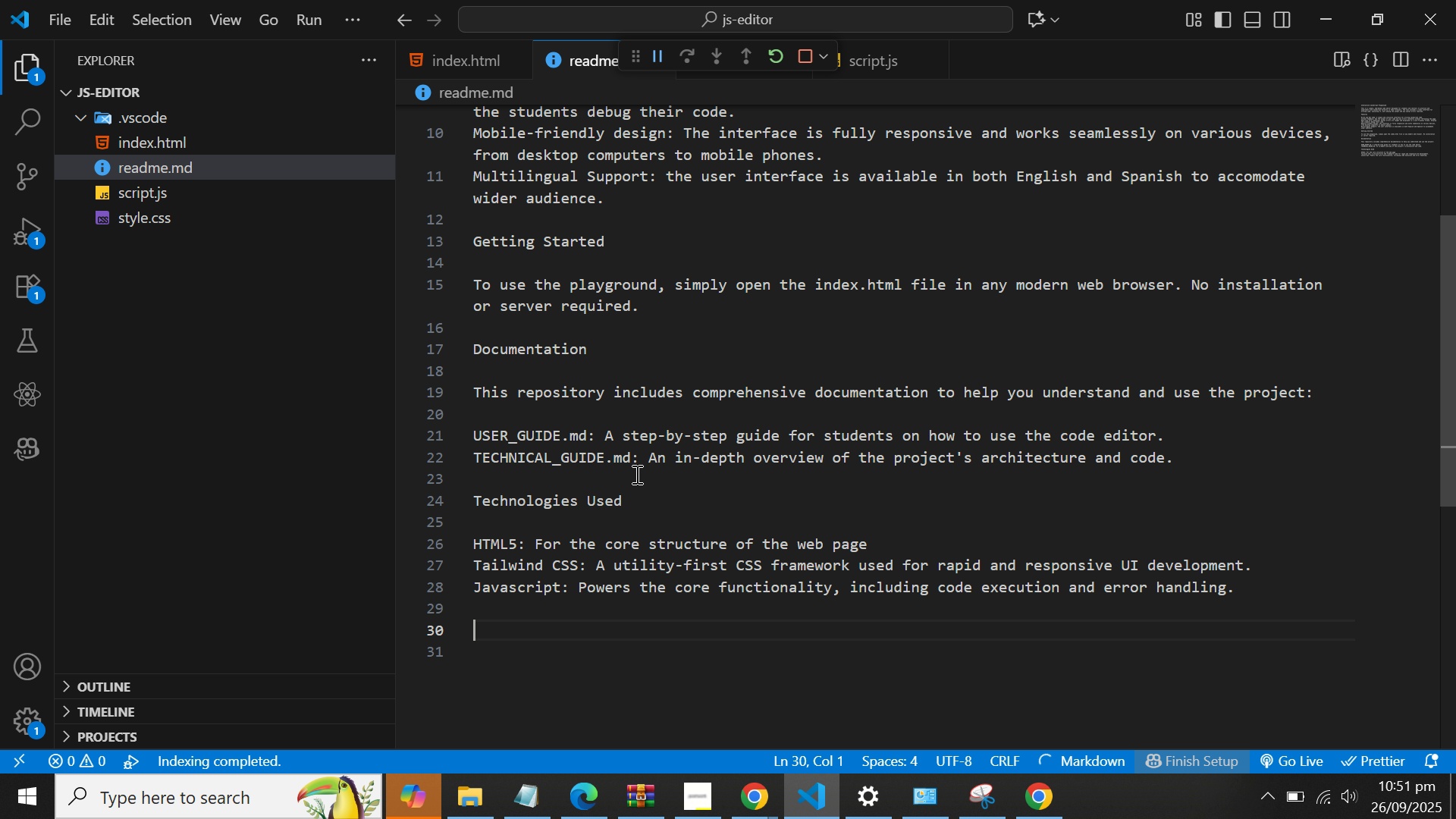 
type(Licence)
 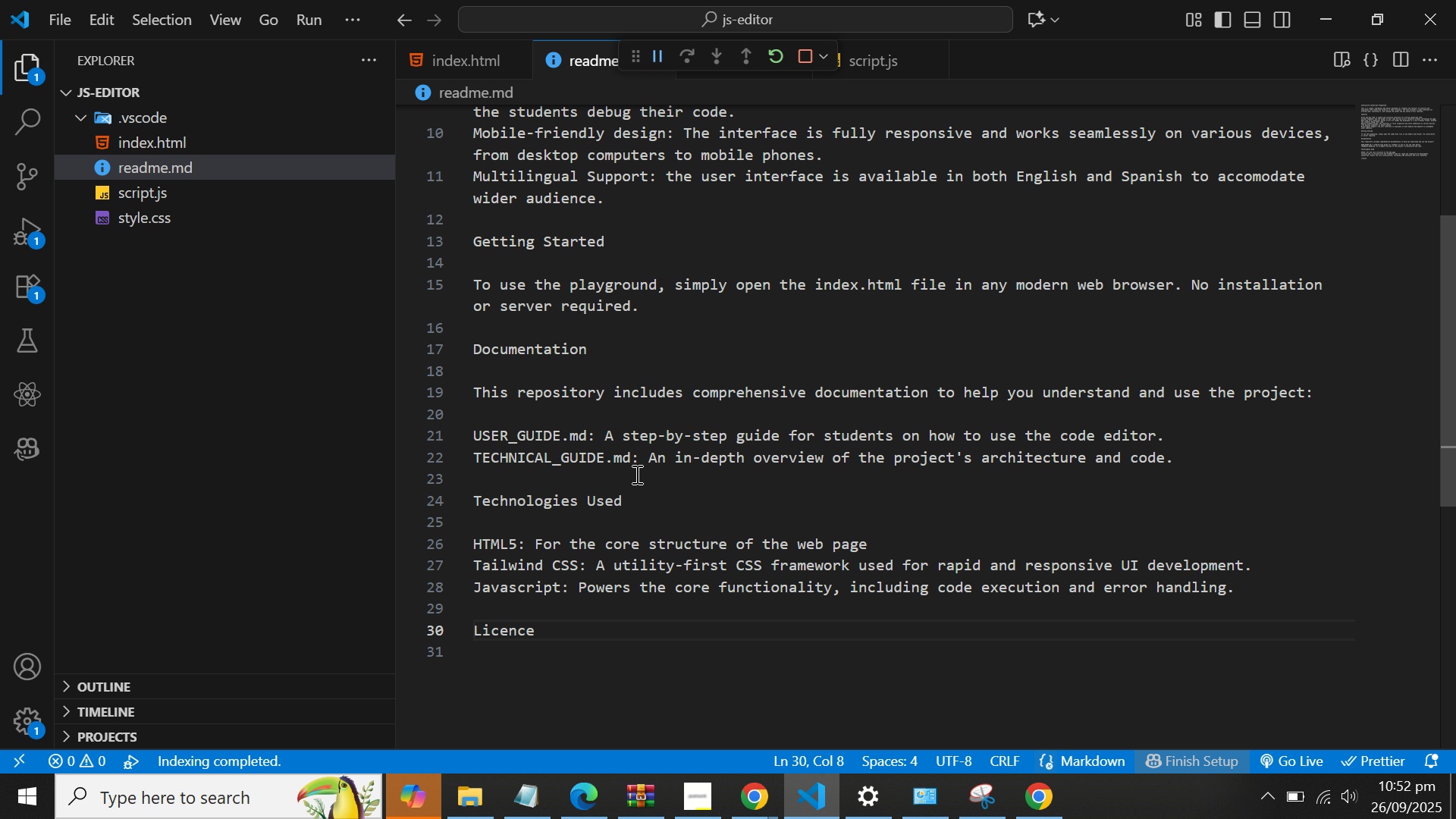 
hold_key(key=ShiftLeft, duration=0.56)
 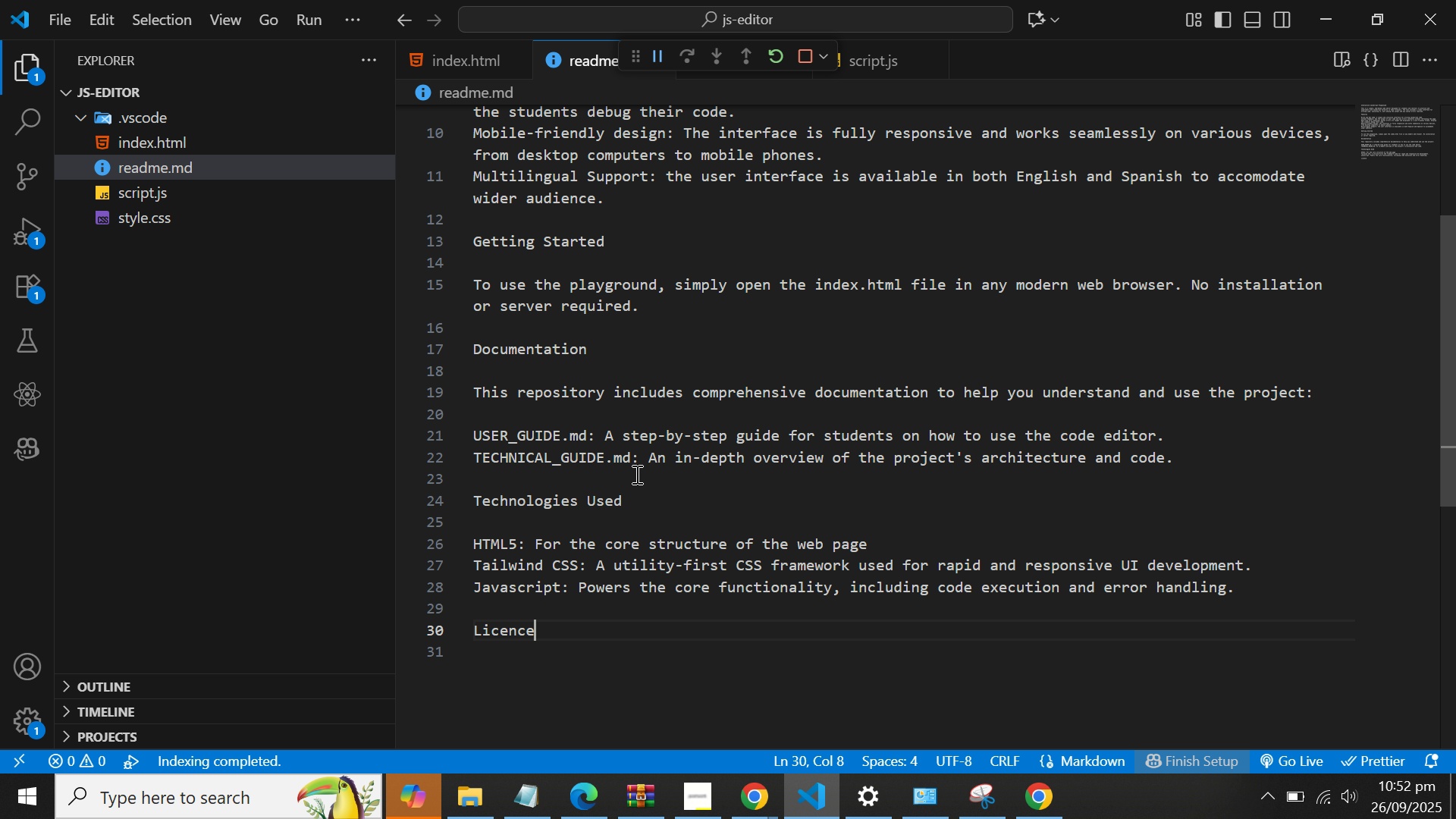 
key(Enter)
 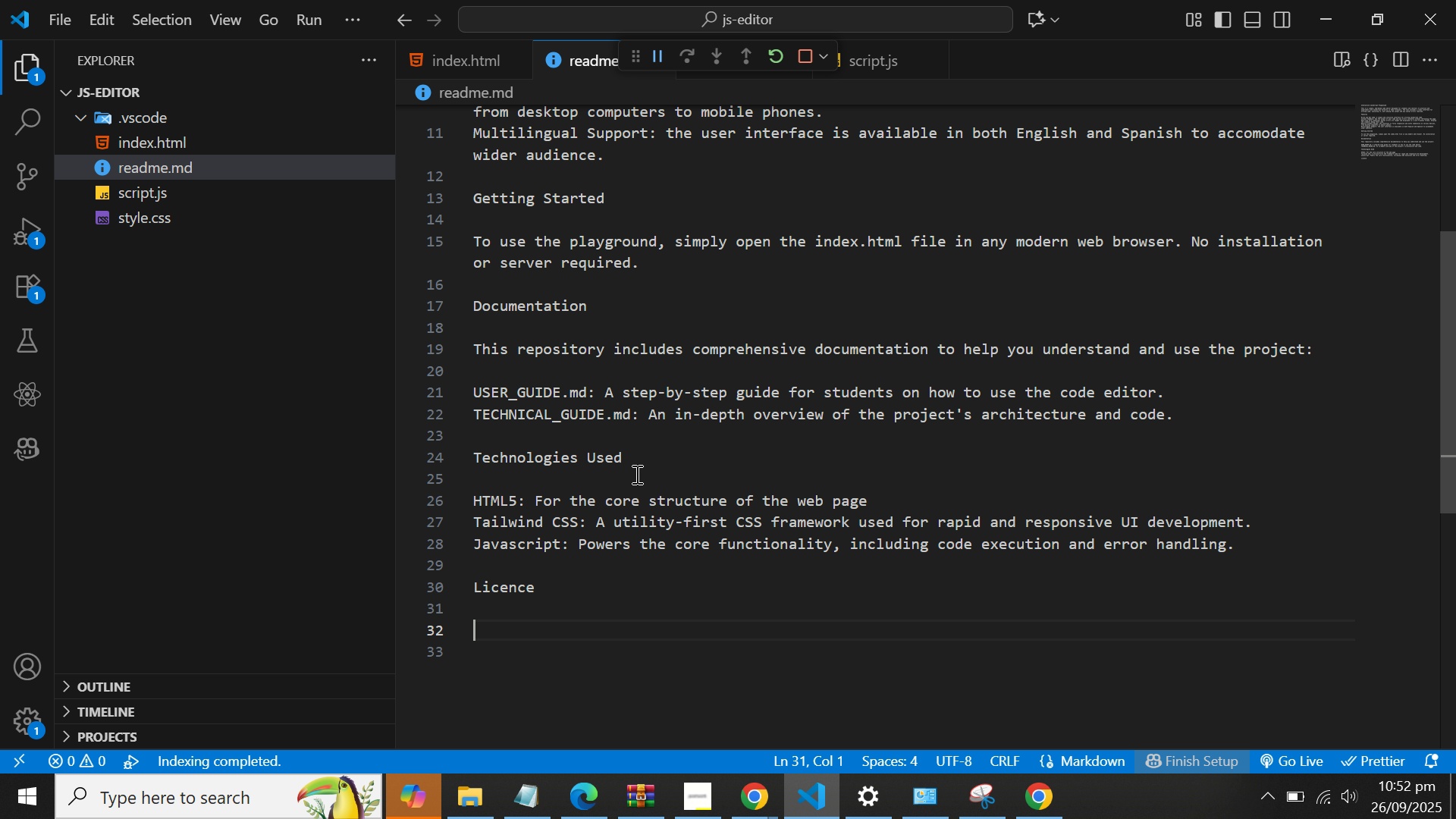 
key(Enter)
 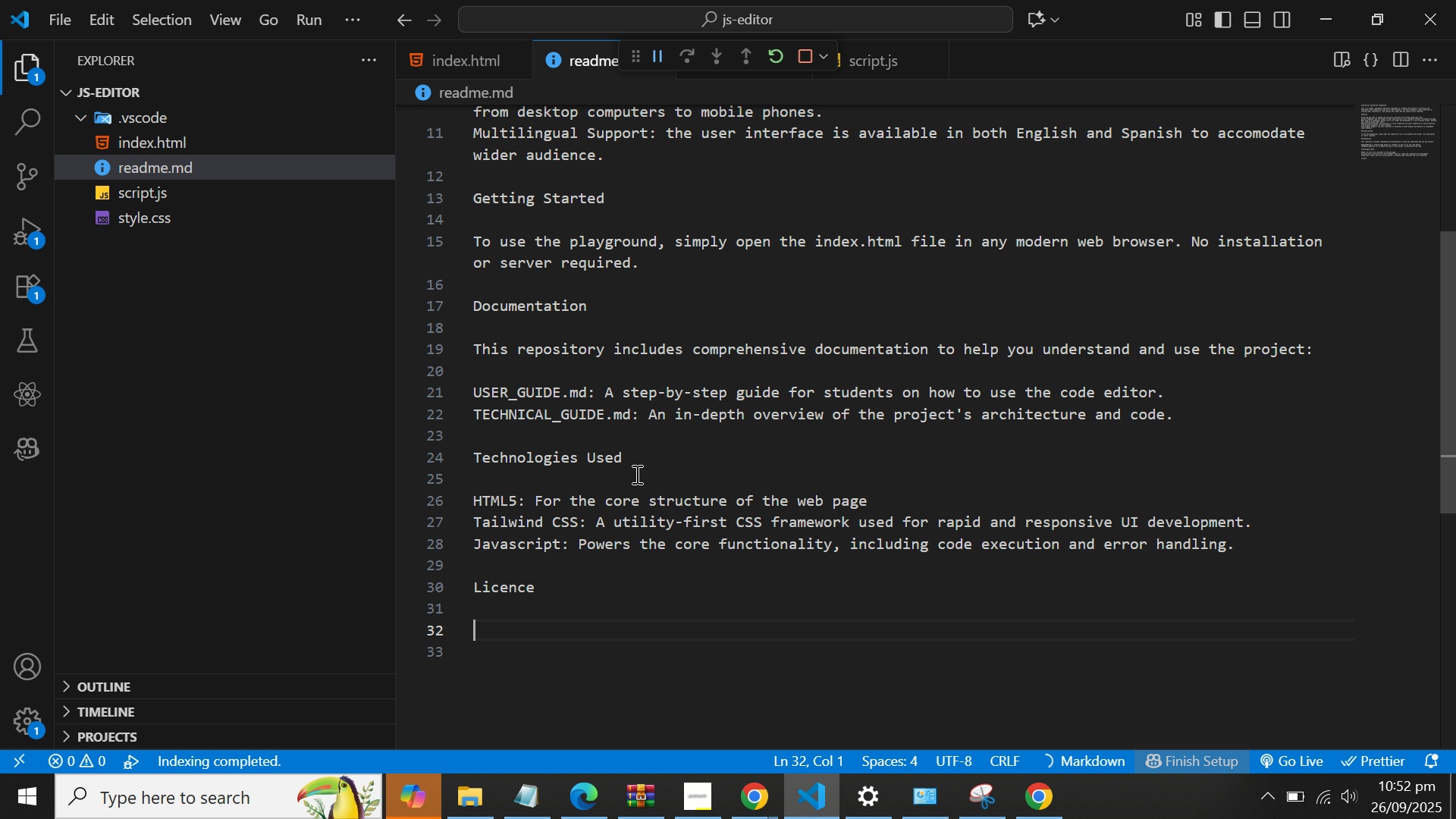 
hold_key(key=ShiftLeft, duration=0.46)
 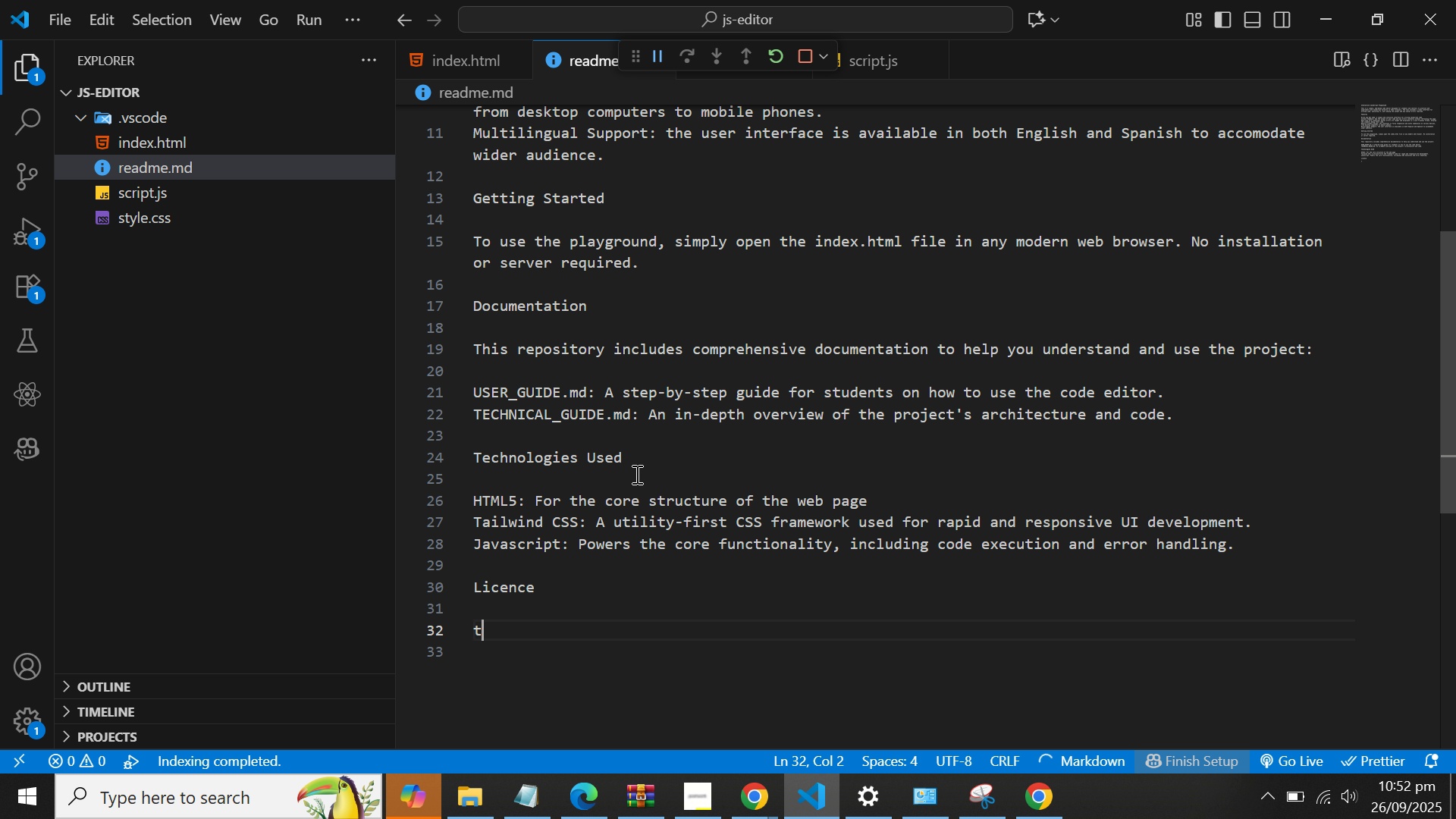 
type(tis )
key(Backspace)
key(Backspace)
key(Backspace)
key(Backspace)
type(This project is licensed under )
 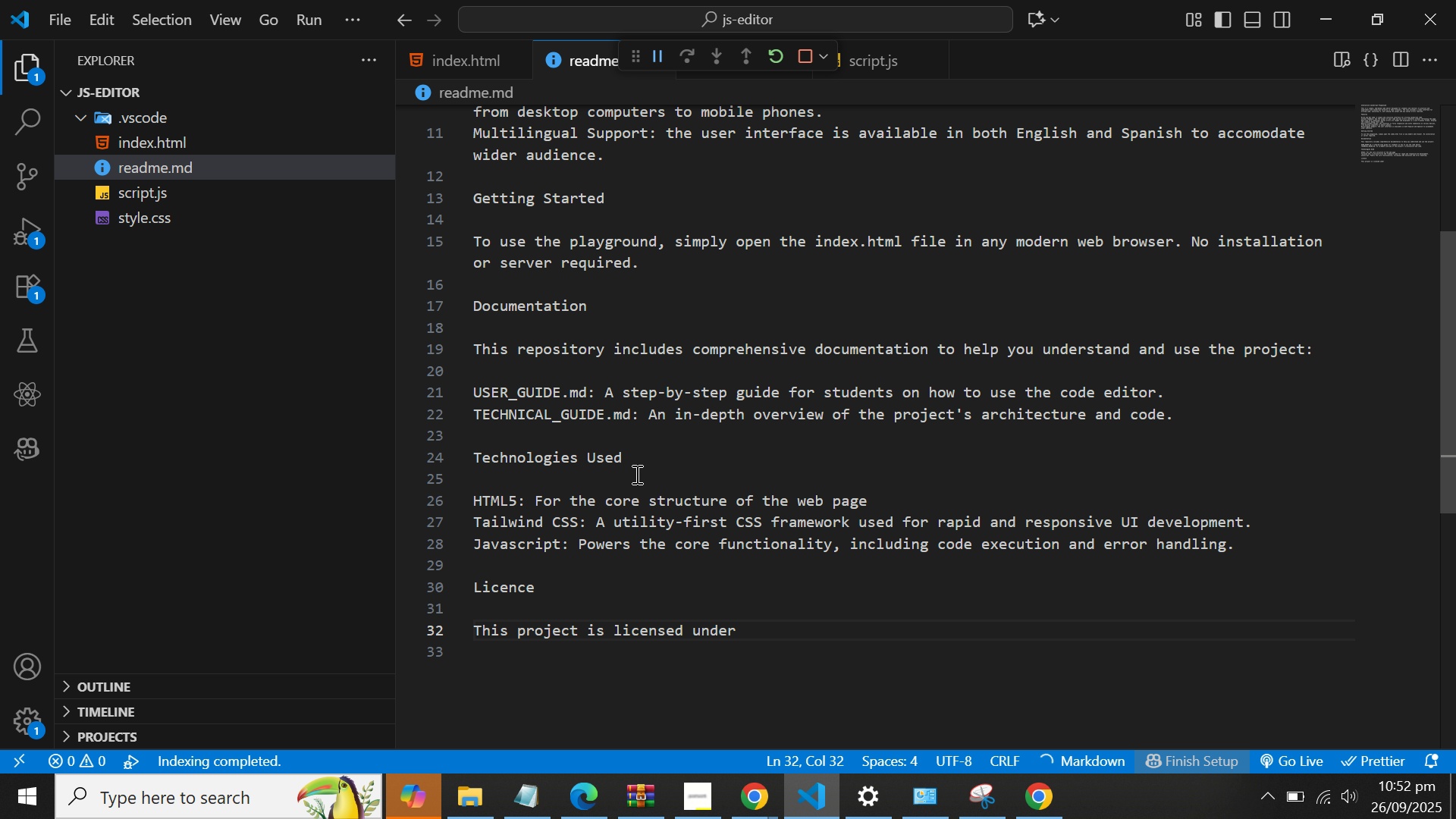 
type(Postwork)
 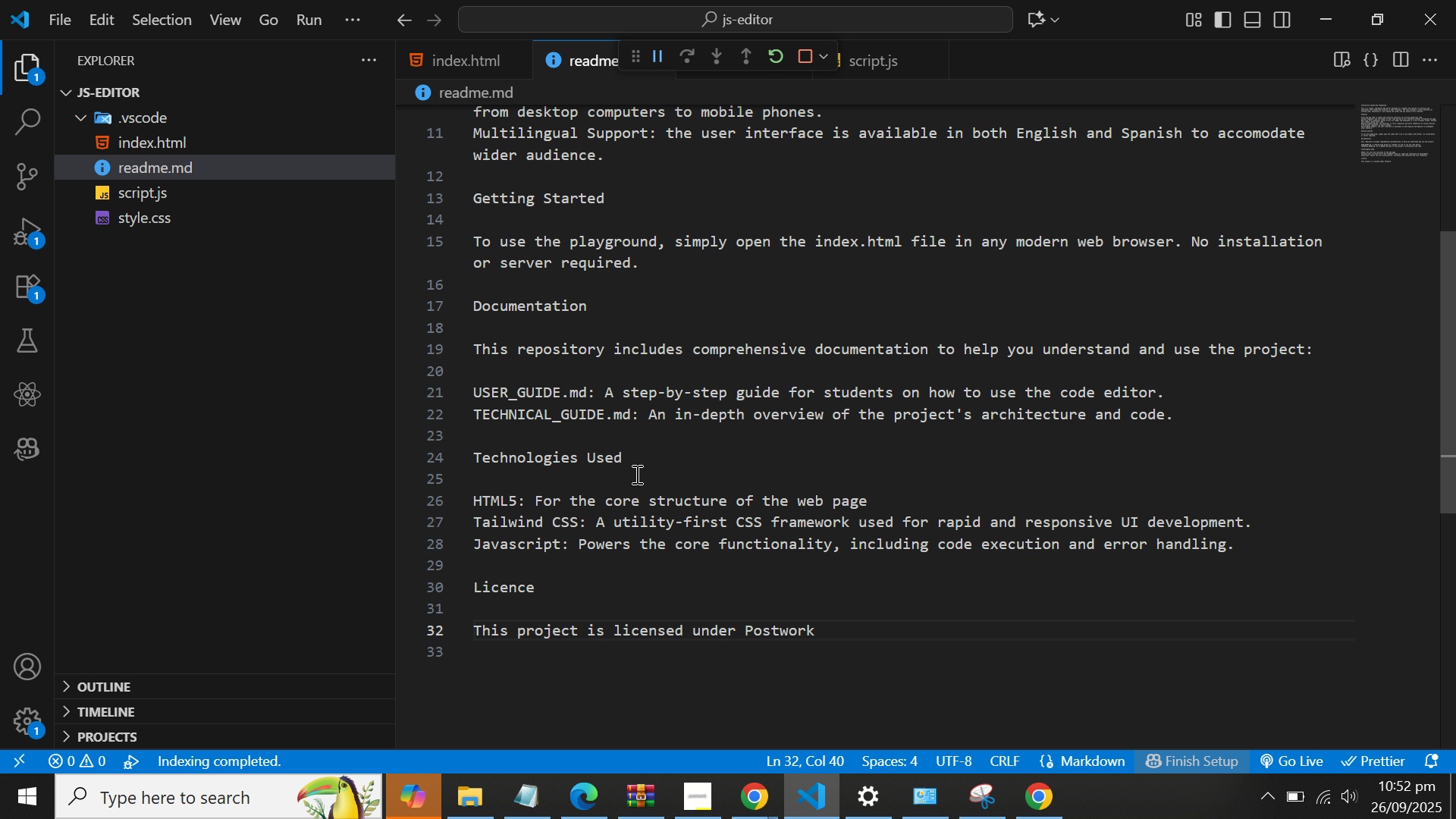 
wait(6.3)
 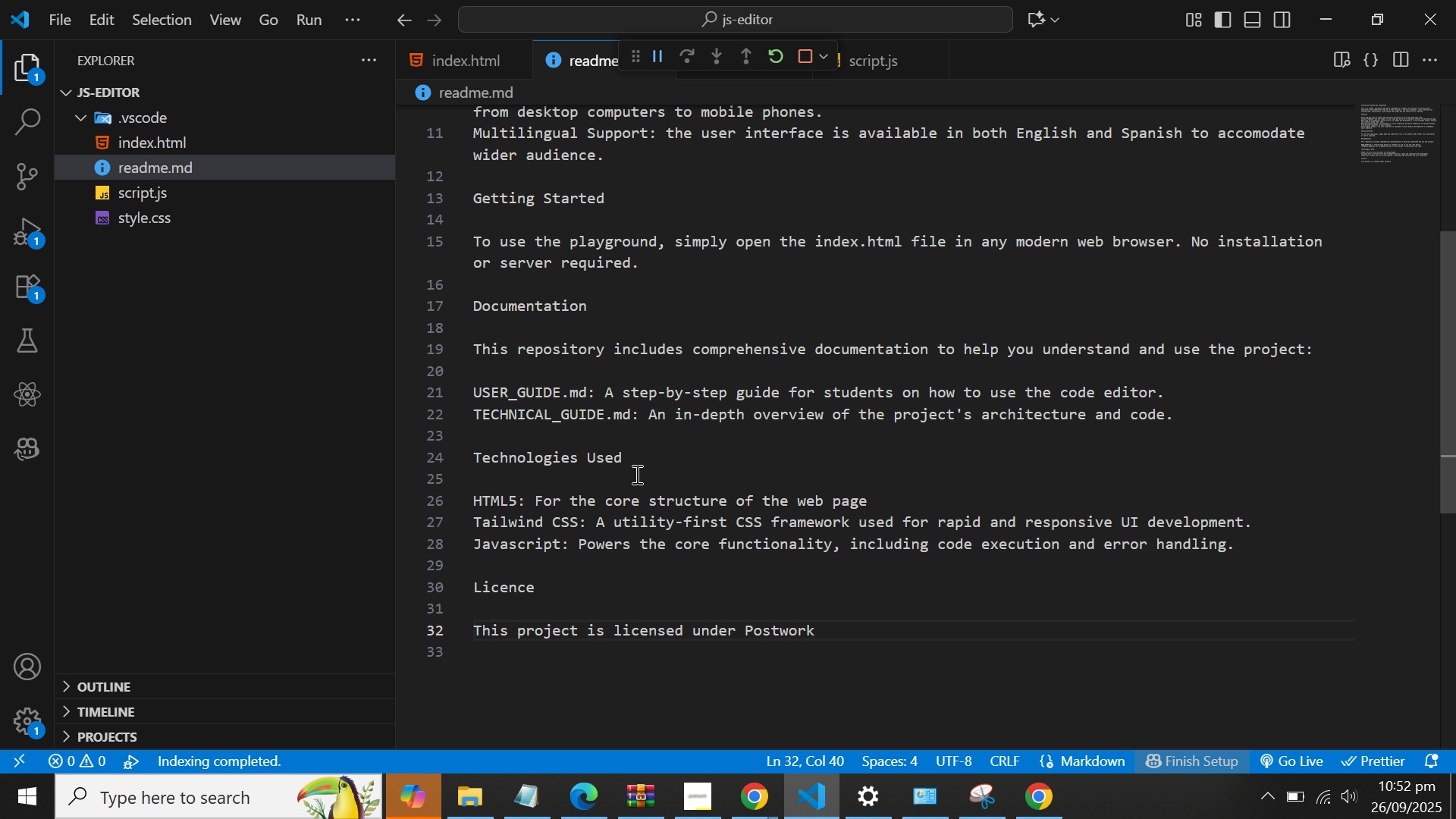 
key(Space)
 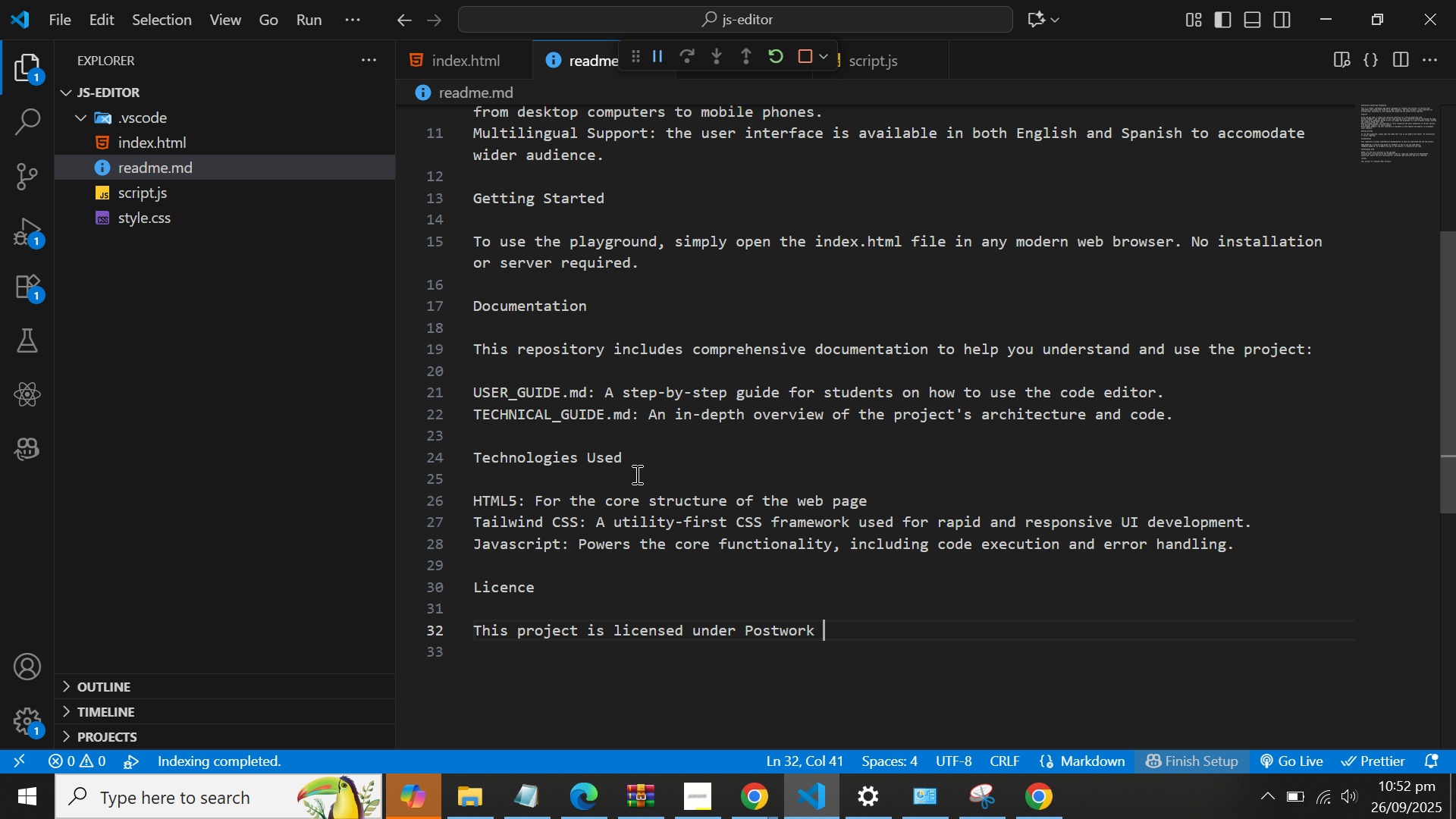 
type(AI)
 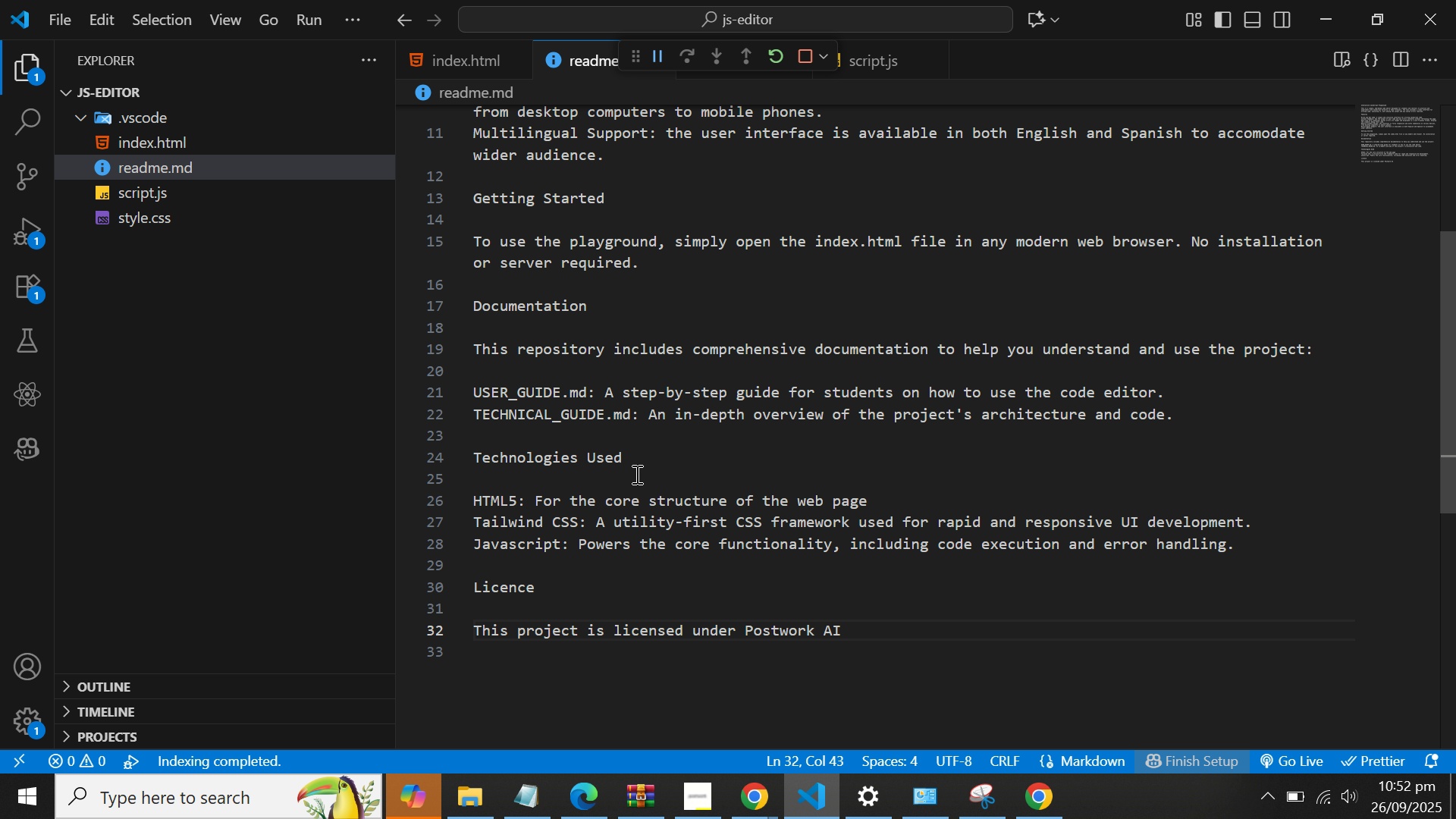 
type( Licenc)
key(Backspace)
type(se)
 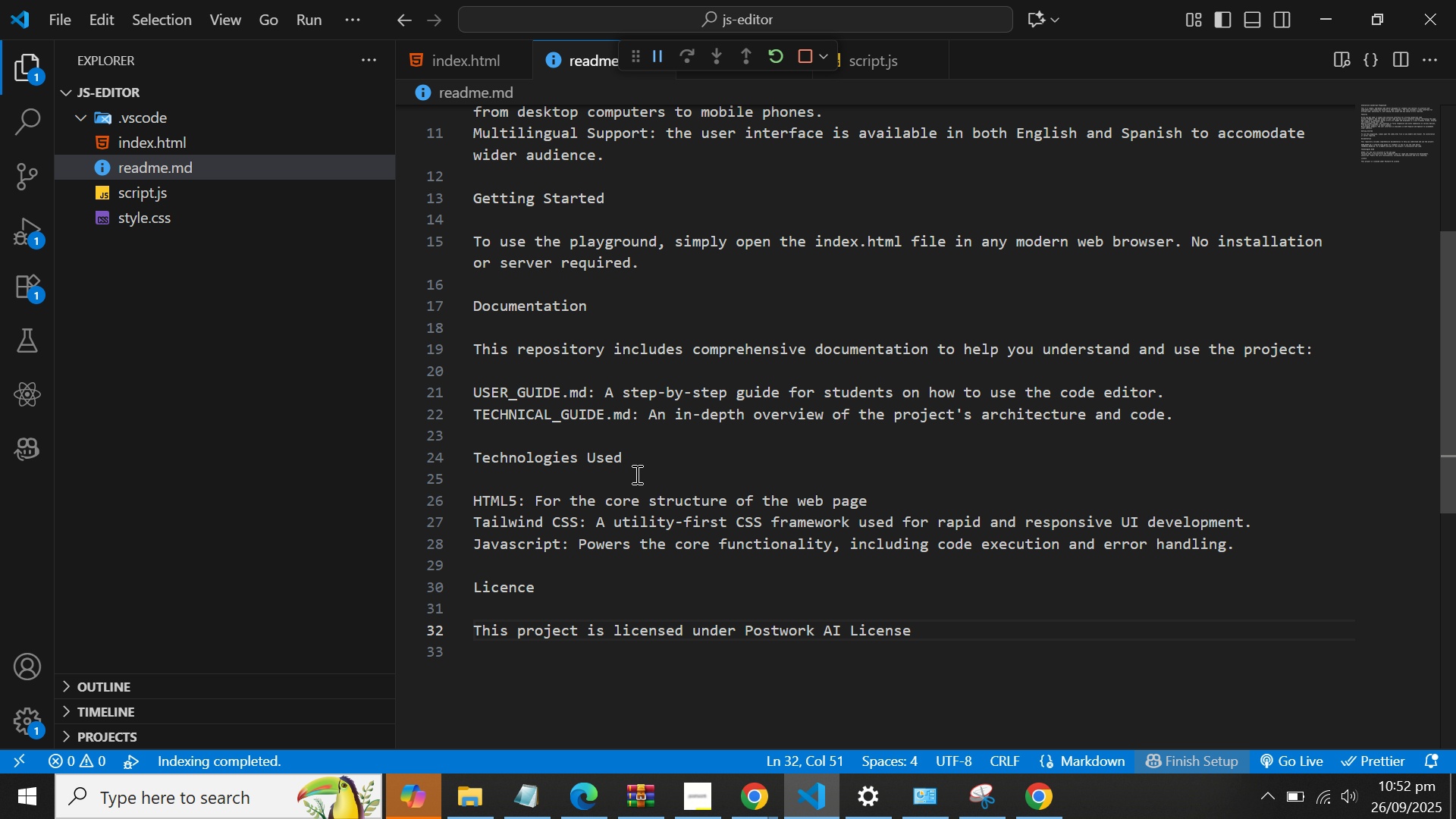 
scroll: coordinate [669, 460], scroll_direction: up, amount: 15.0
 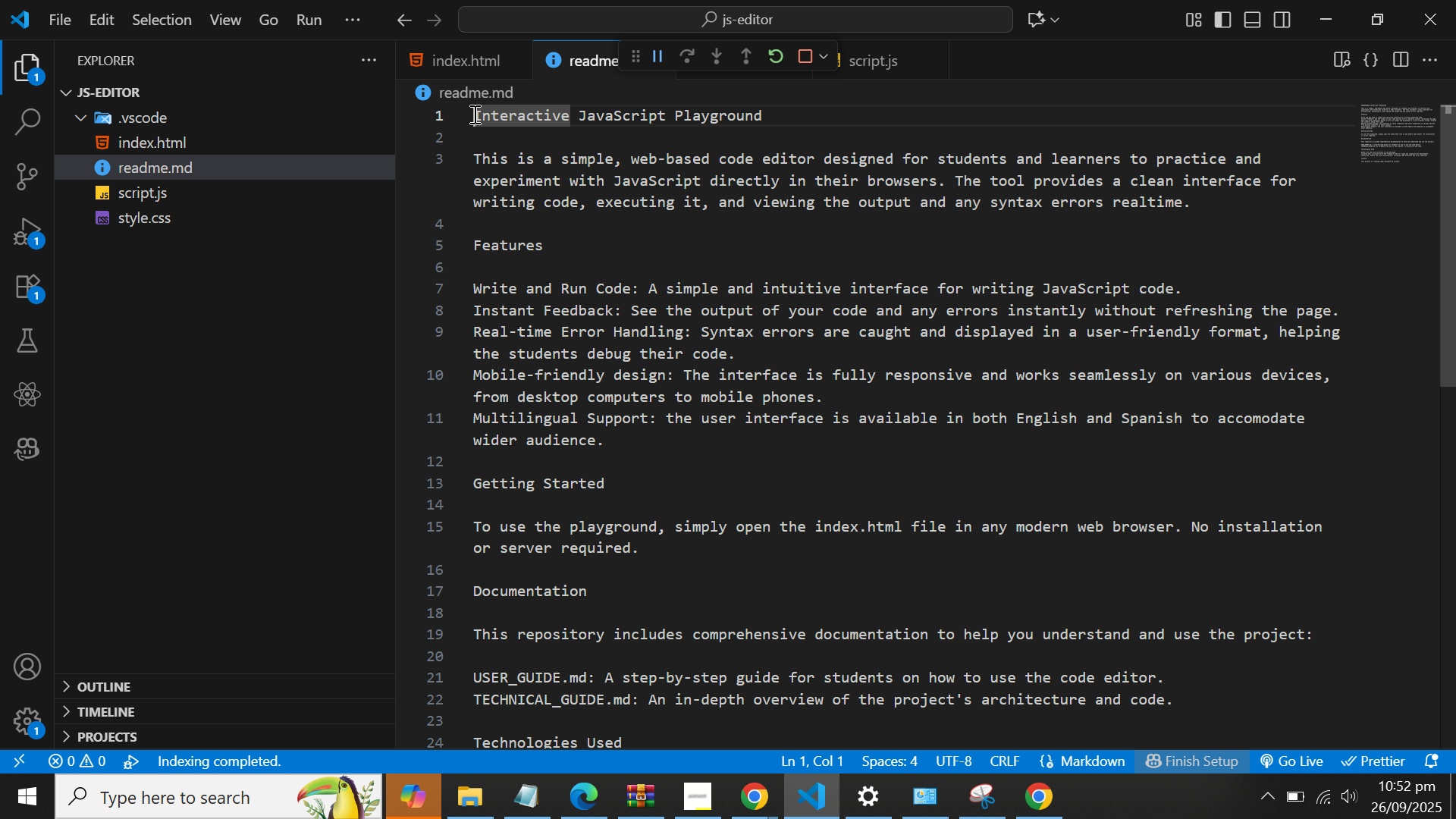 
left_click([473, 114])
 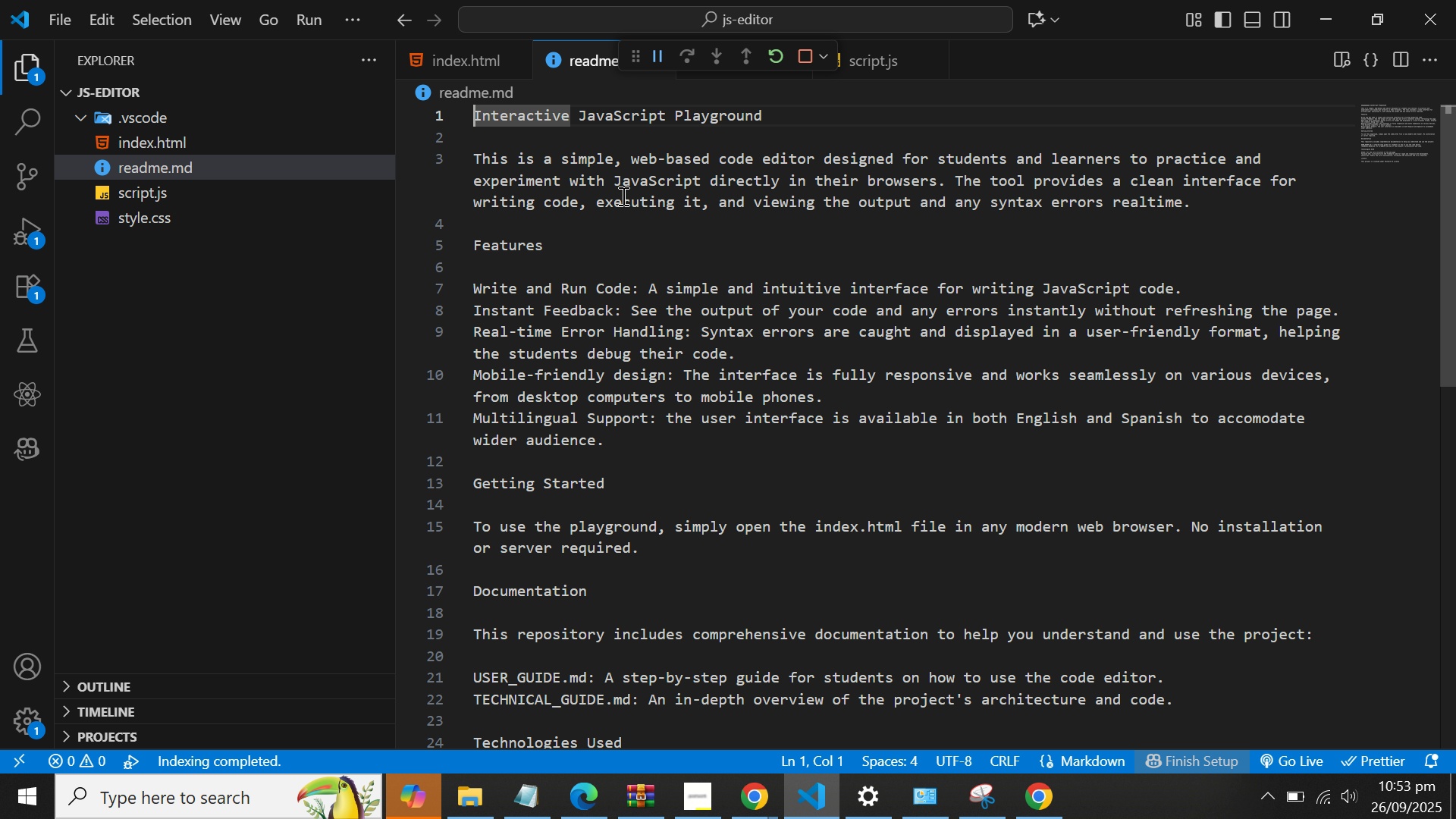 
wait(67.72)
 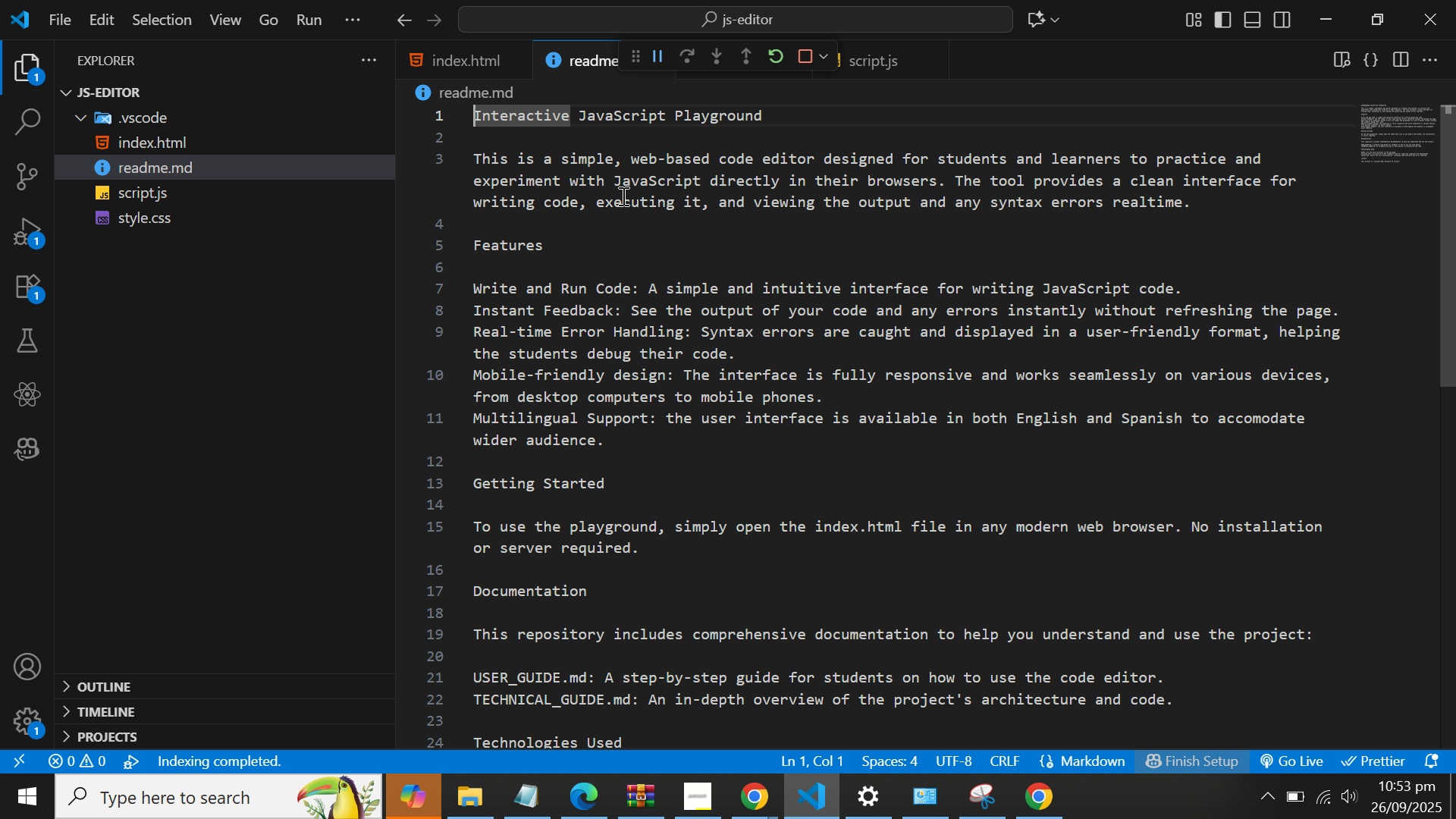 
hold_key(key=ControlLeft, duration=1.52)
 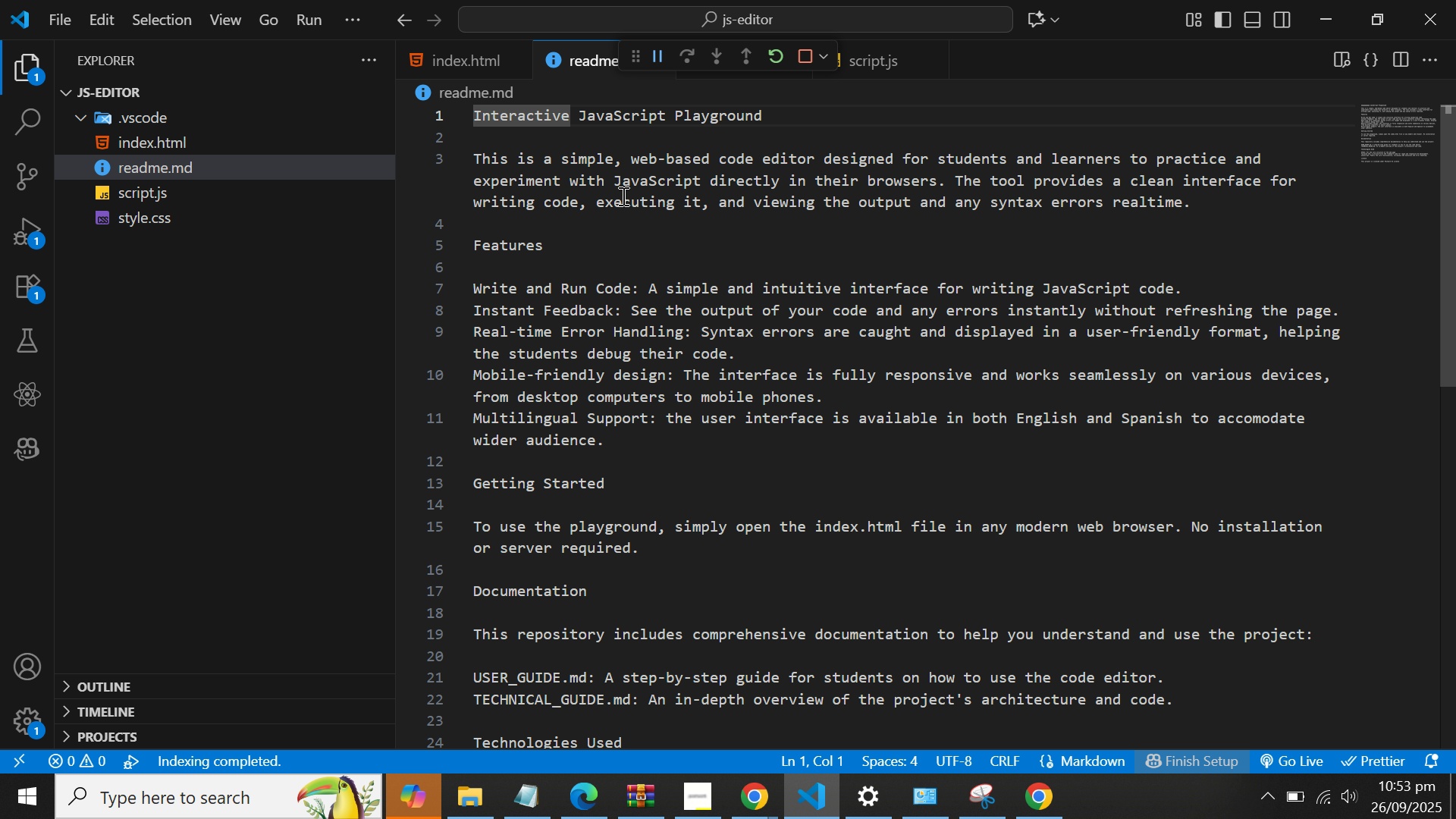 
hold_key(key=ControlLeft, duration=1.52)
 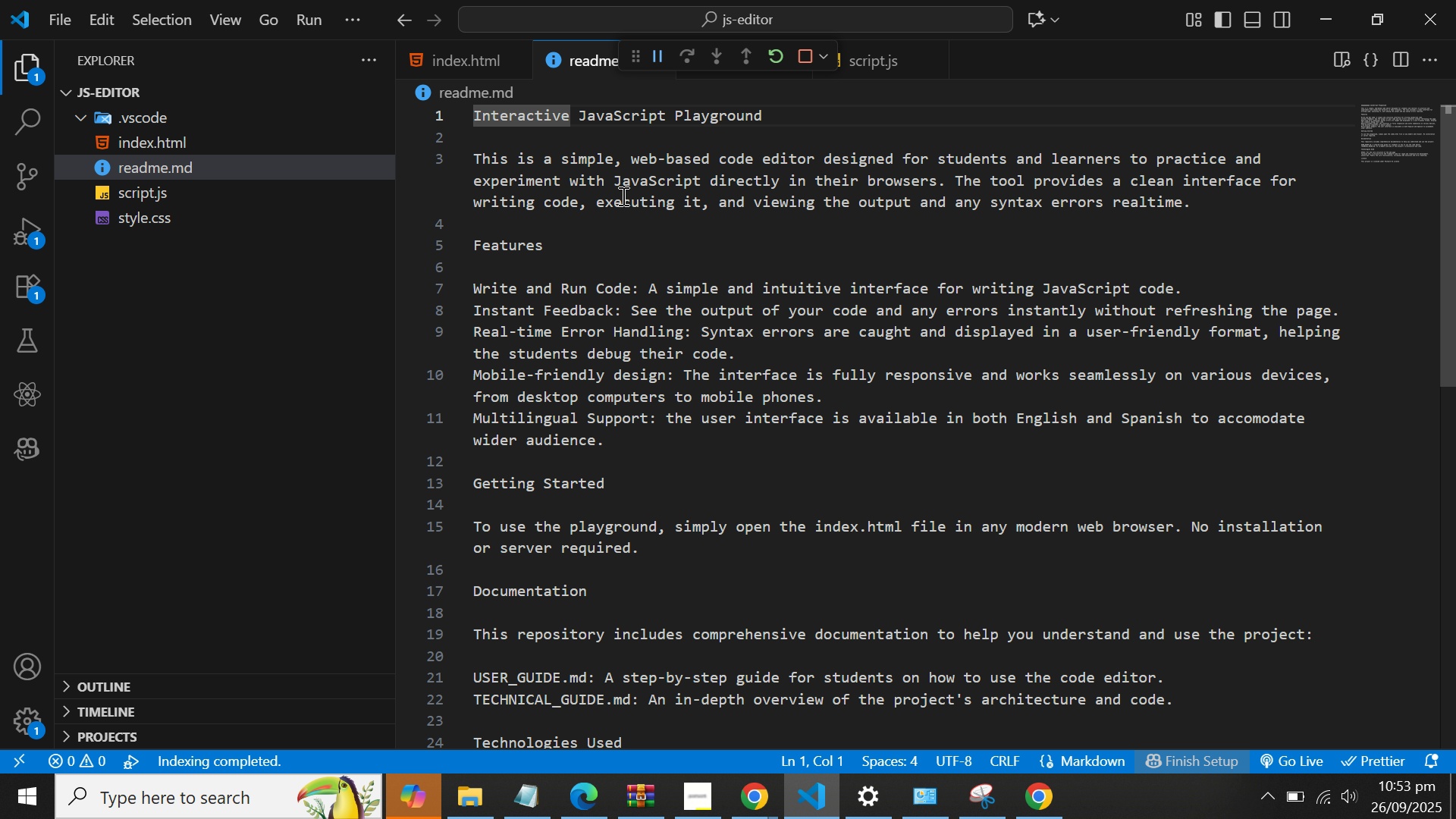 
hold_key(key=ControlLeft, duration=1.53)
 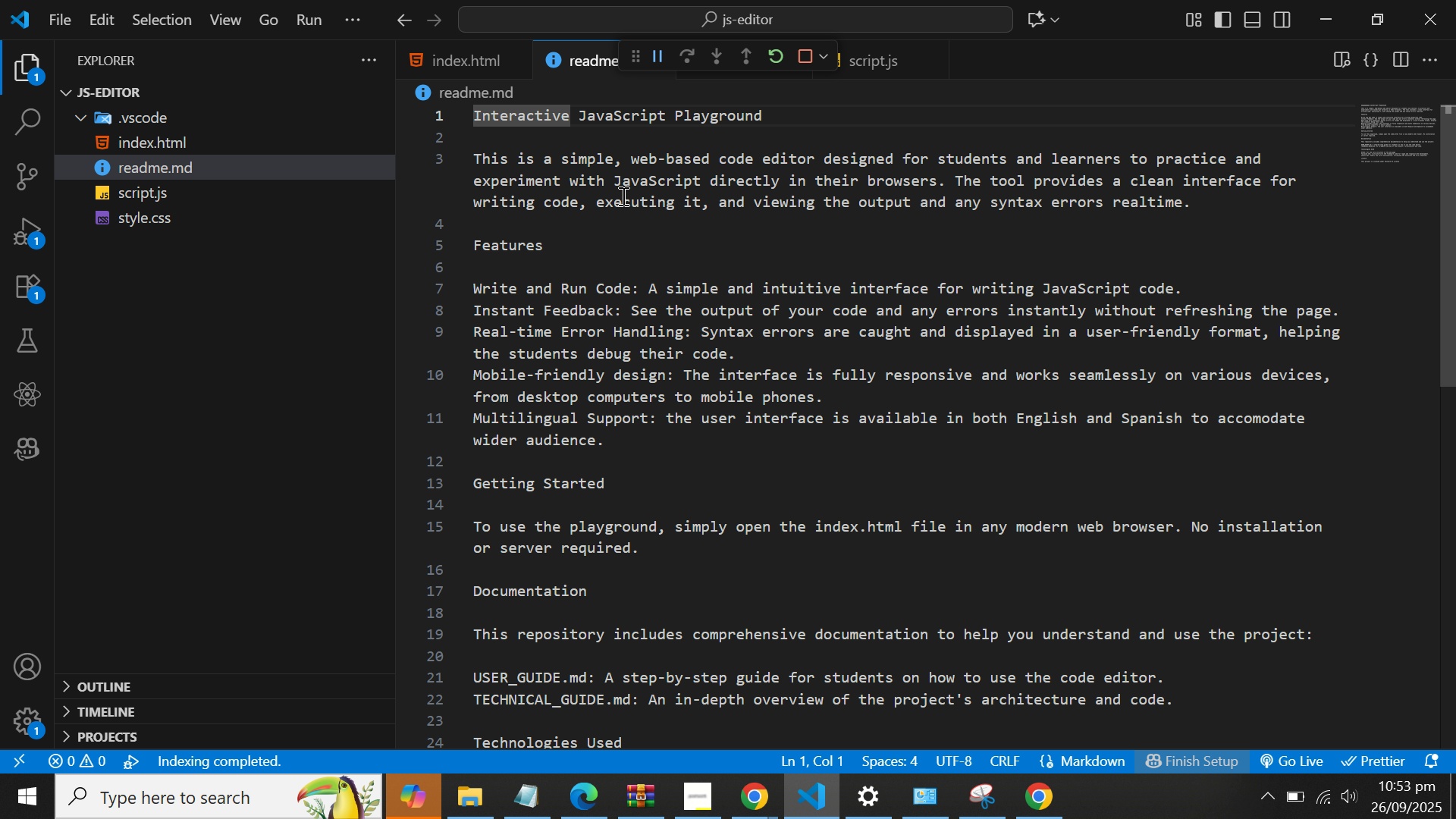 
hold_key(key=ControlLeft, duration=1.01)
 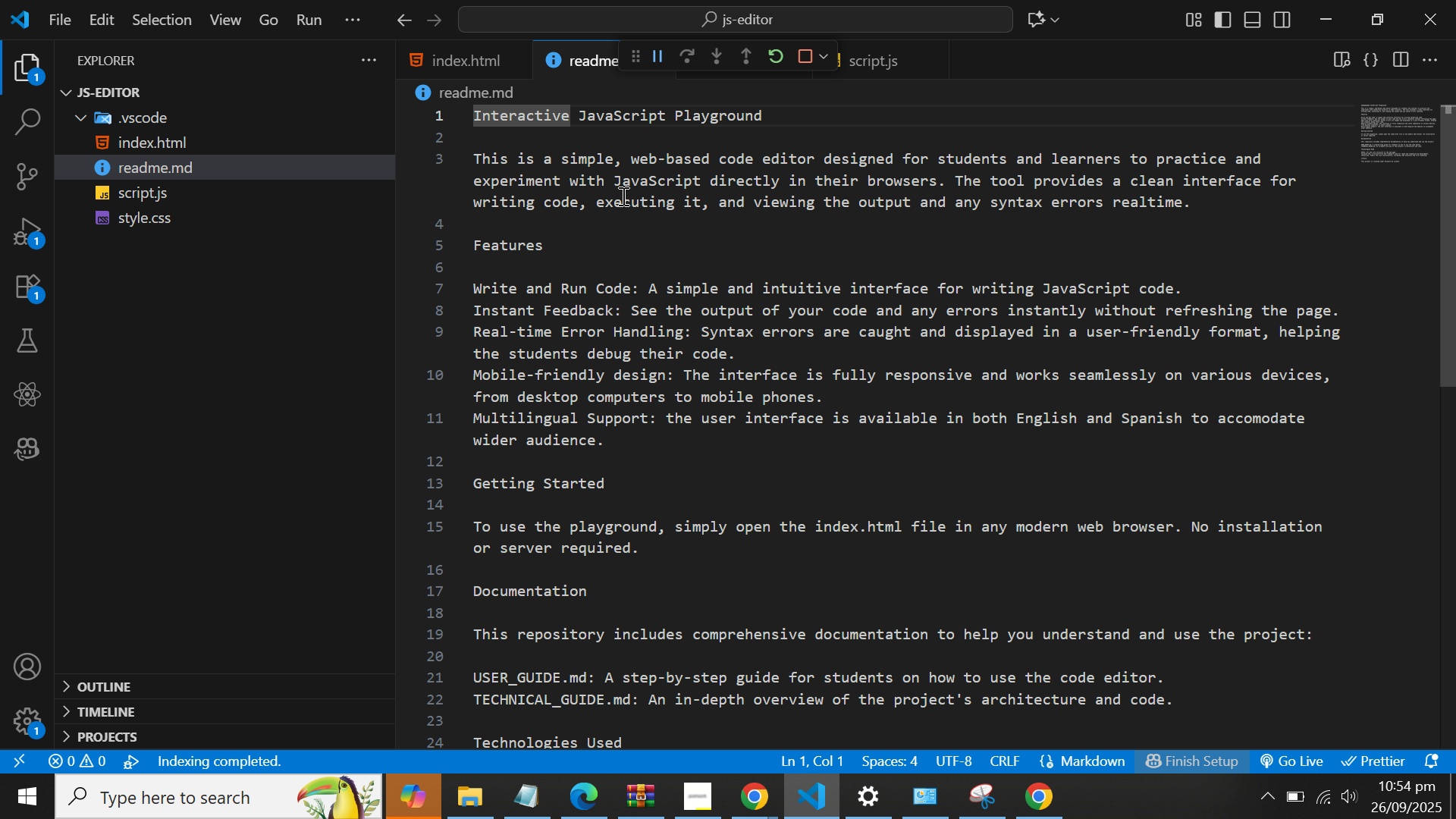 
wait(57.94)
 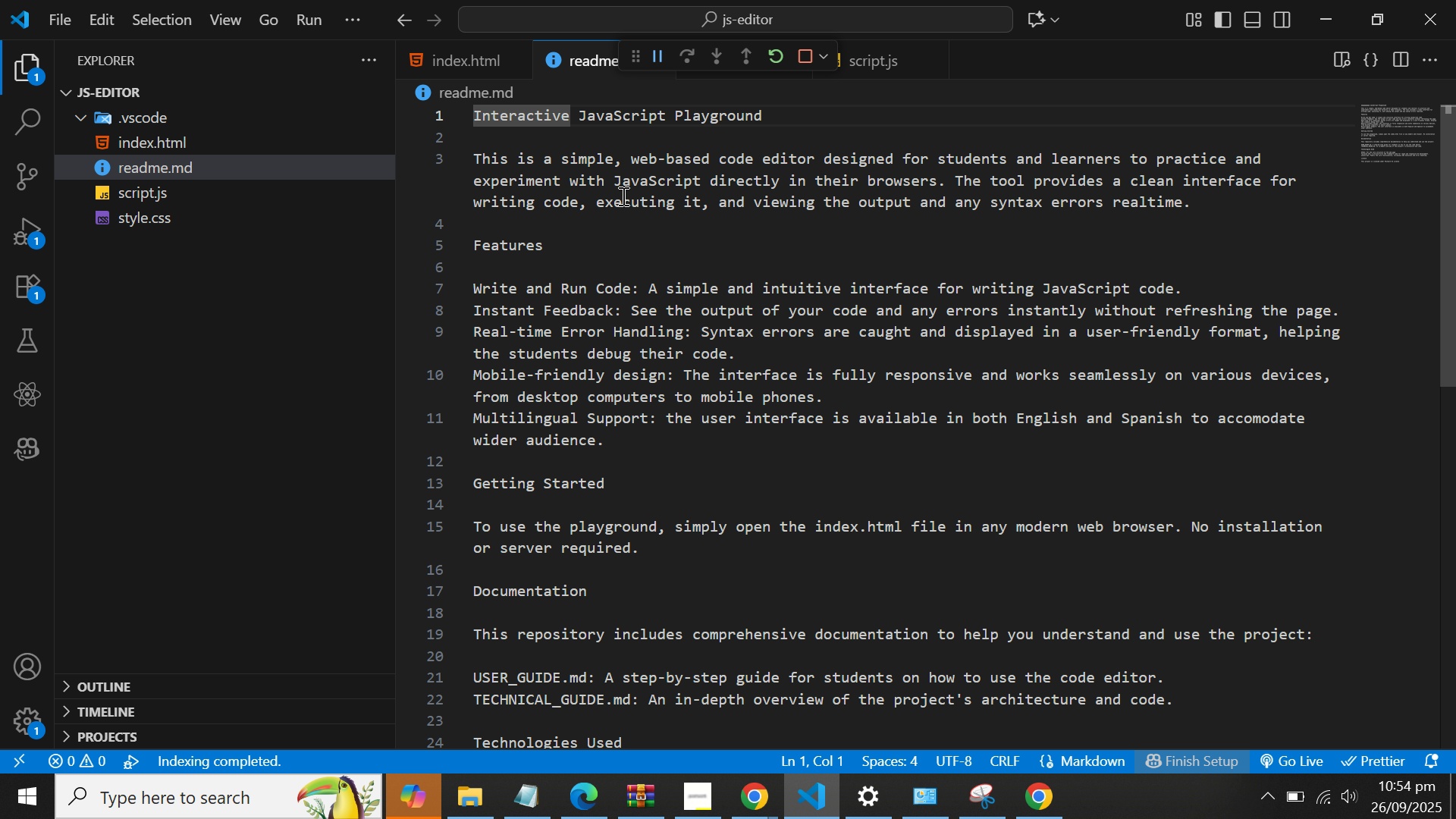 
left_click([675, 183])
 